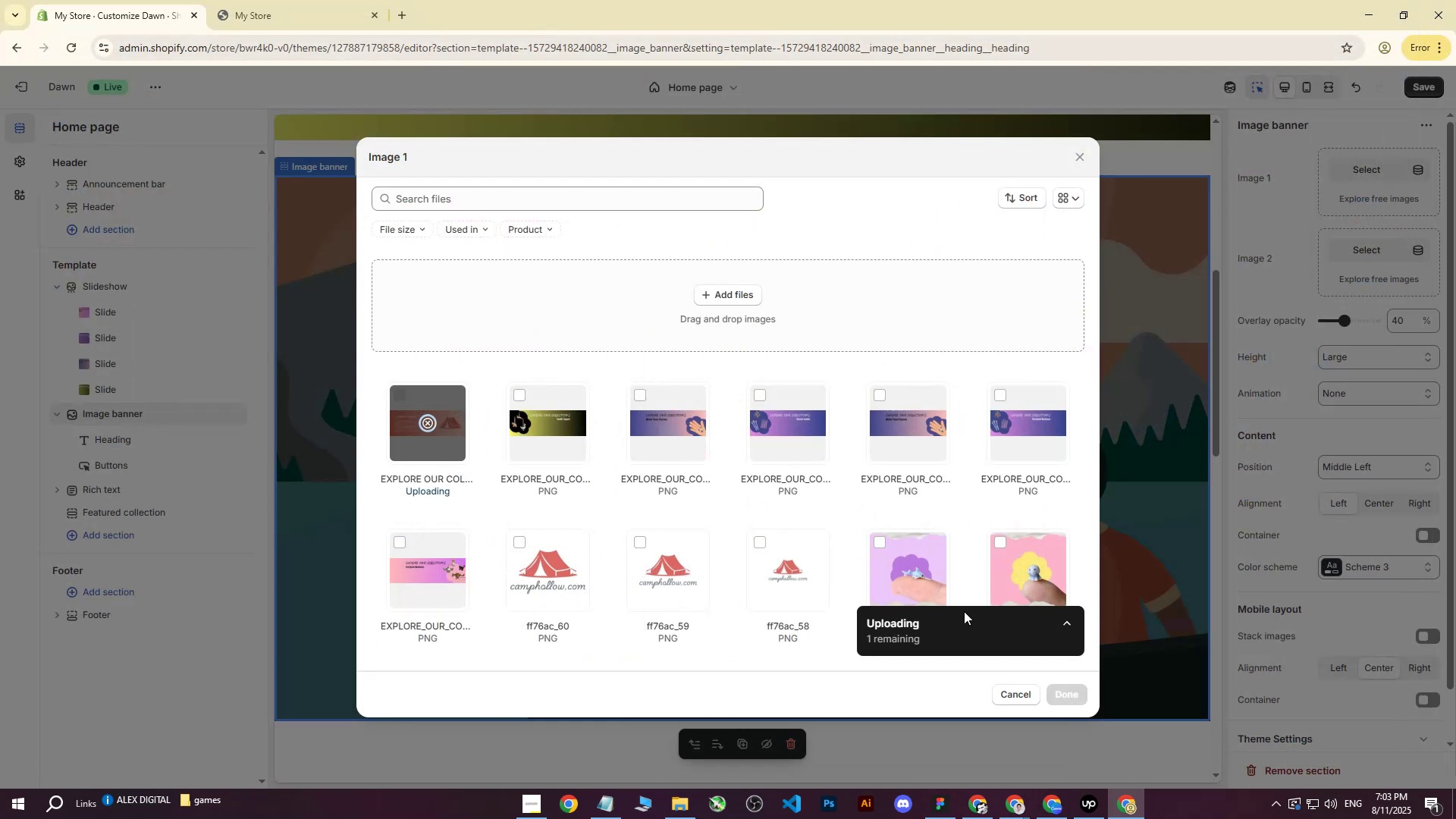 
mouse_move([843, 507])
 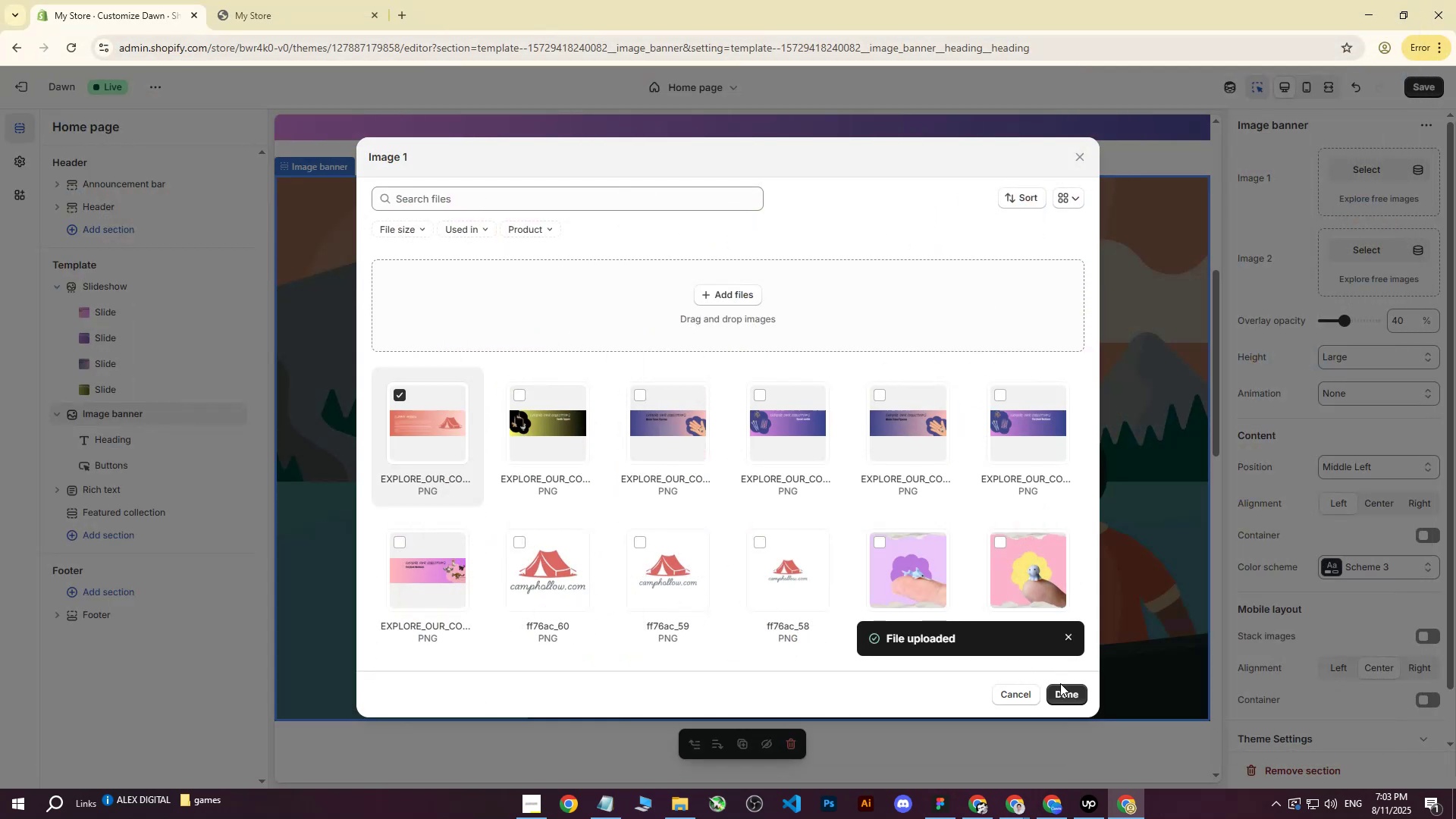 
left_click([1062, 686])
 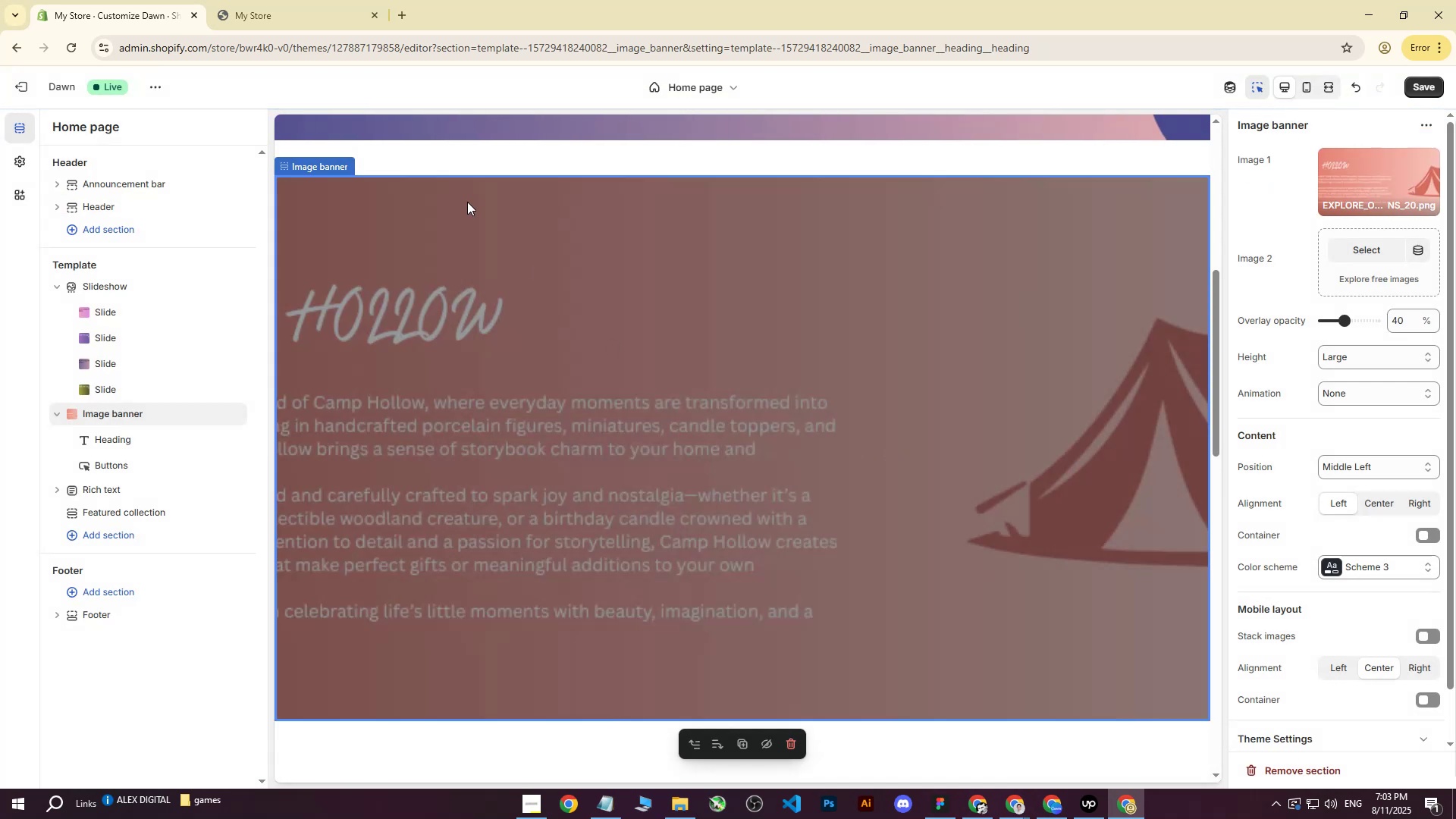 
left_click([1430, 92])
 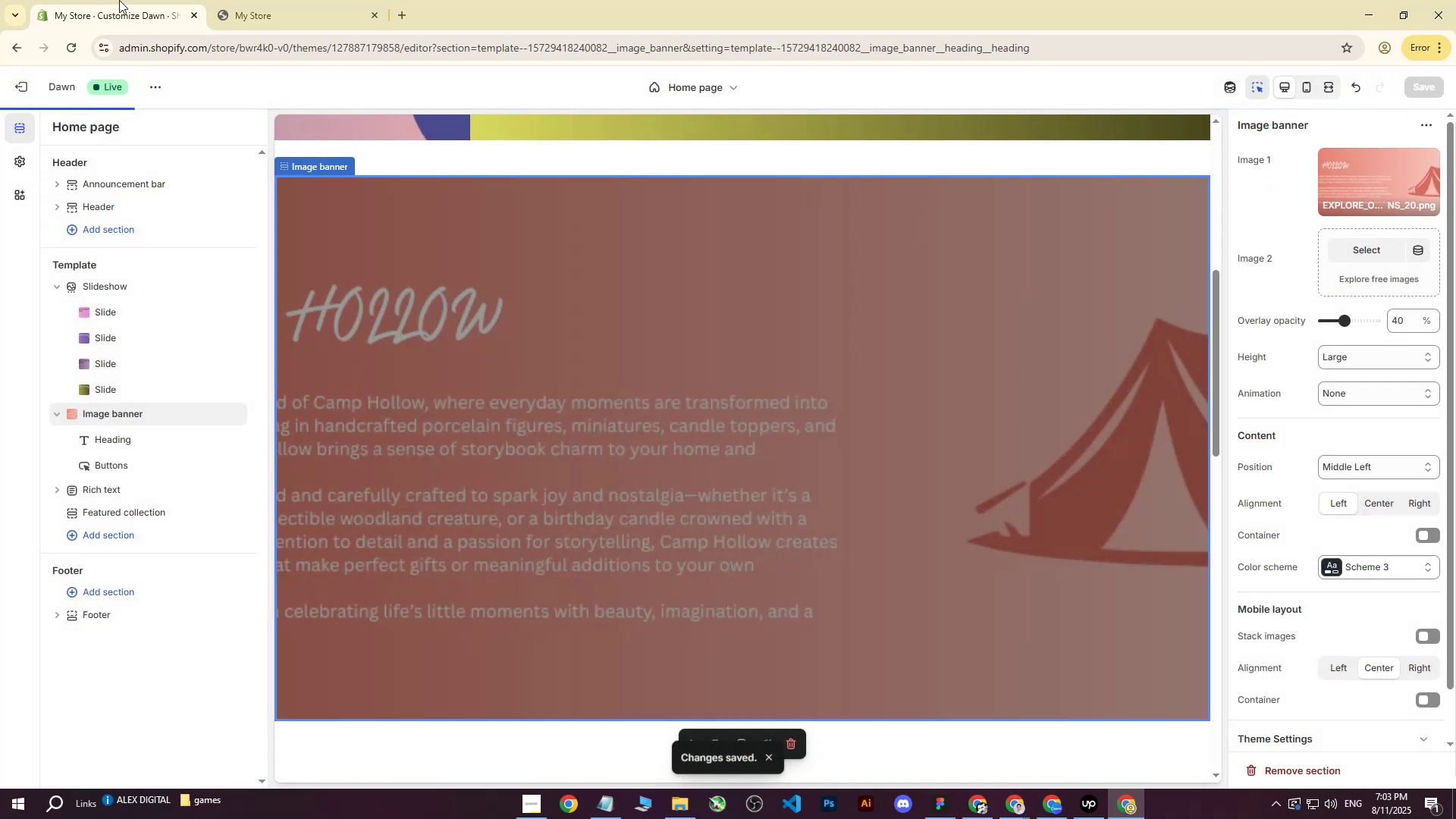 
left_click([316, 0])
 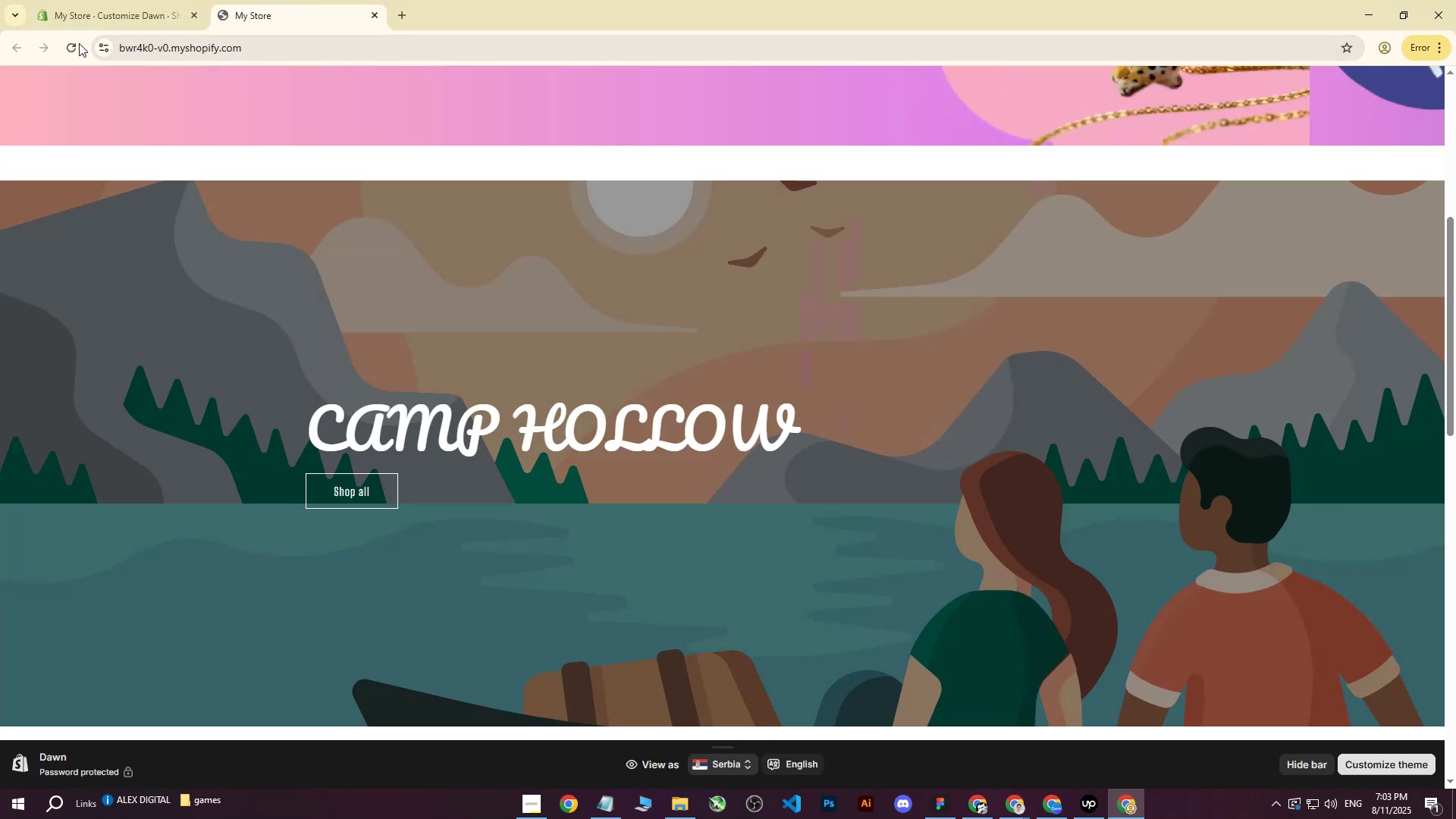 
left_click([79, 43])
 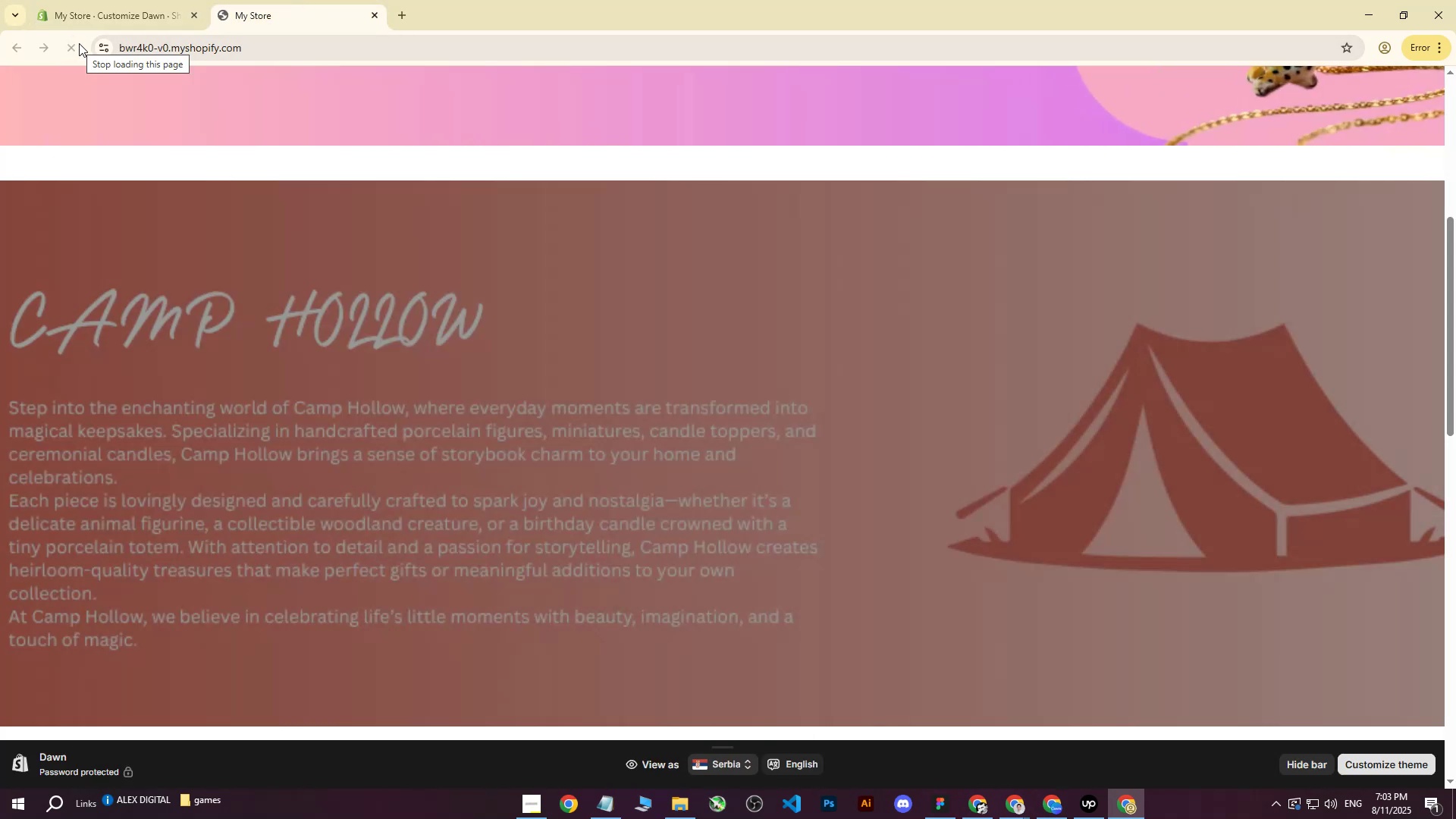 
scroll: coordinate [512, 416], scroll_direction: up, amount: 18.0
 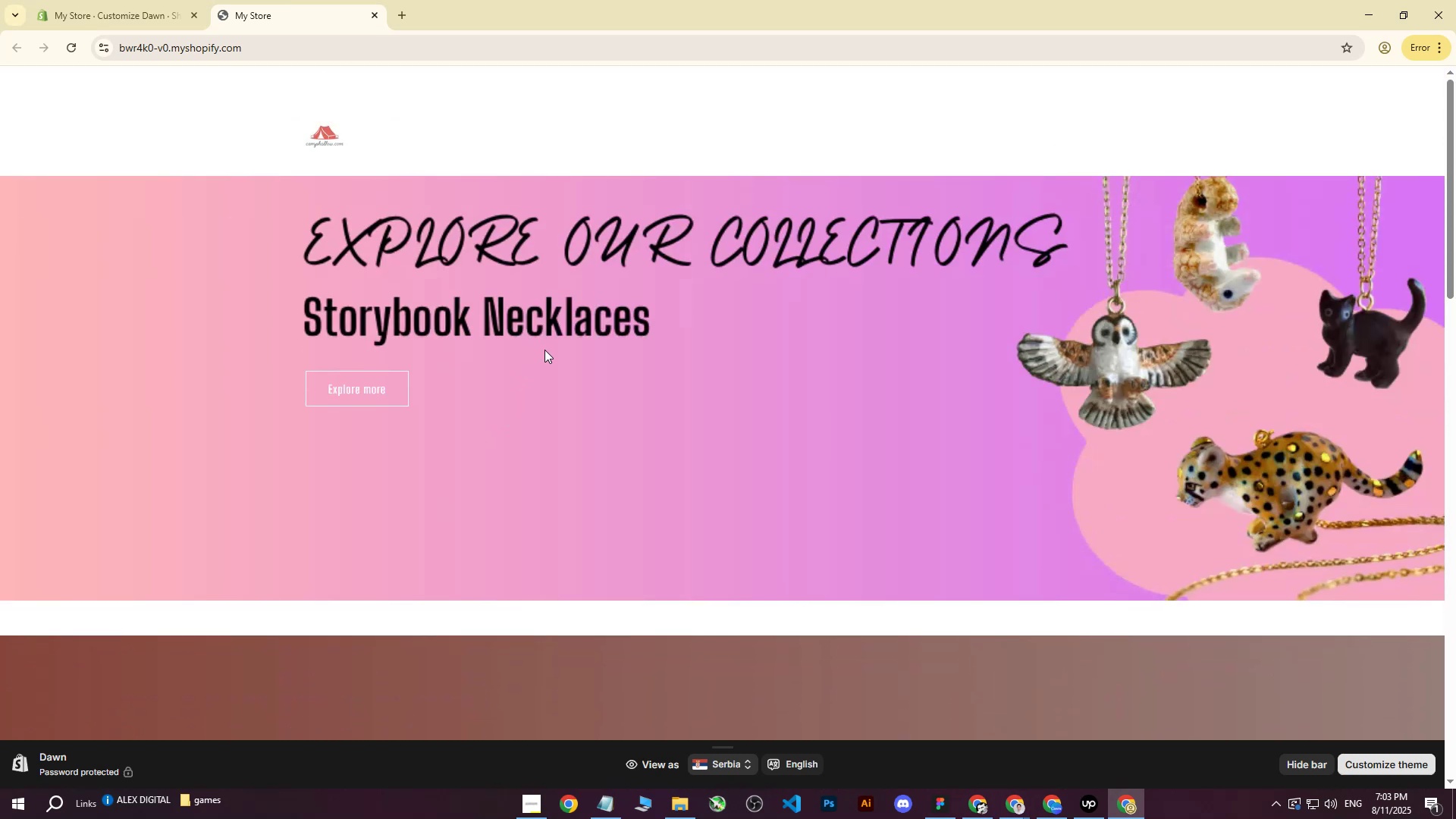 
scroll: coordinate [567, 386], scroll_direction: down, amount: 7.0
 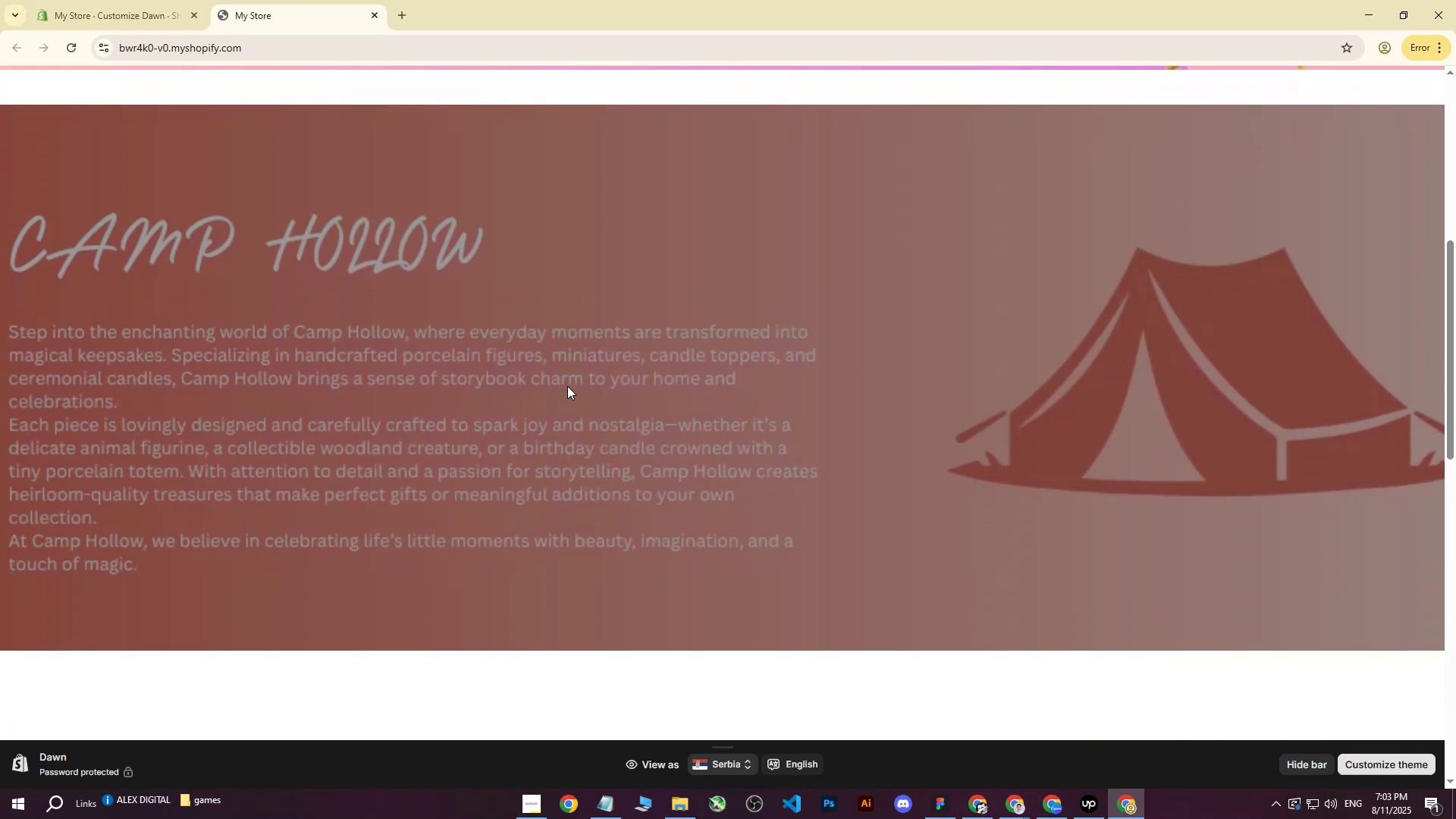 
left_click([567, 386])
 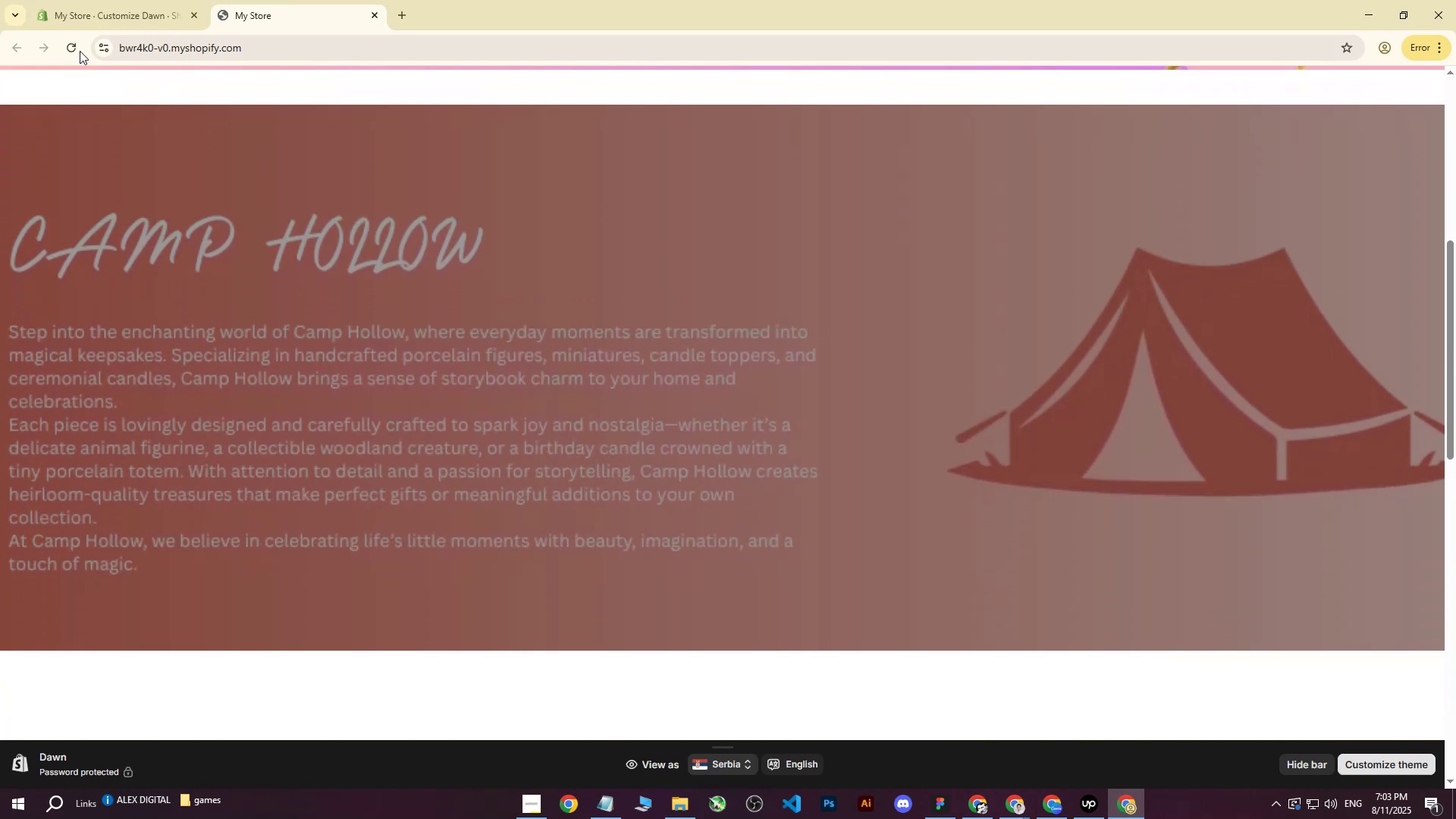 
left_click([69, 47])
 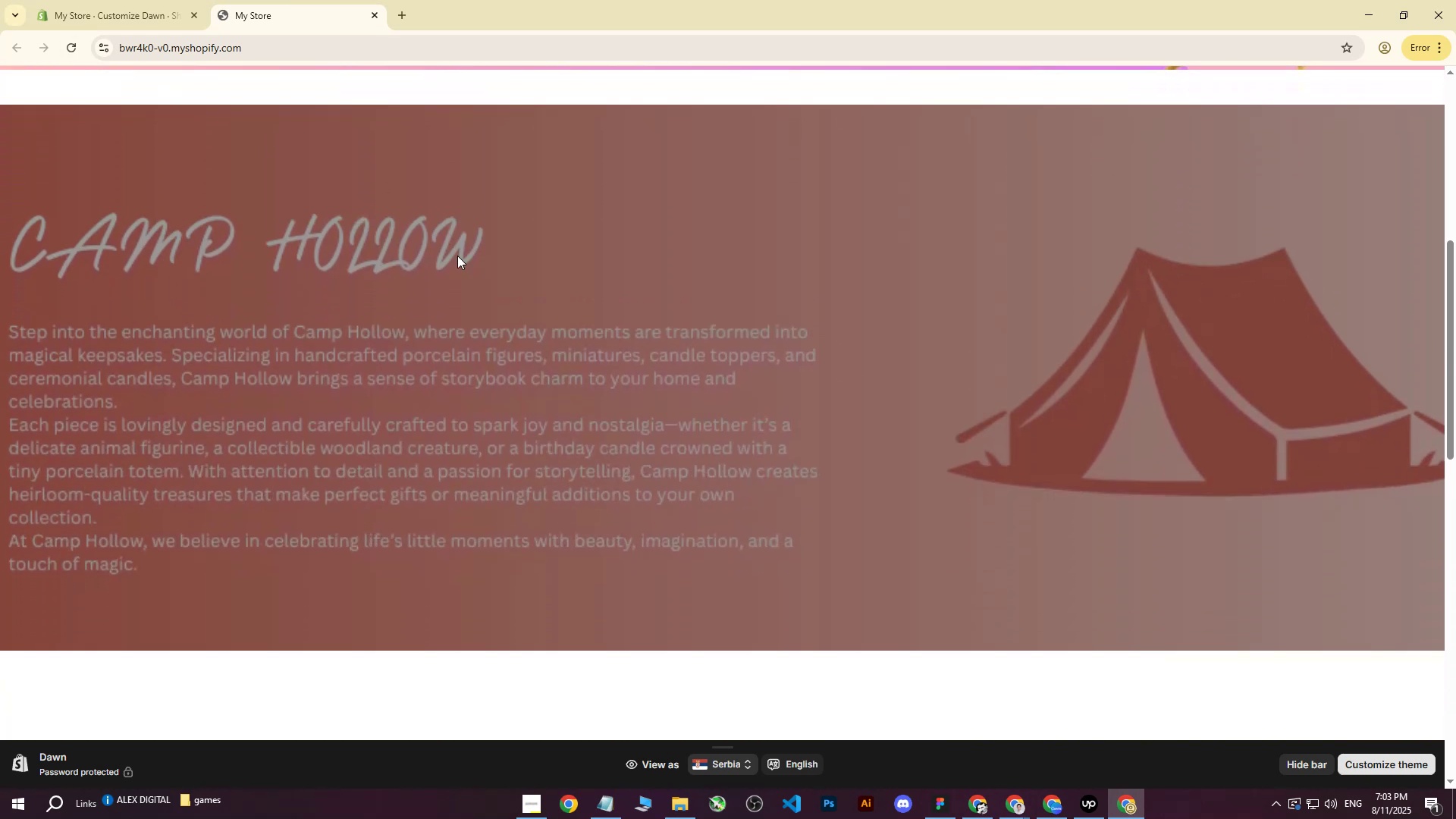 
scroll: coordinate [463, 247], scroll_direction: down, amount: 1.0
 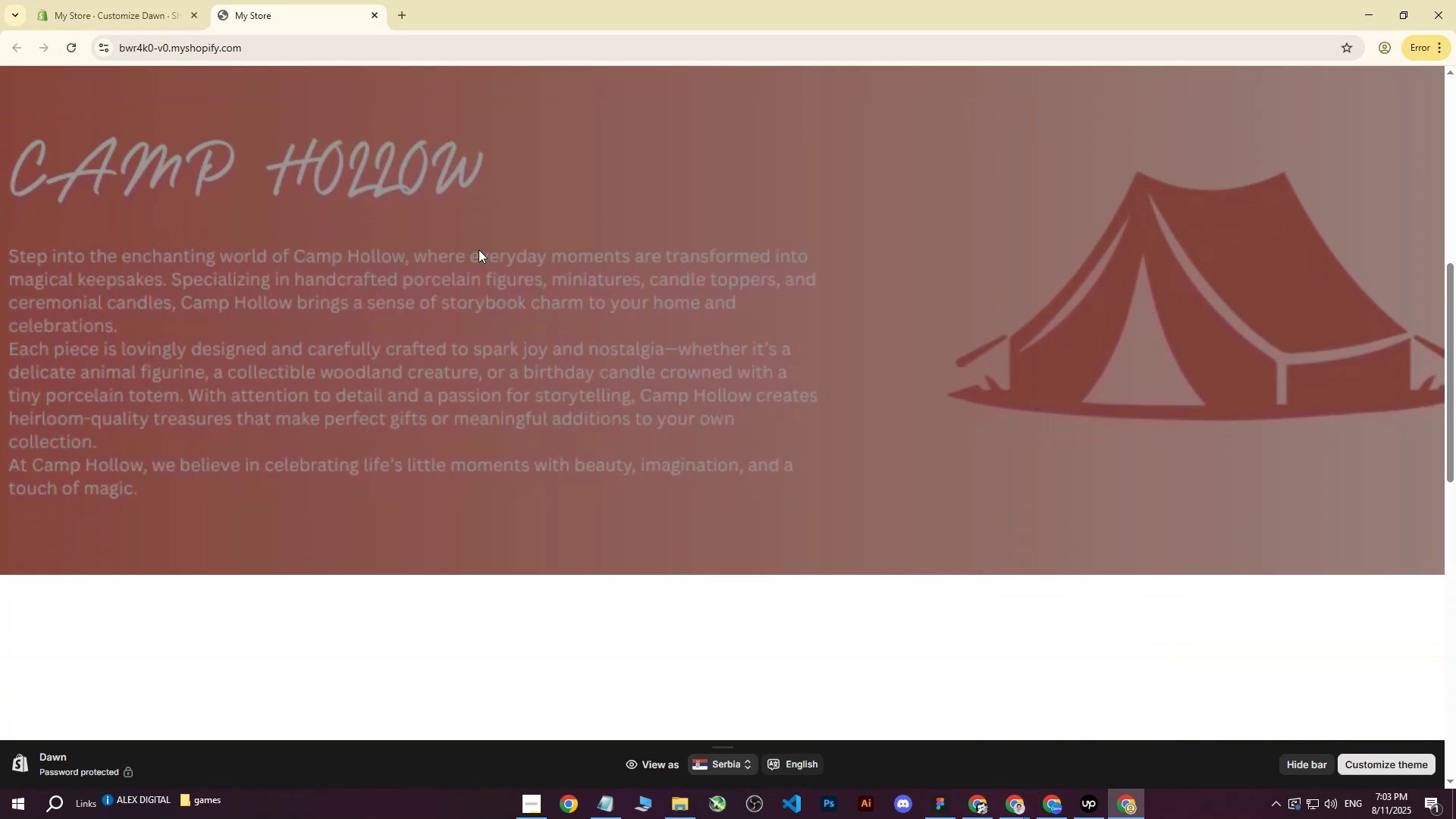 
scroll: coordinate [570, 375], scroll_direction: up, amount: 2.0
 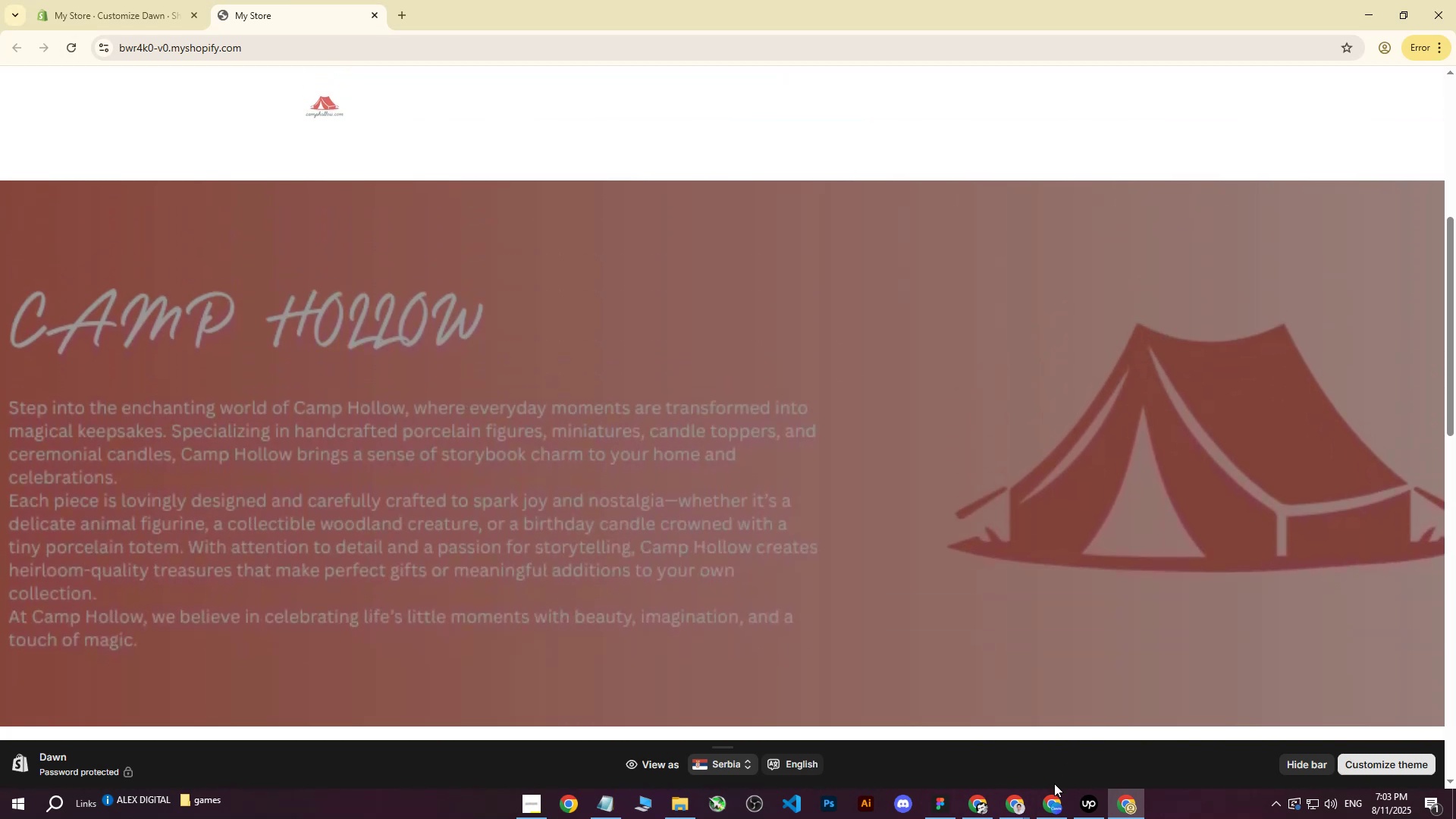 
left_click([1048, 802])
 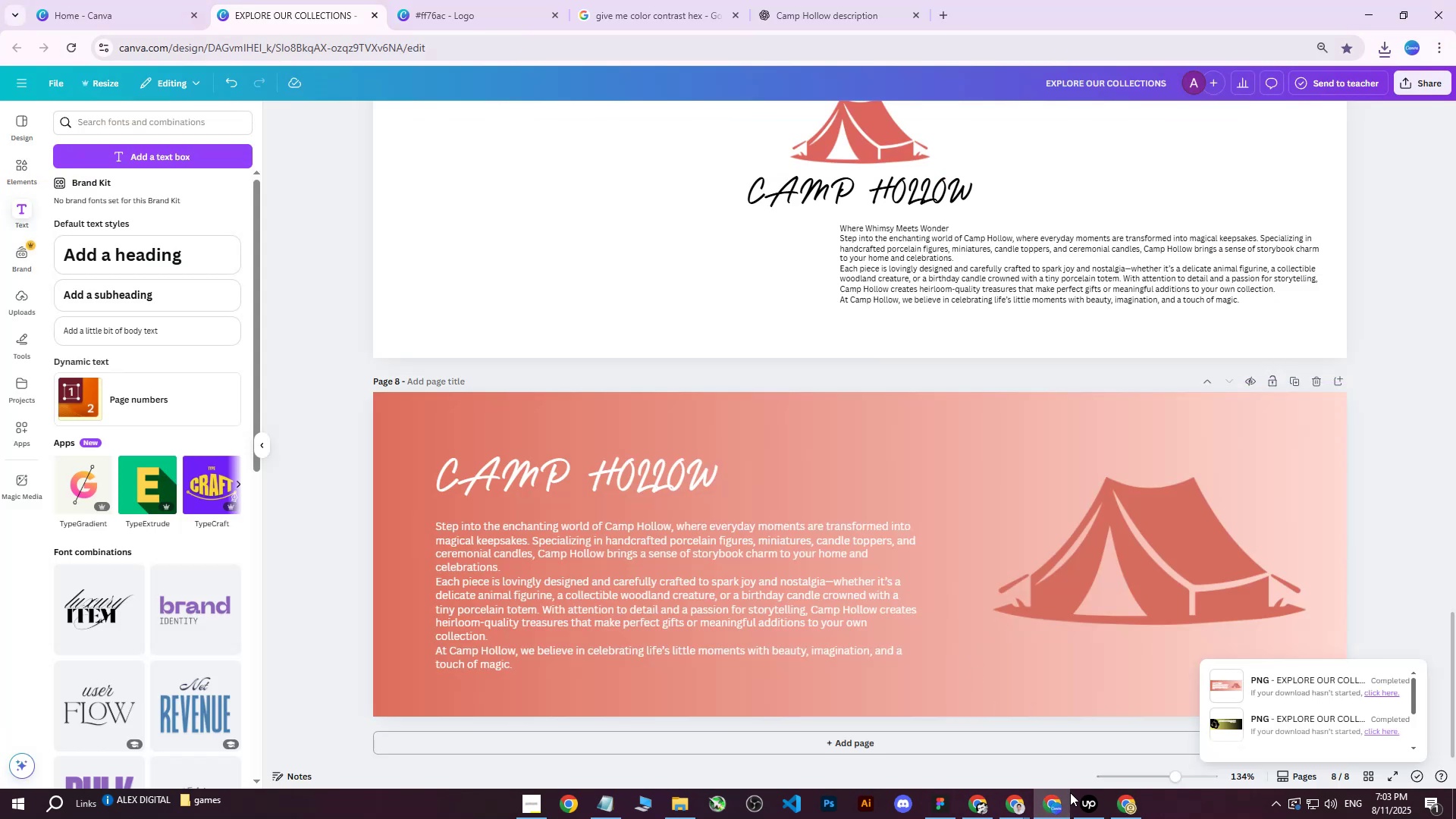 
left_click([1128, 808])
 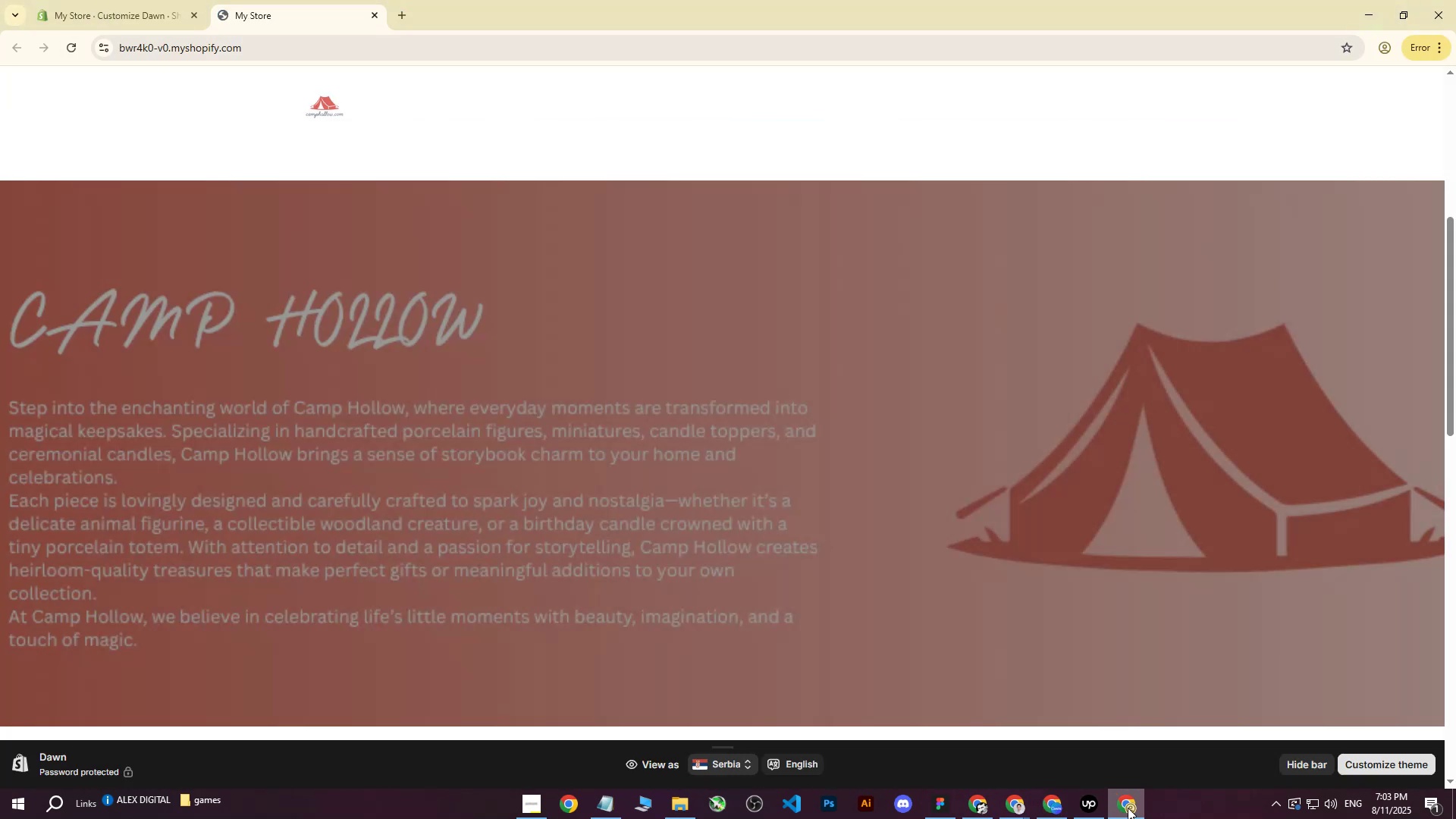 
left_click([1128, 808])
 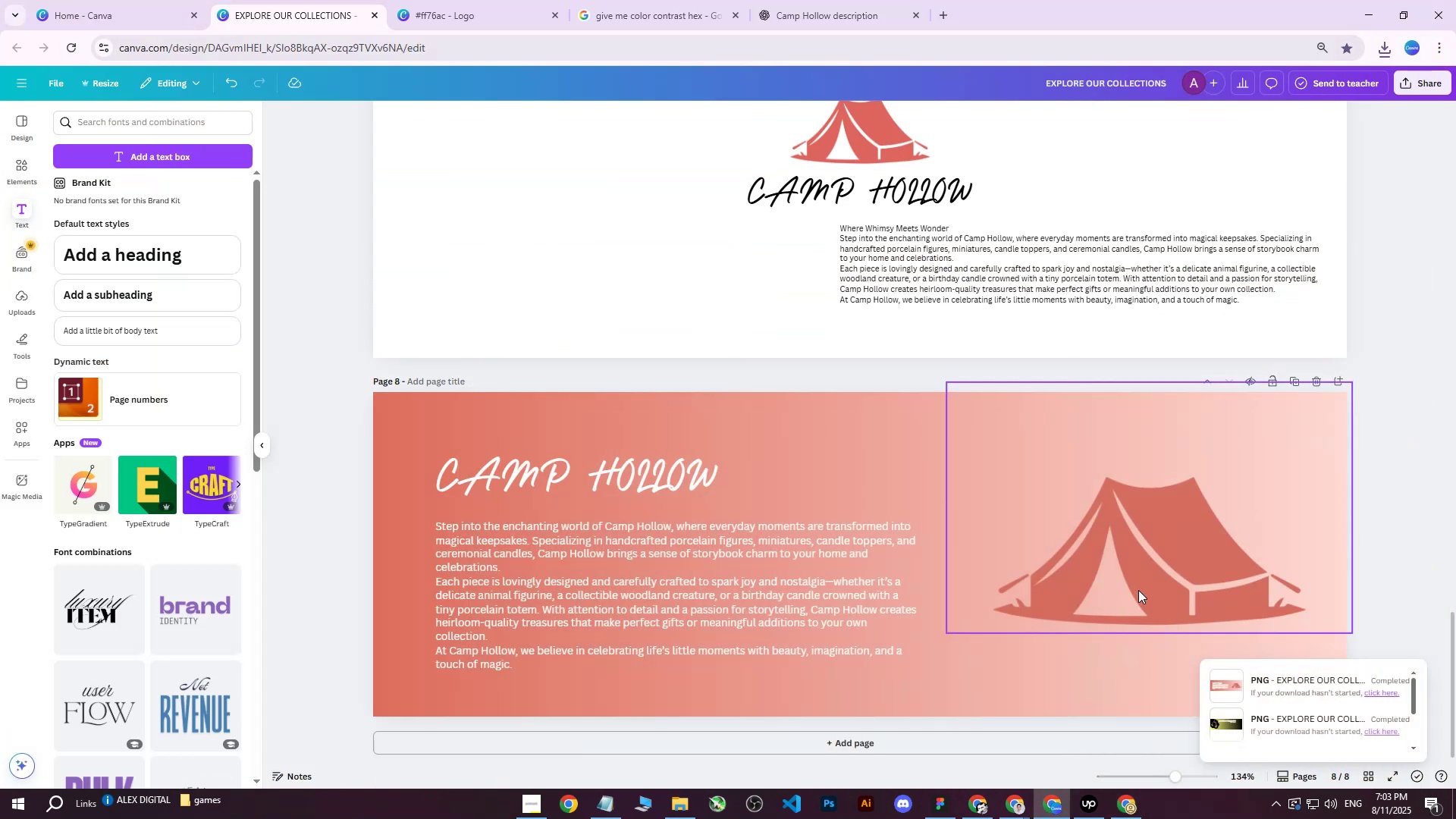 
left_click([1138, 587])
 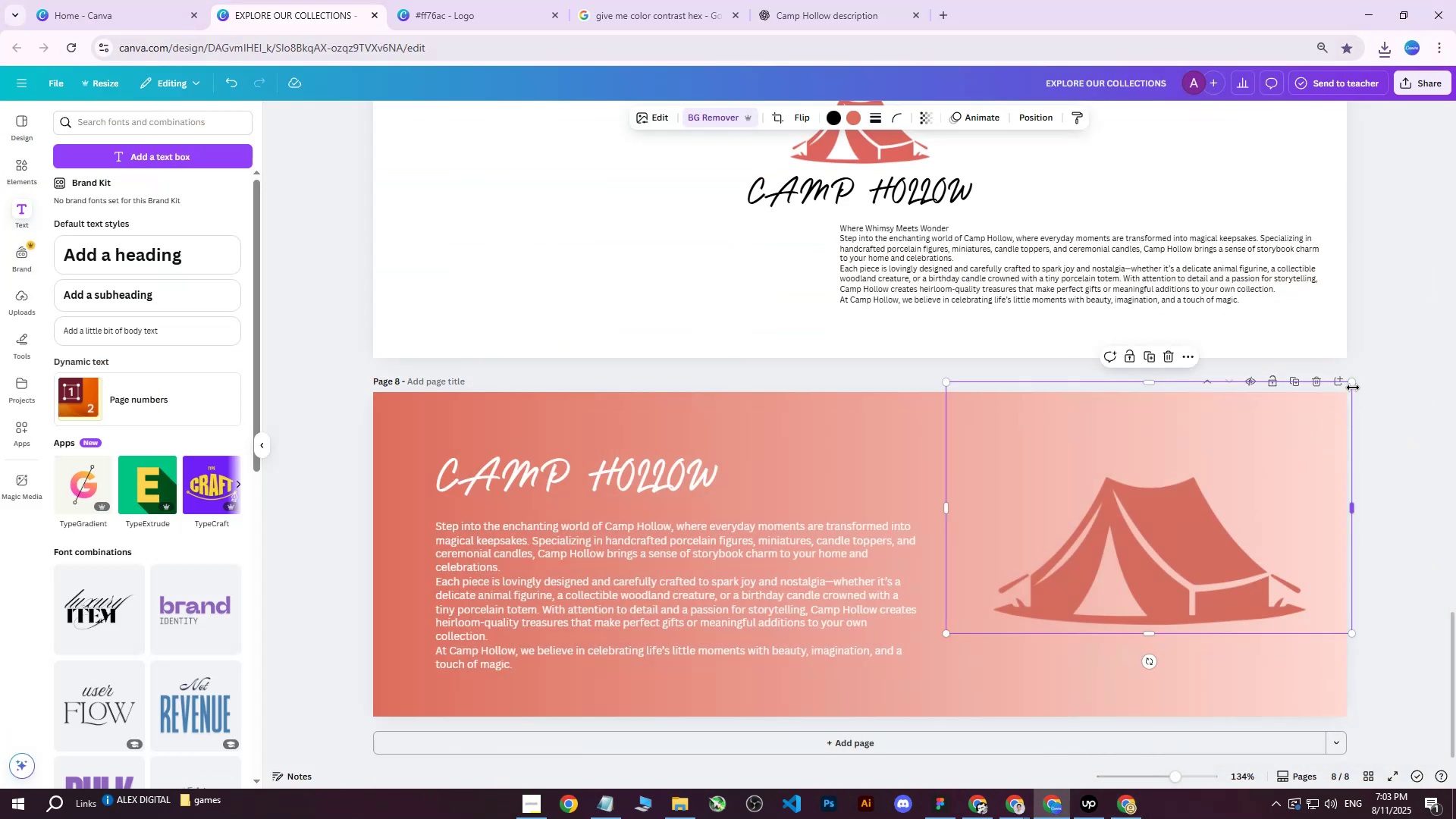 
left_click_drag(start_coordinate=[1353, 385], to_coordinate=[1244, 452])
 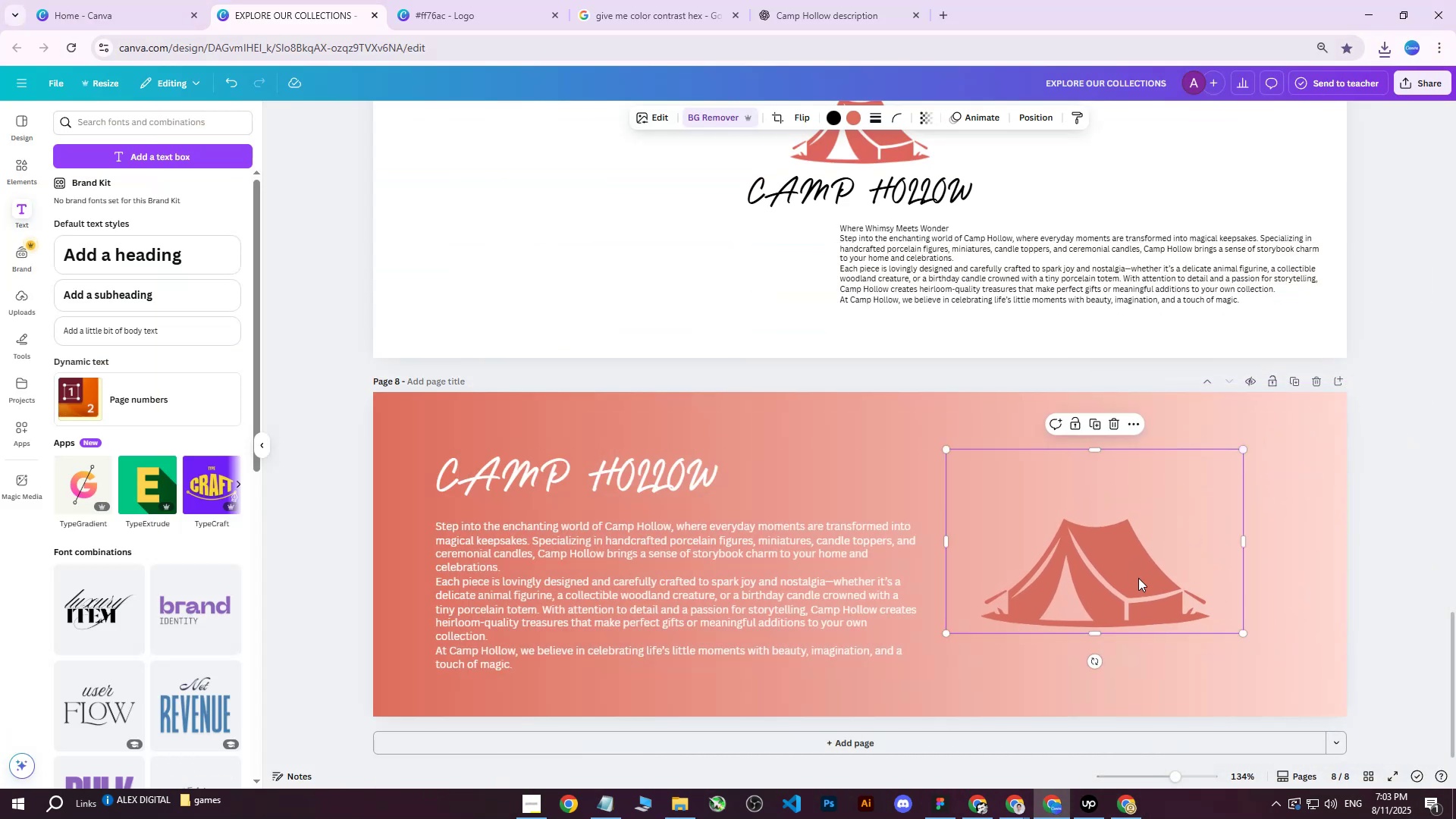 
left_click_drag(start_coordinate=[1138, 578], to_coordinate=[1133, 560])
 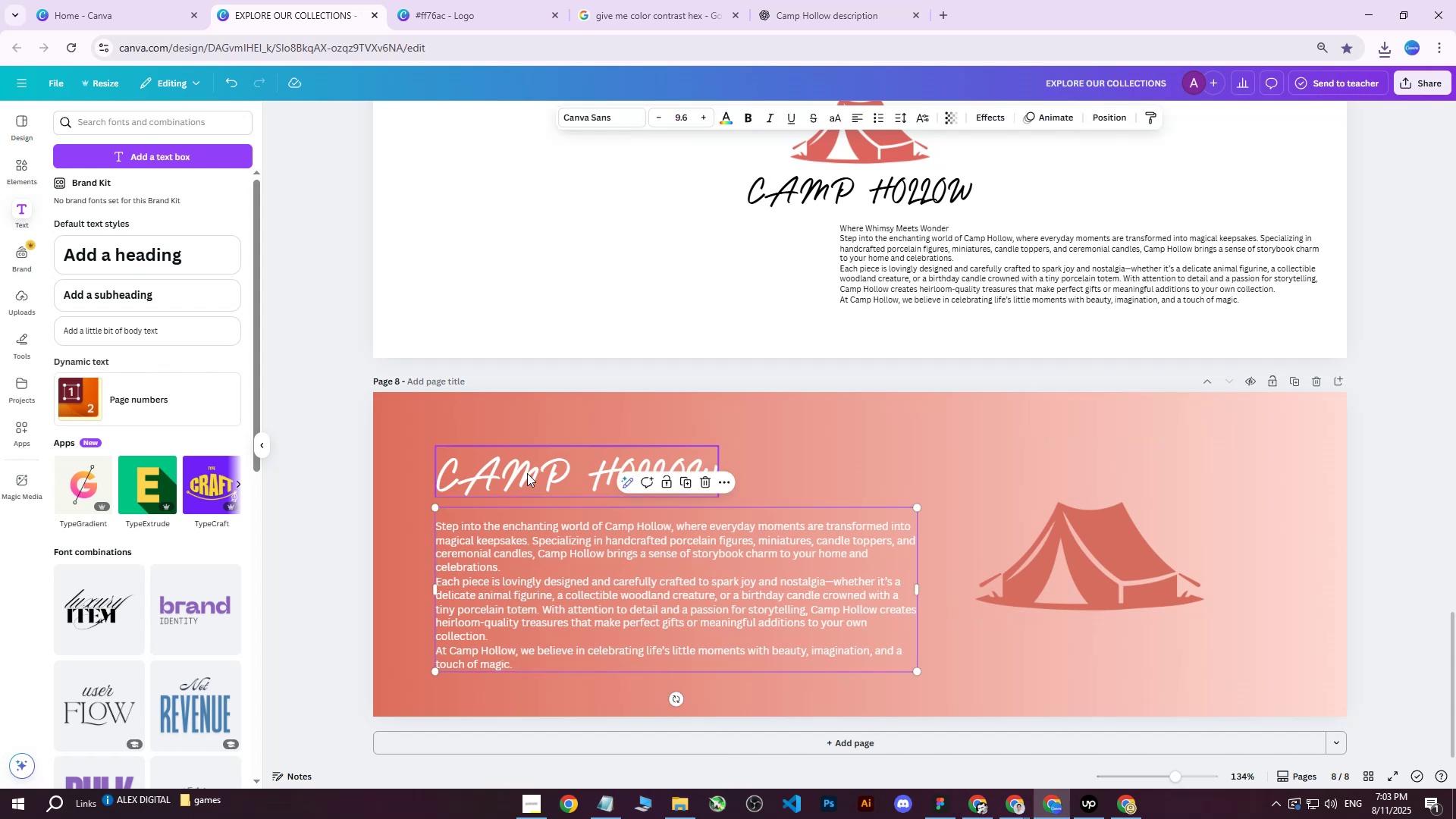 
double_click([525, 472])
 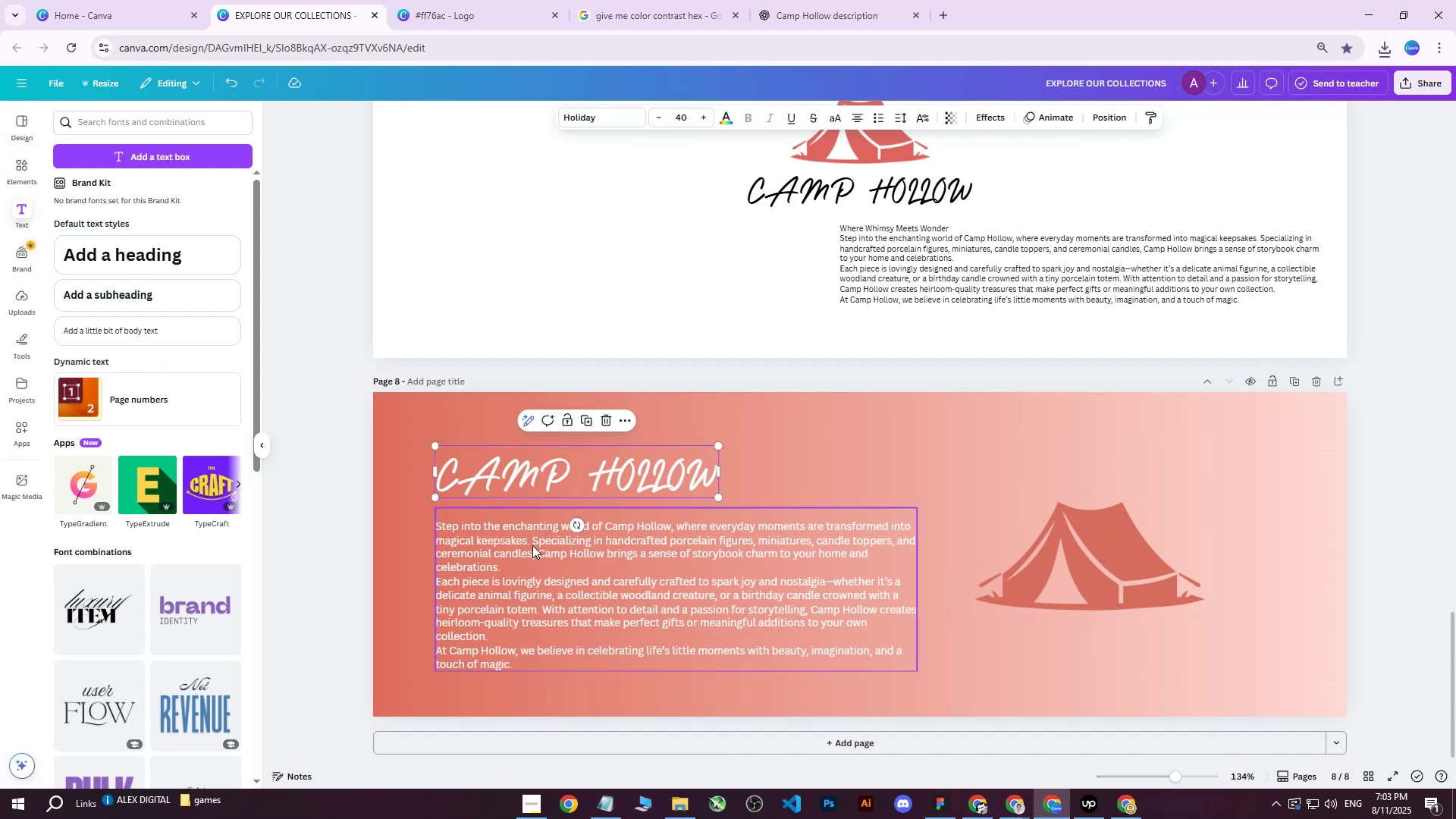 
left_click([532, 545])
 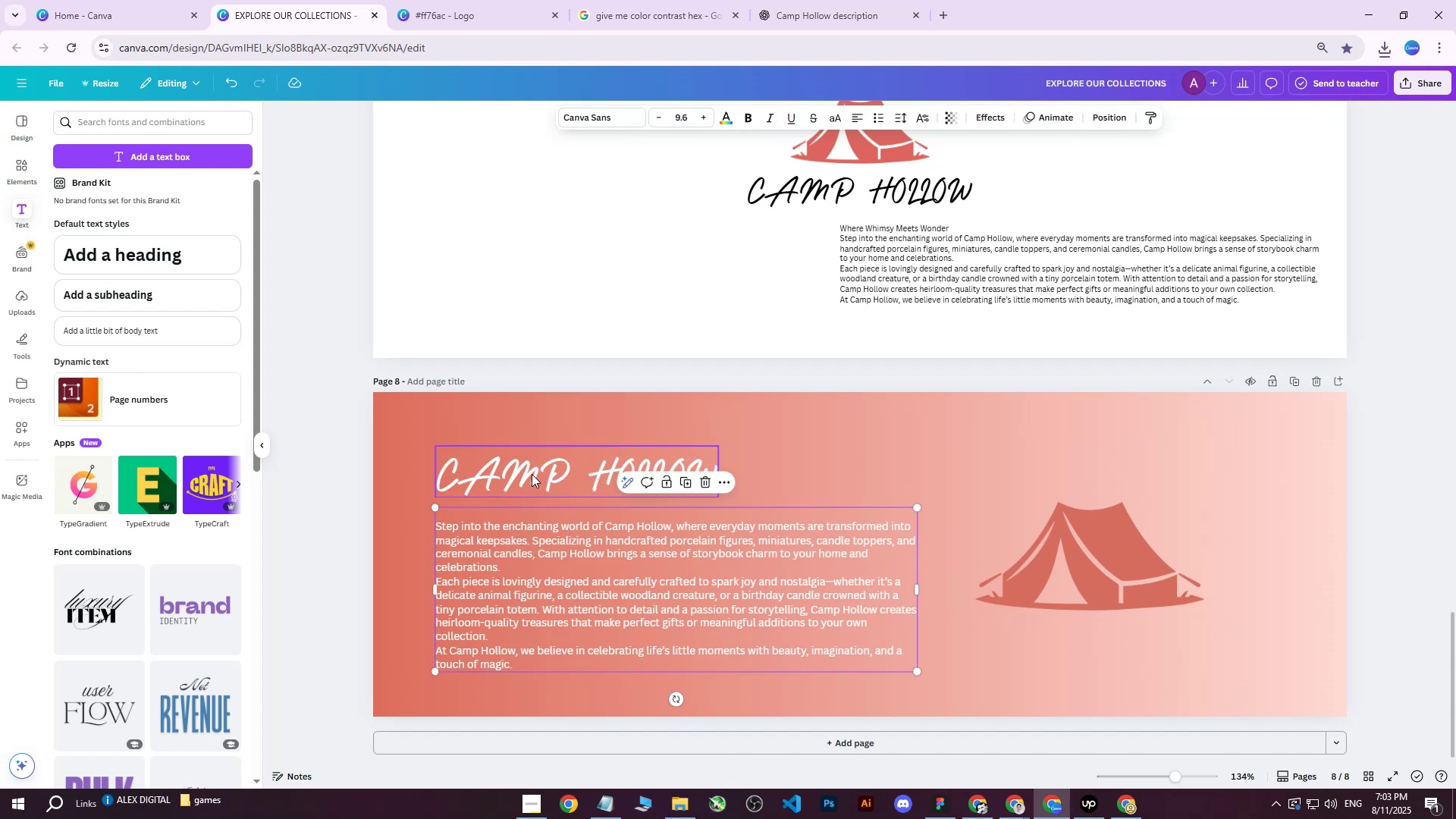 
hold_key(key=ShiftLeft, duration=0.4)
left_click([532, 474])
 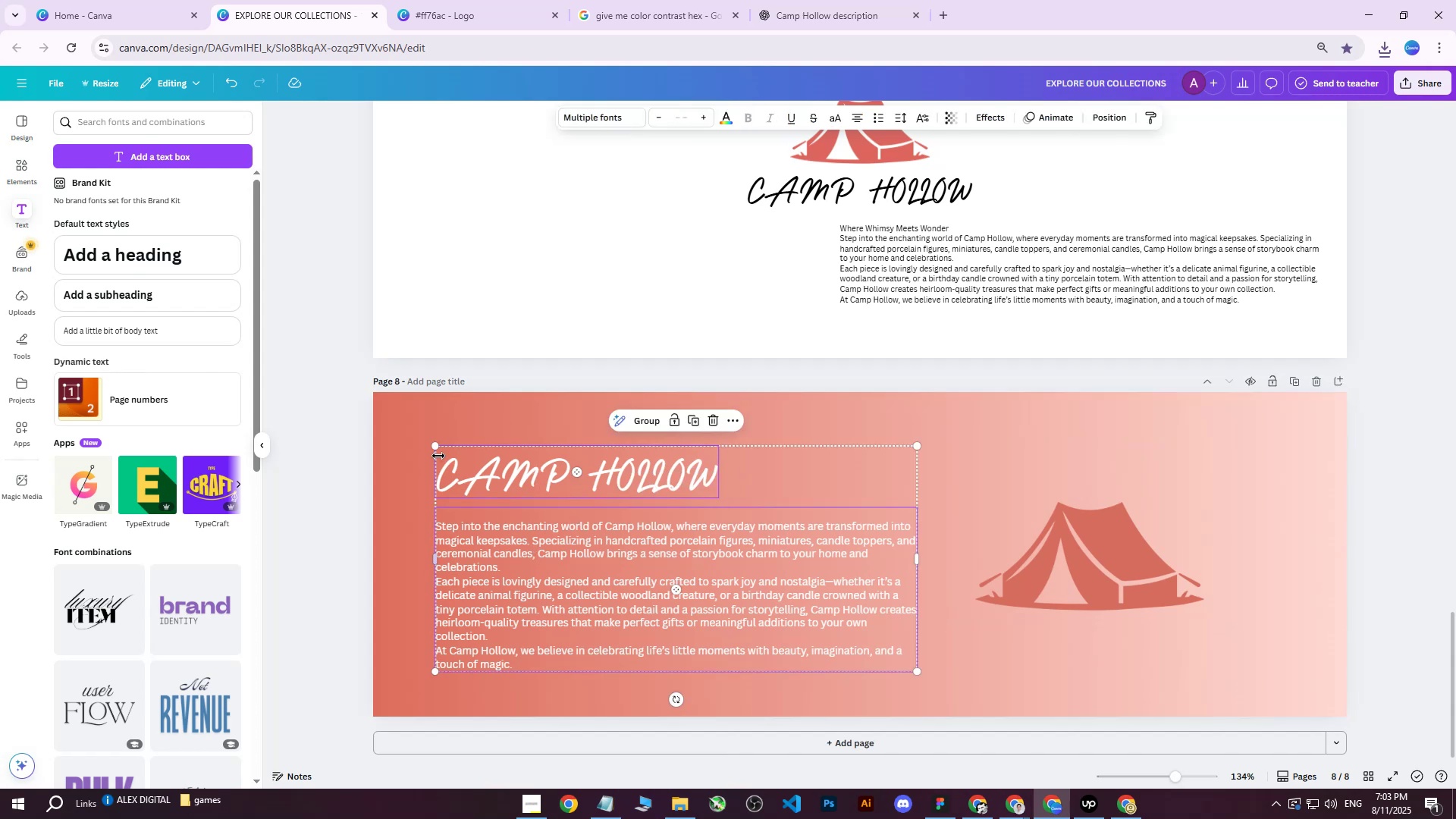 
left_click_drag(start_coordinate=[435, 445], to_coordinate=[574, 493])
 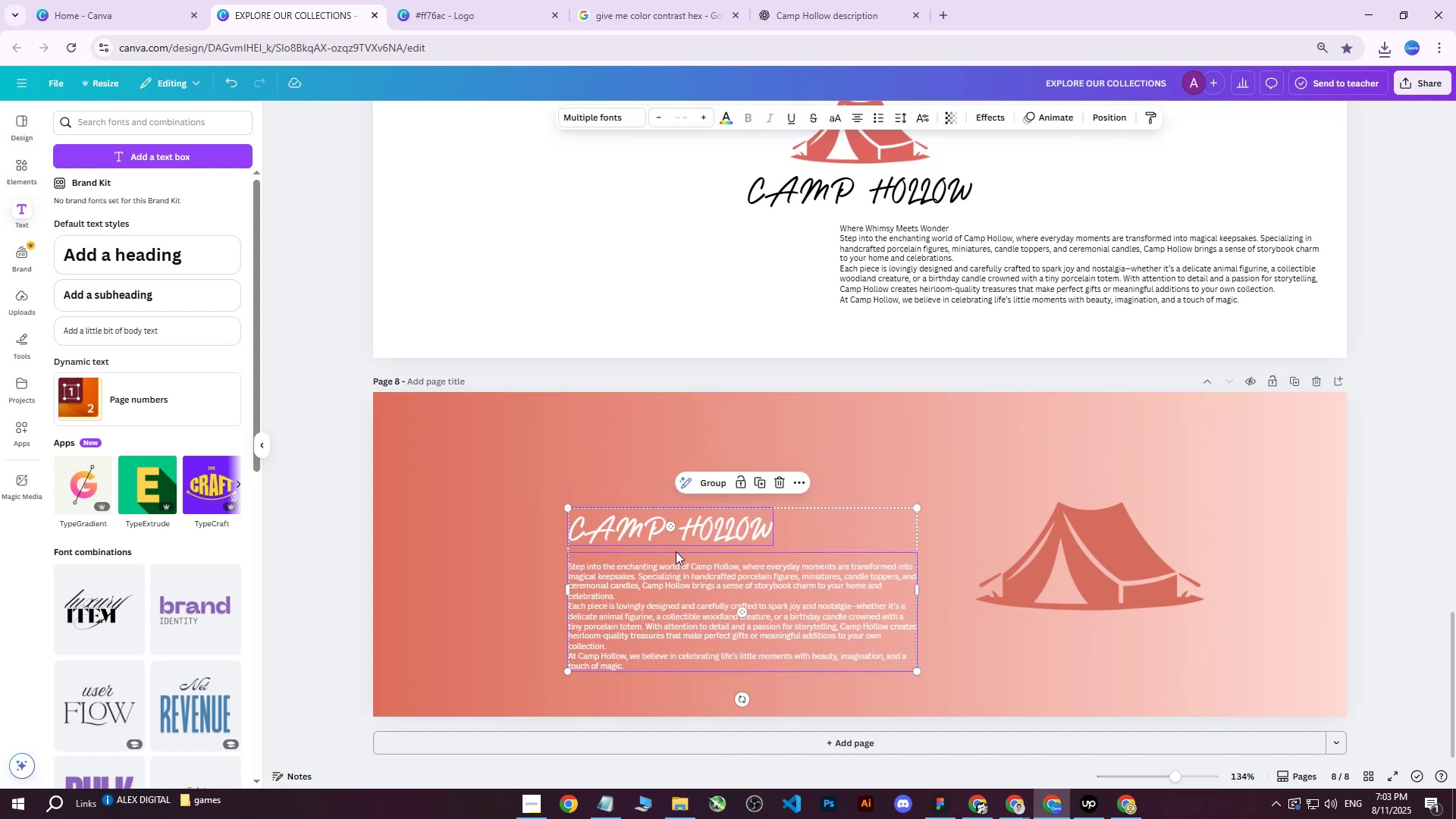 
left_click_drag(start_coordinate=[676, 551], to_coordinate=[678, 519])
 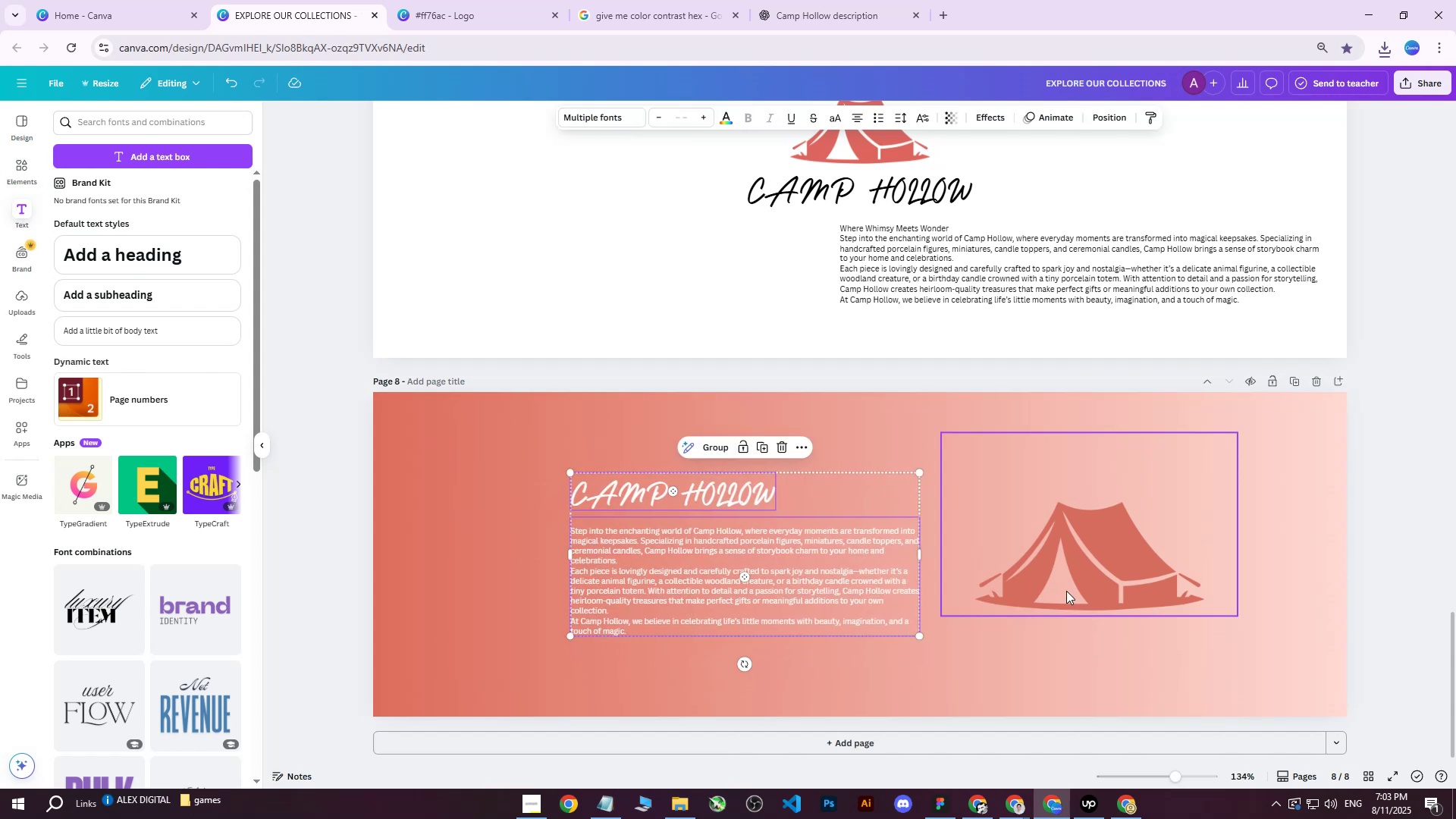 
left_click([1066, 591])
 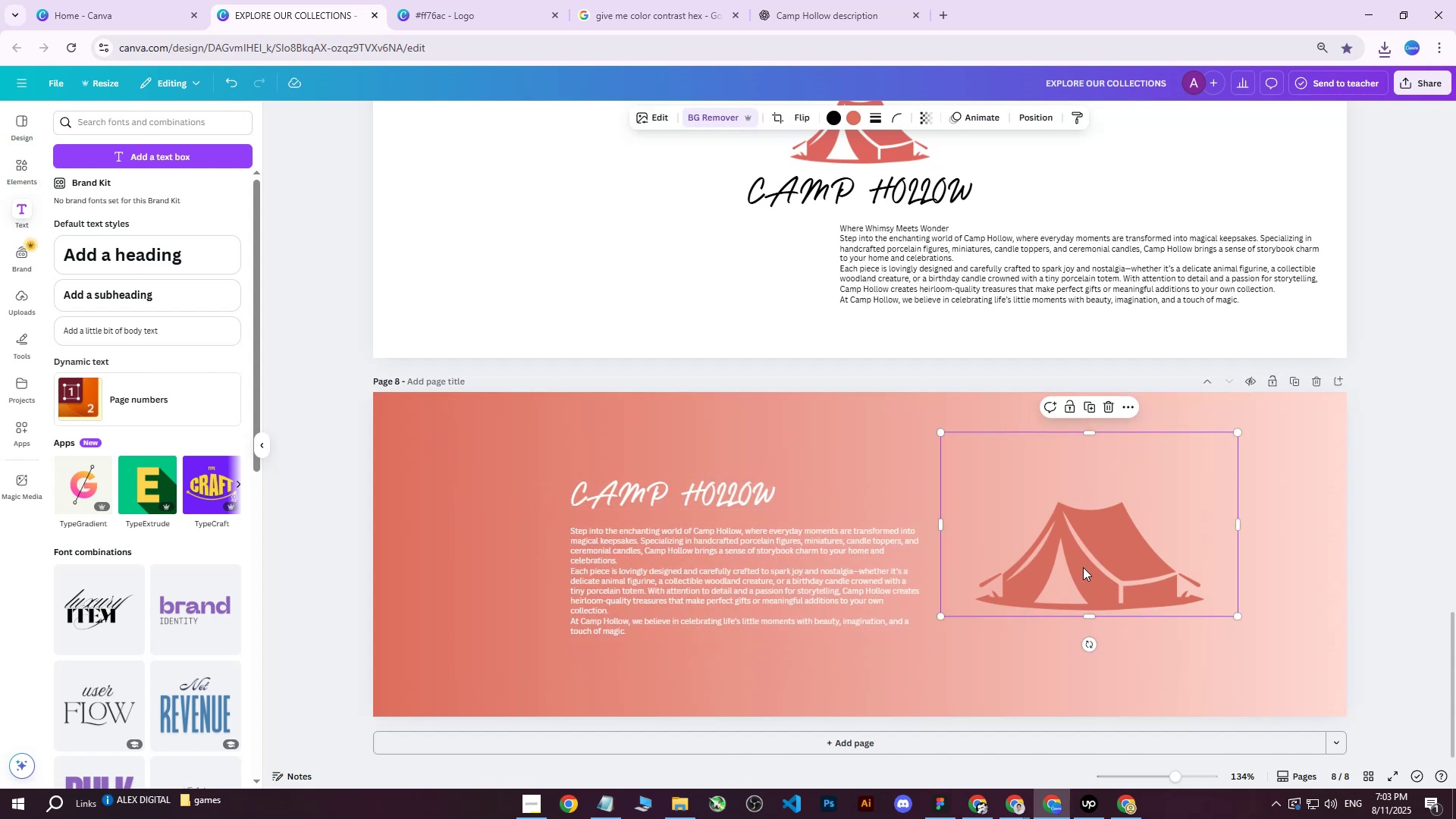 
left_click_drag(start_coordinate=[1084, 565], to_coordinate=[1085, 557])
 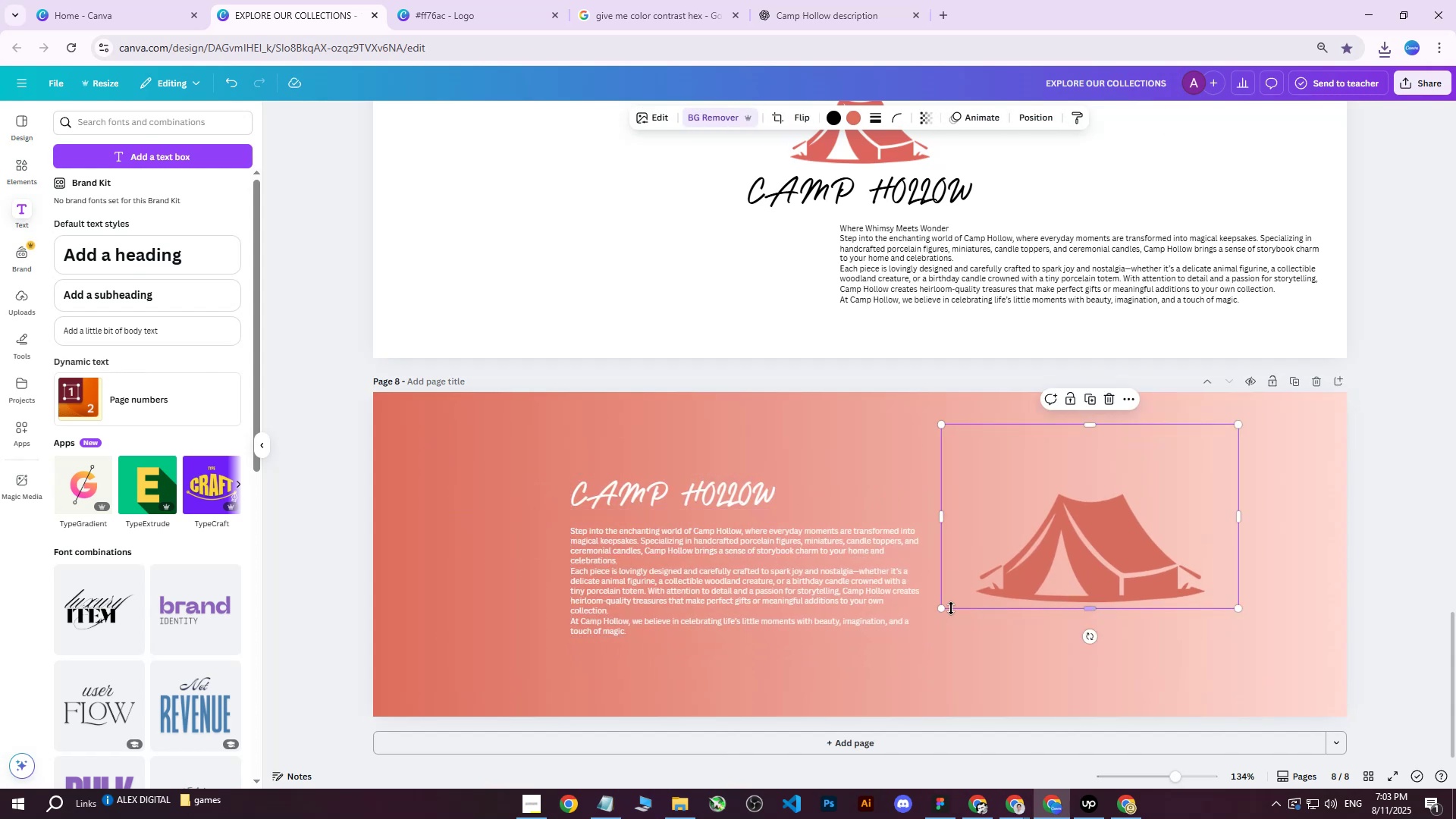 
left_click_drag(start_coordinate=[942, 608], to_coordinate=[933, 618])
 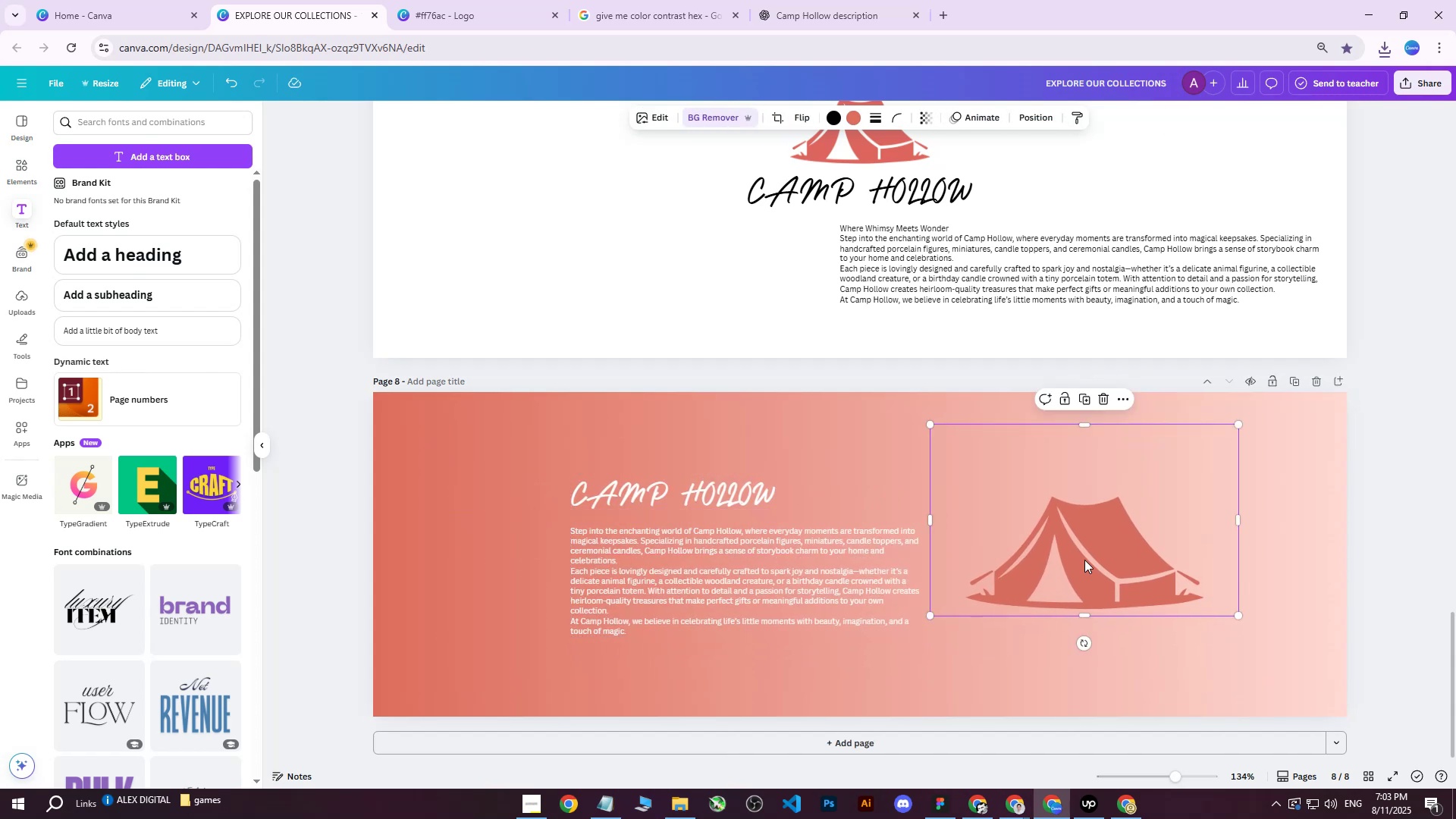 
left_click_drag(start_coordinate=[1088, 559], to_coordinate=[1093, 562])
 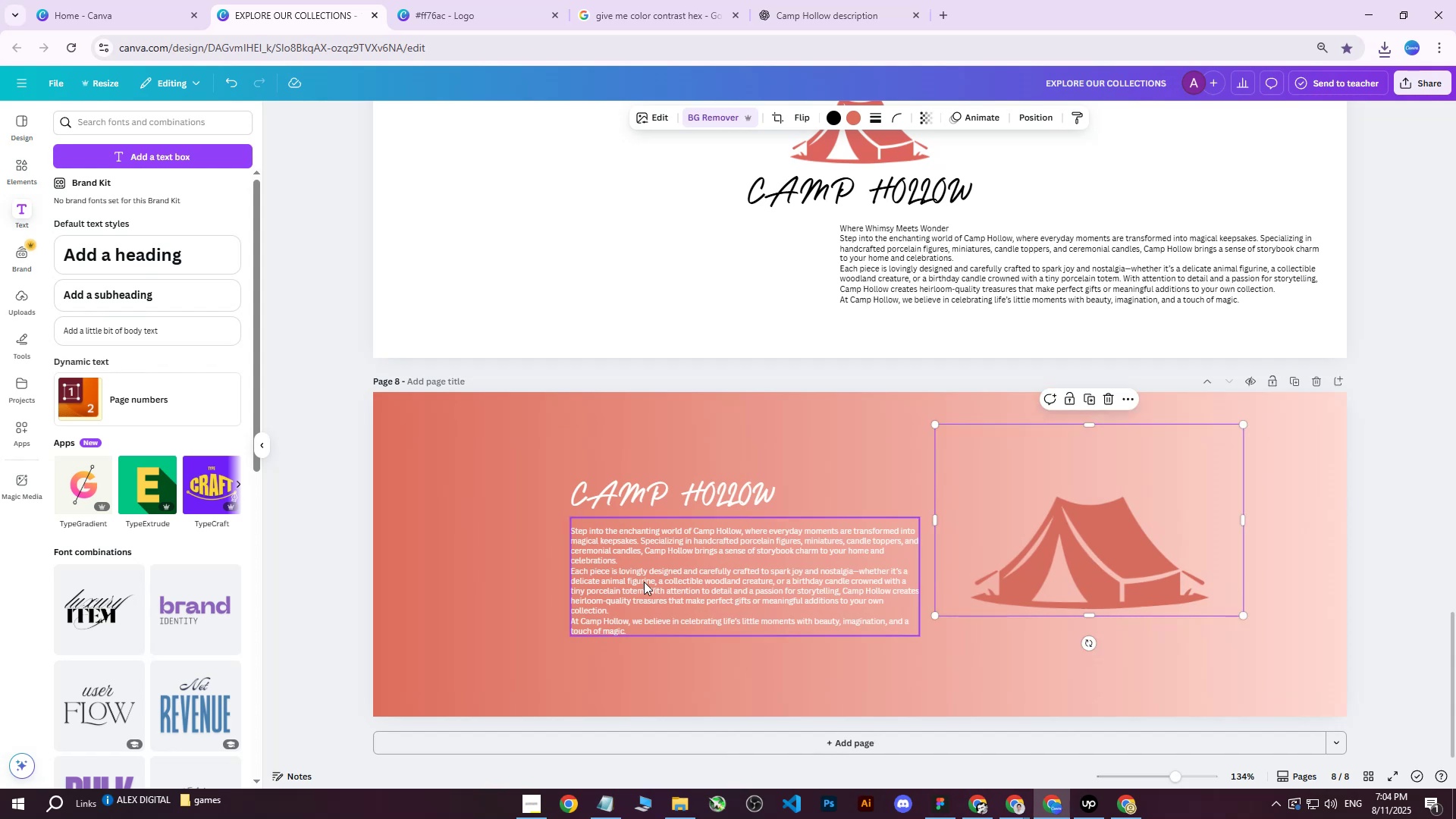 
left_click([645, 579])
 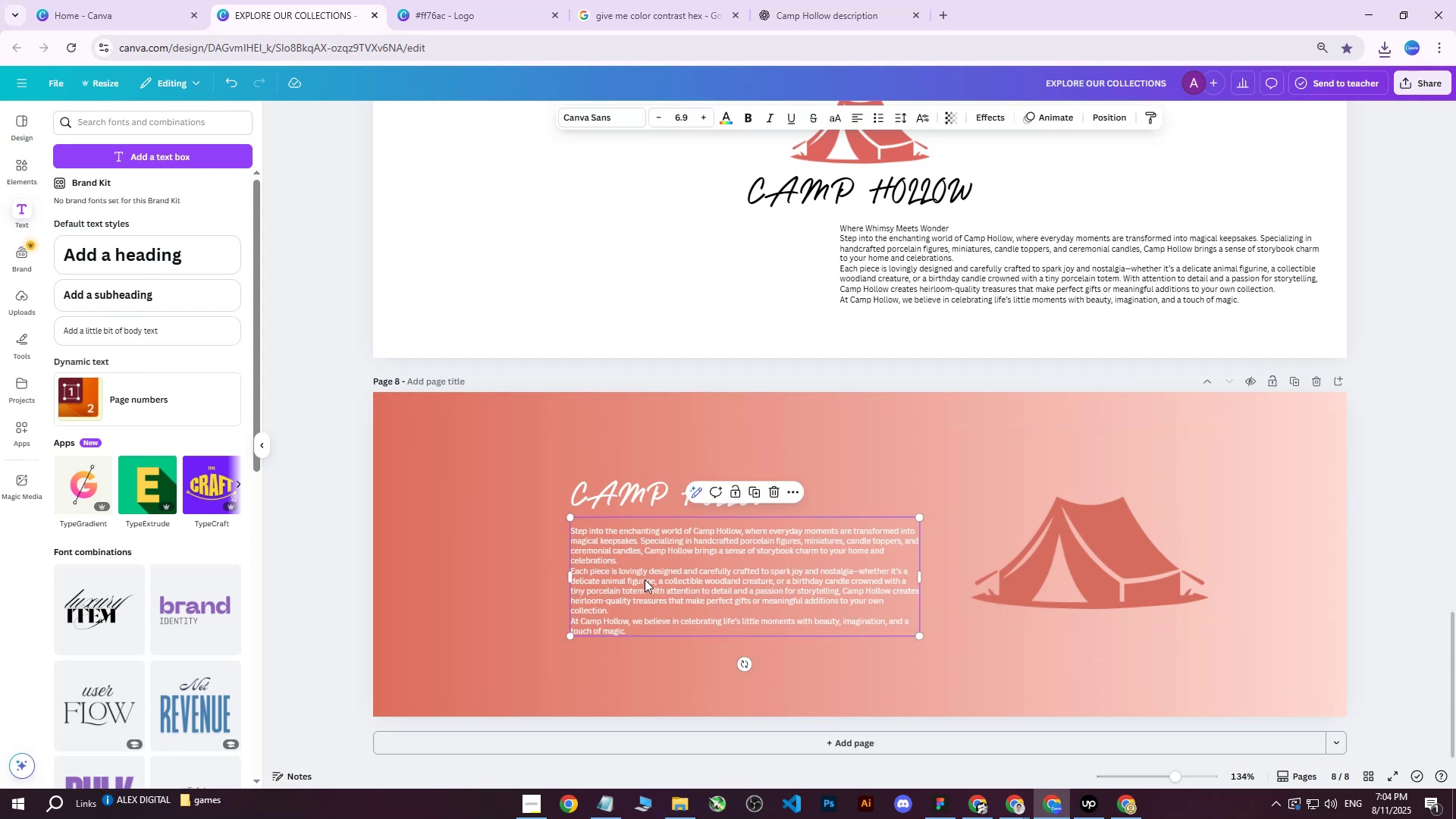 
hold_key(key=ControlLeft, duration=1.43)
scroll: coordinate [652, 576], scroll_direction: up, amount: 5.0
 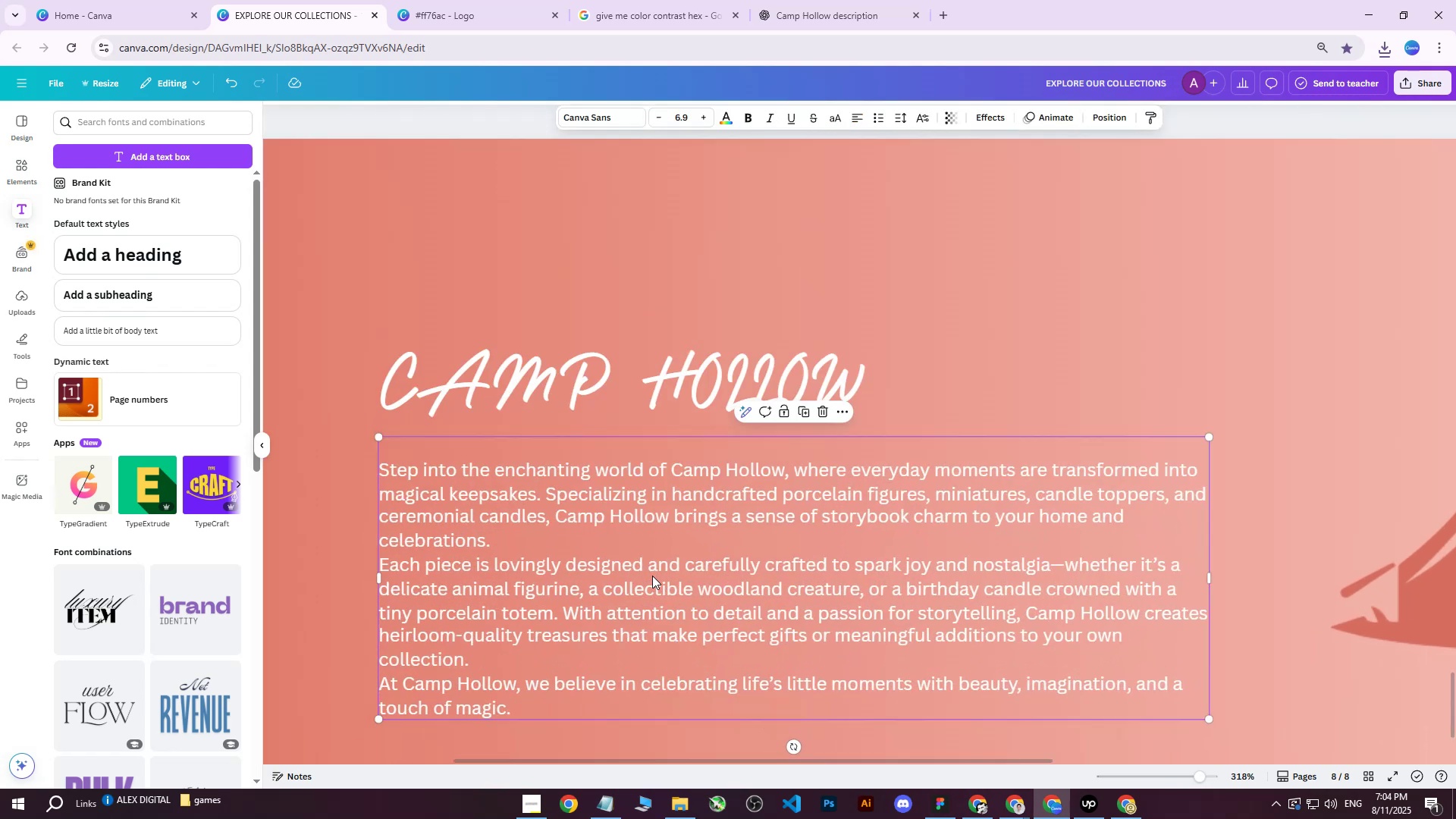 
scroll: coordinate [658, 585], scroll_direction: down, amount: 7.0
 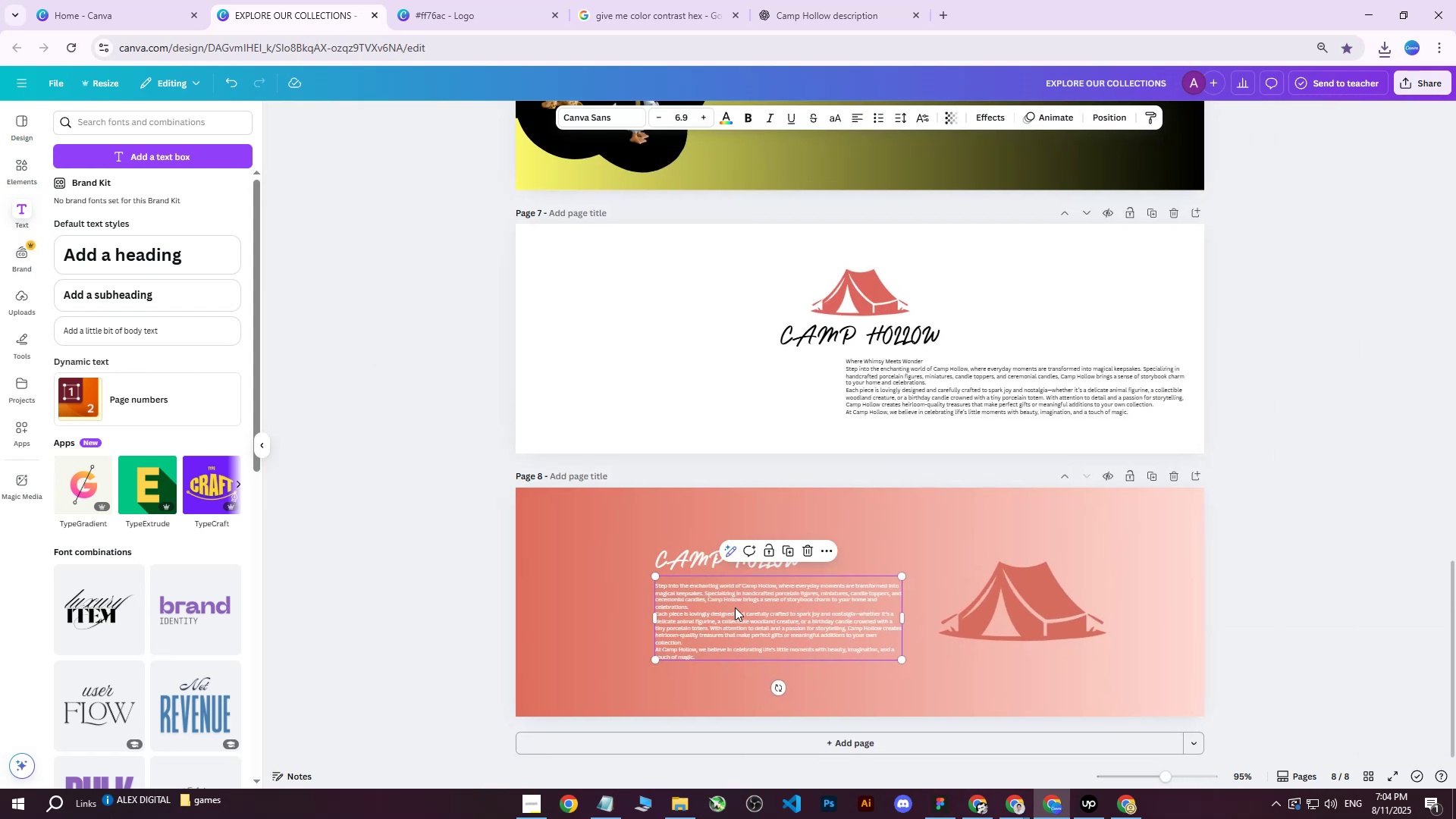 
double_click([734, 607])
 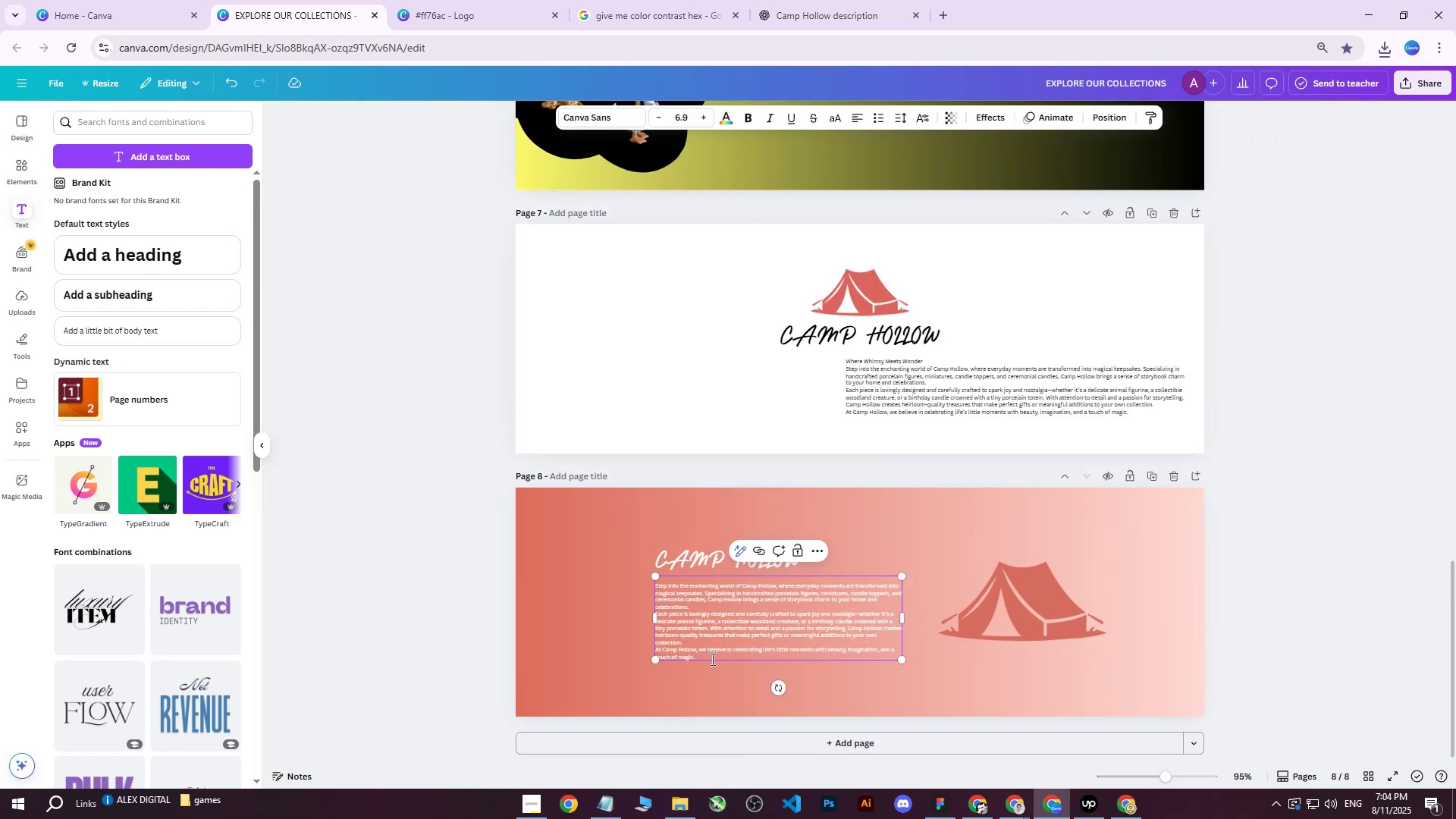 
left_click_drag(start_coordinate=[711, 659], to_coordinate=[616, 551])
 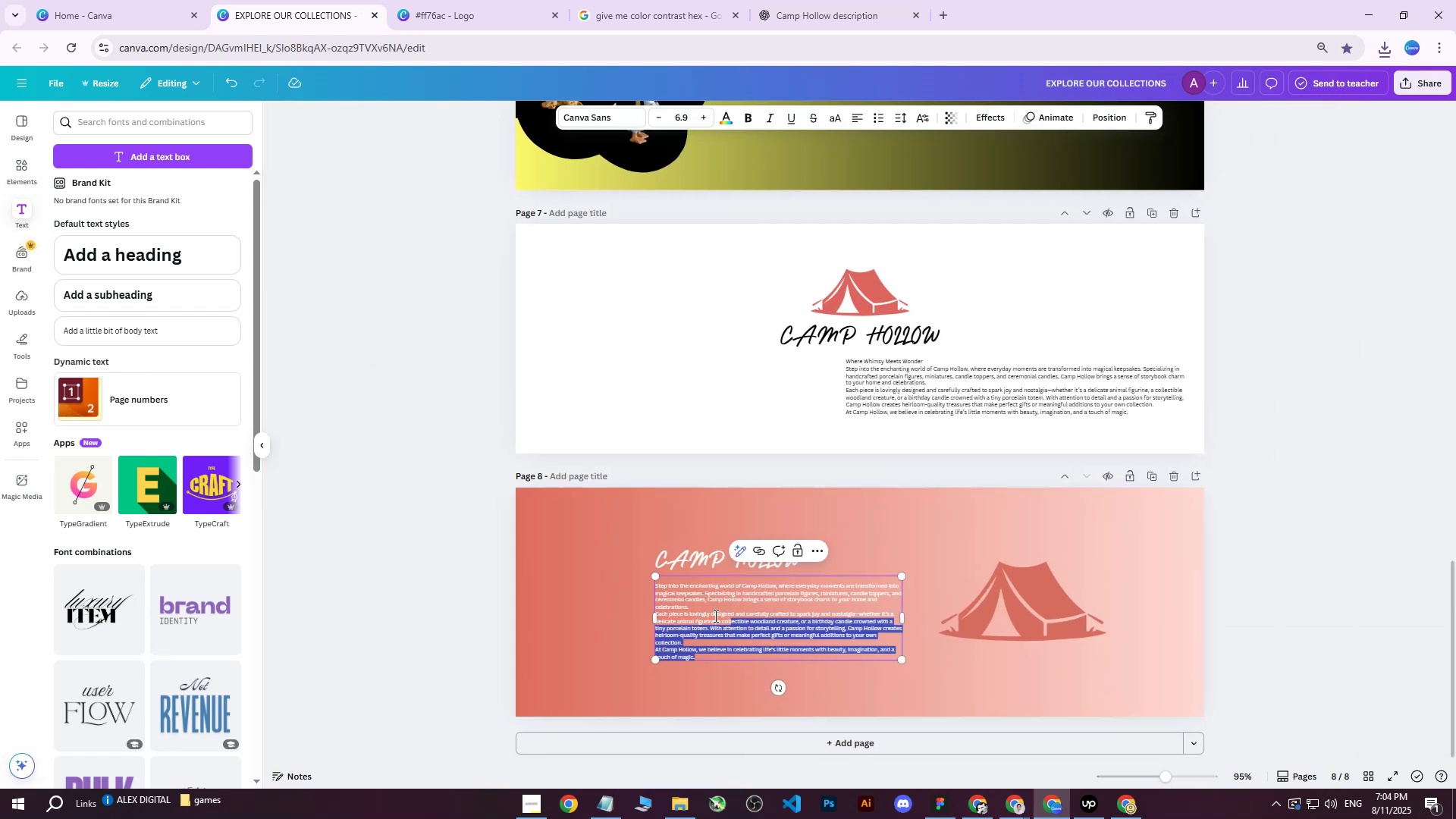 
left_click([715, 622])
 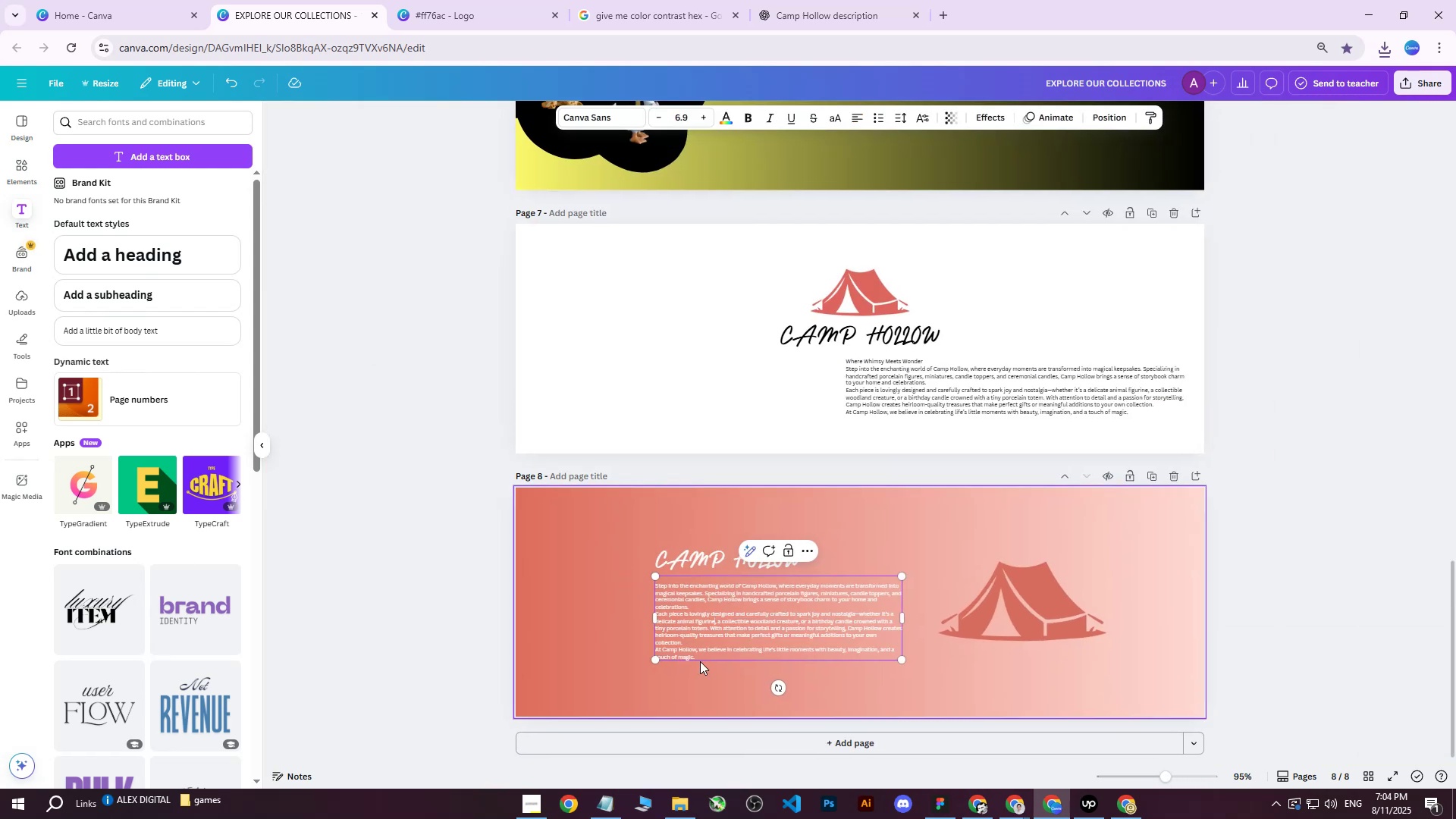 
left_click_drag(start_coordinate=[700, 661], to_coordinate=[698, 656])
 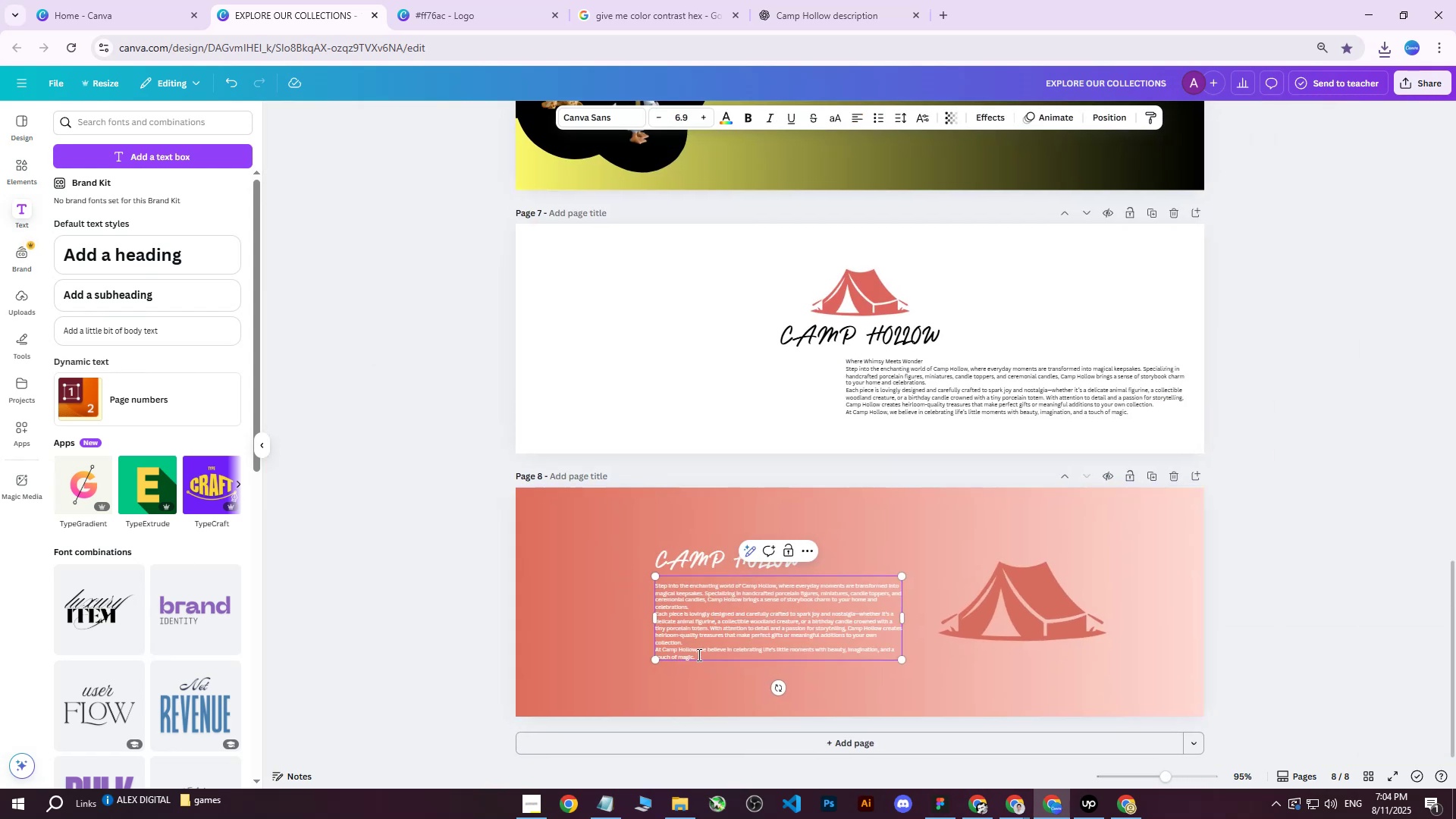 
left_click_drag(start_coordinate=[698, 654], to_coordinate=[655, 583])
 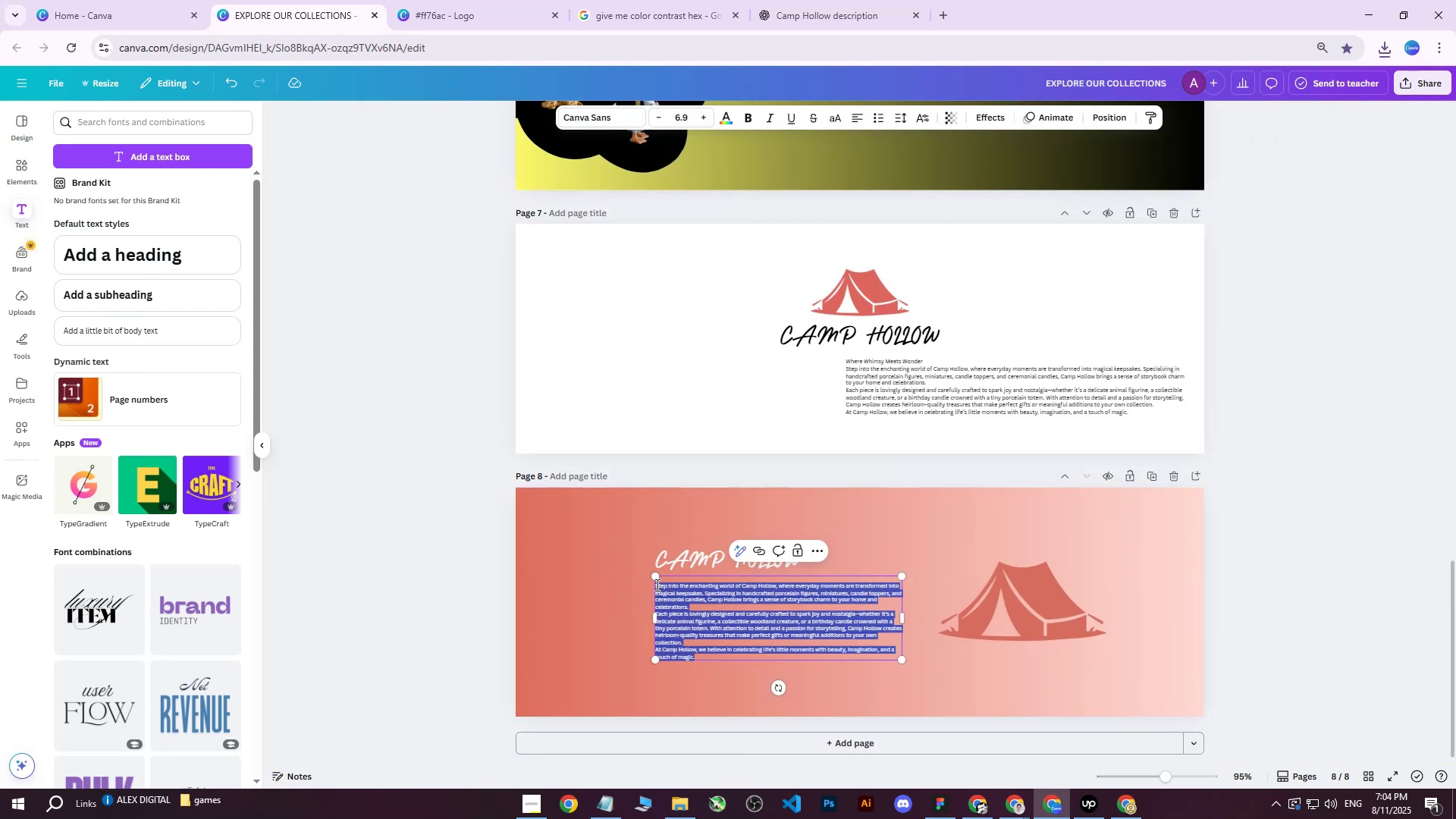 
key(Control+ControlLeft)
 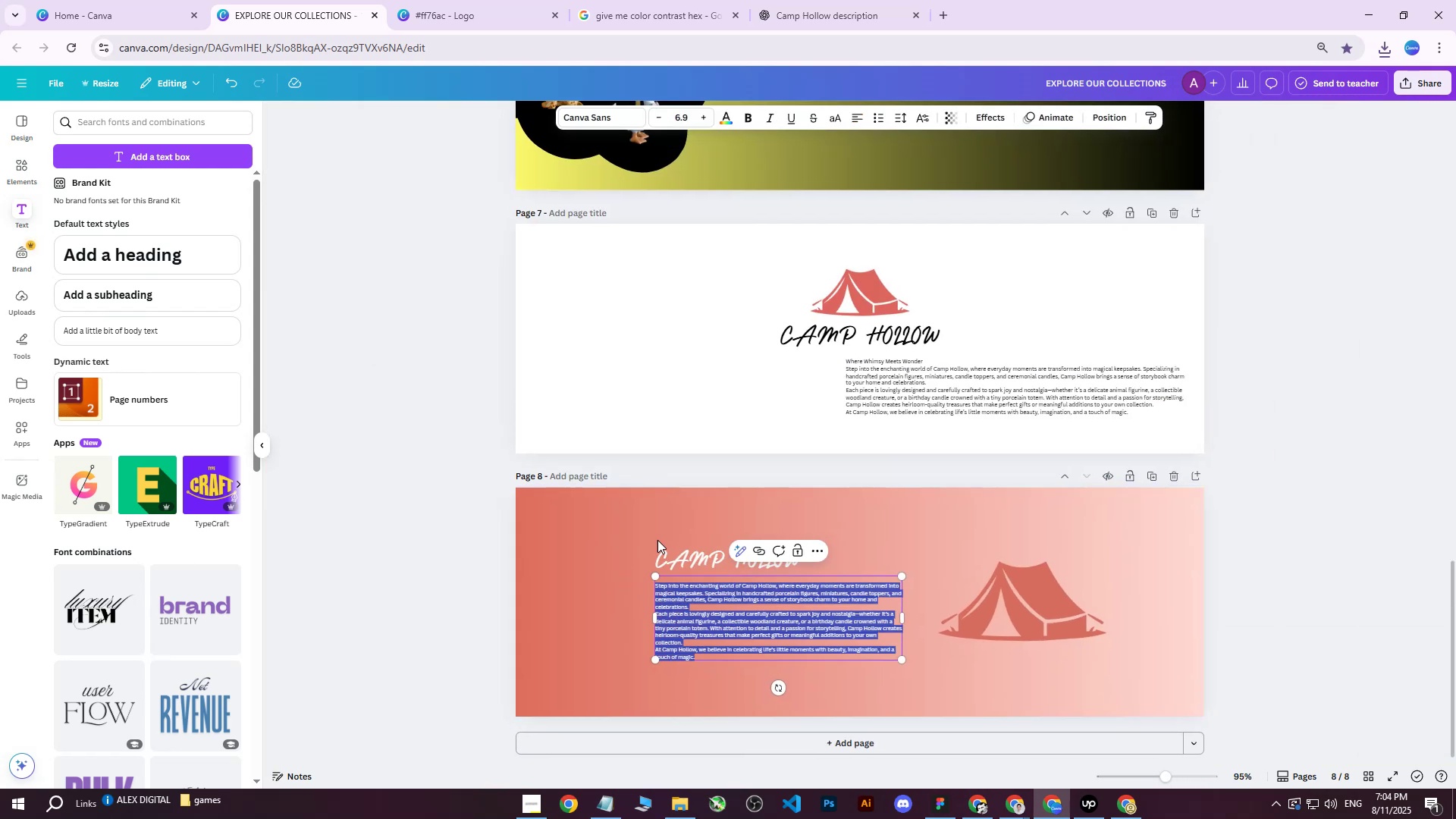 
key(Control+C)
 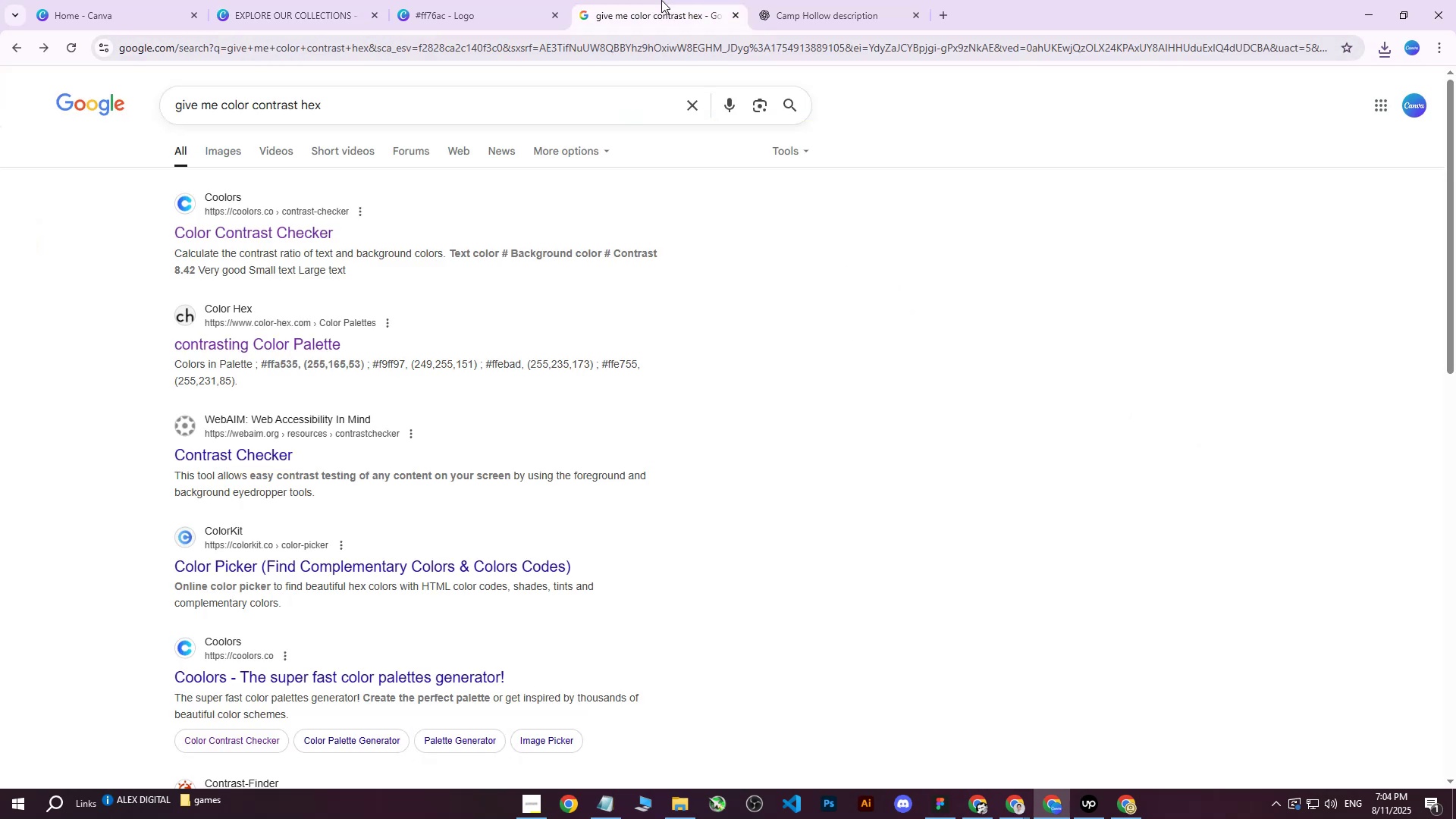 
double_click([828, 0])
 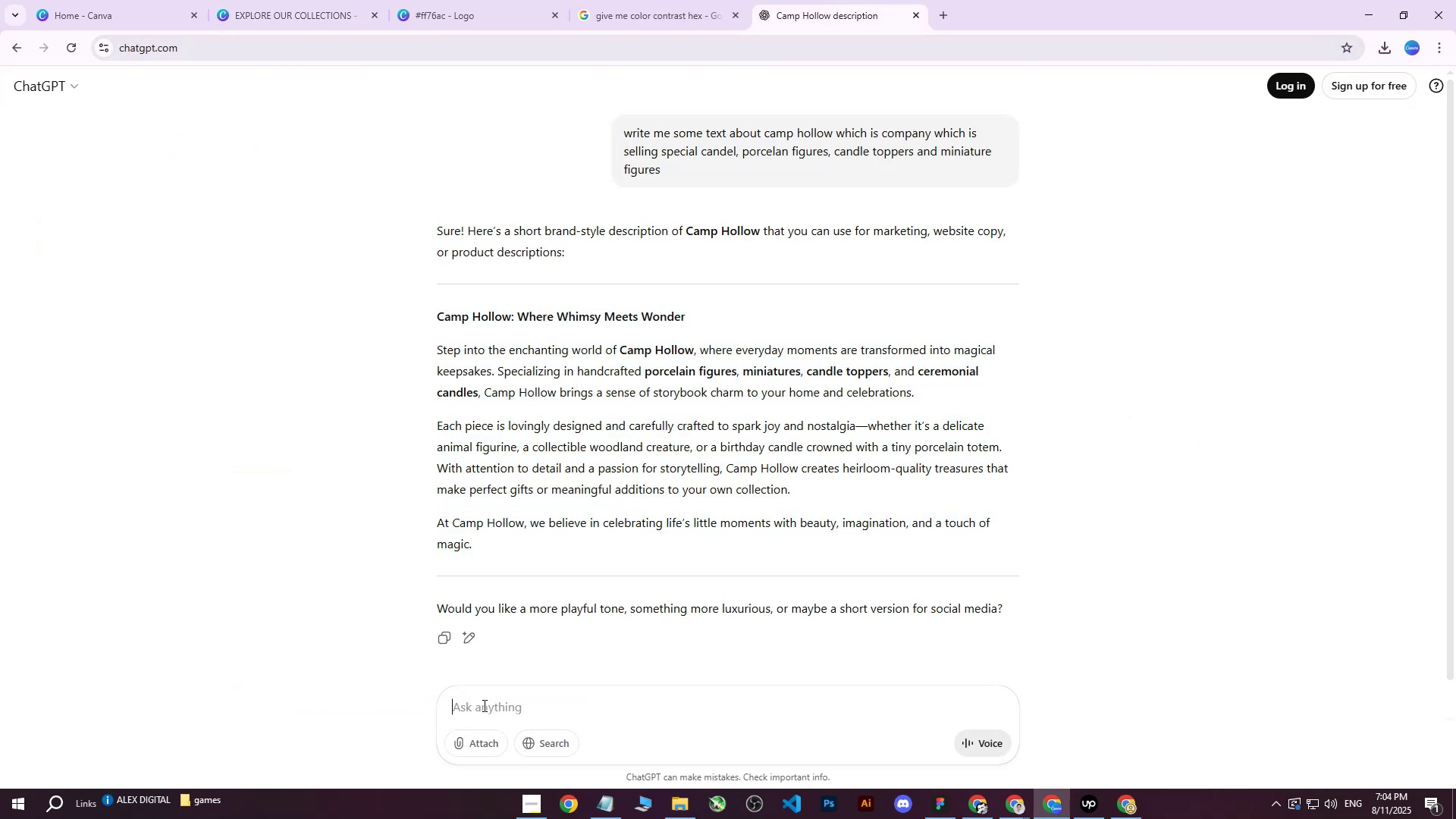 
type(WRIME T)
key(Backspace)
key(Backspace)
key(Backspace)
key(Backspace)
key(Backspace)
type(ITE ME THIS IS )
key(Backspace)
key(Backspace)
type(N 2 SENTENCECS)
key(Backspace)
key(Backspace)
type(S : )
 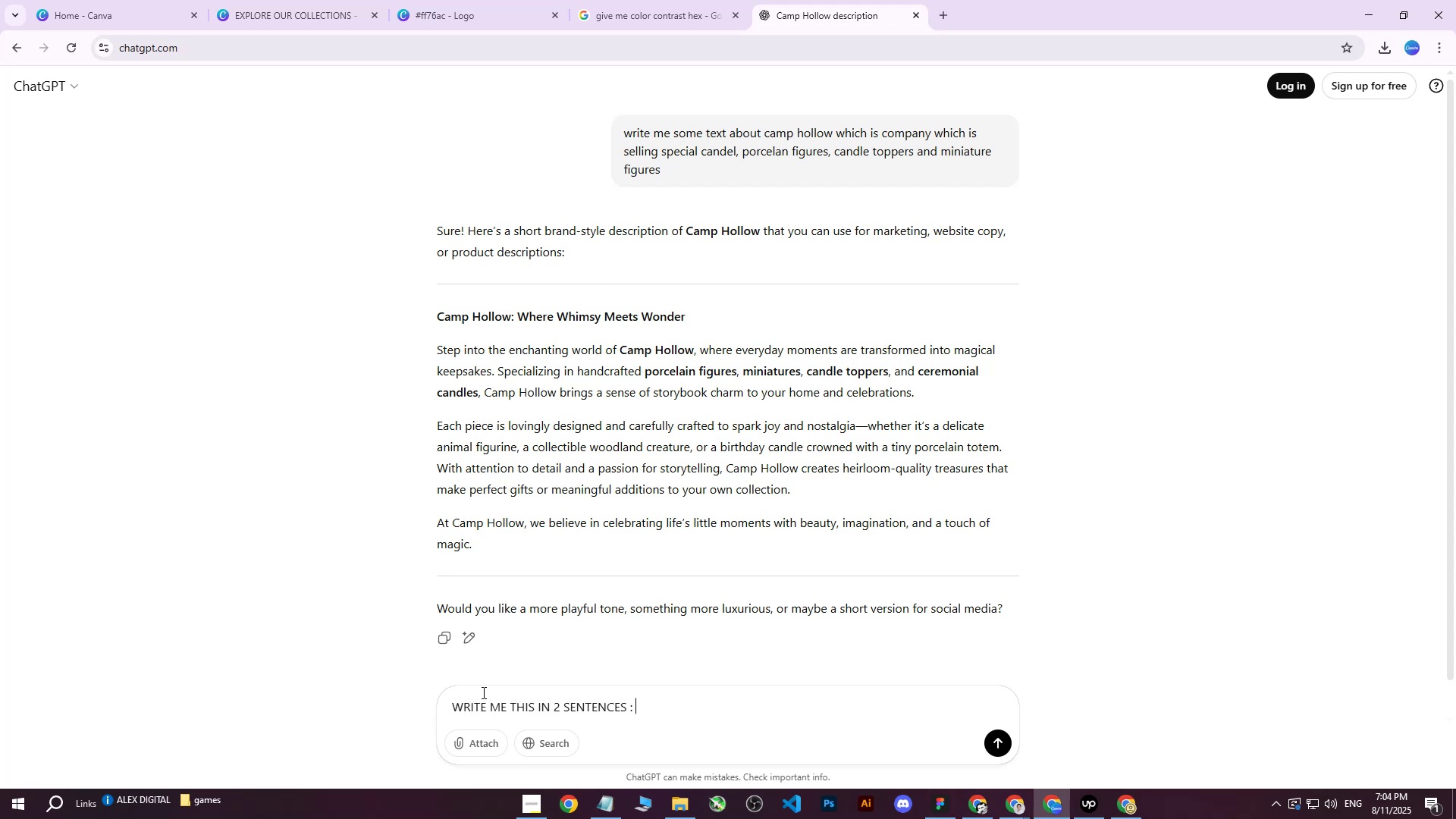 
key(Control+ControlLeft)
 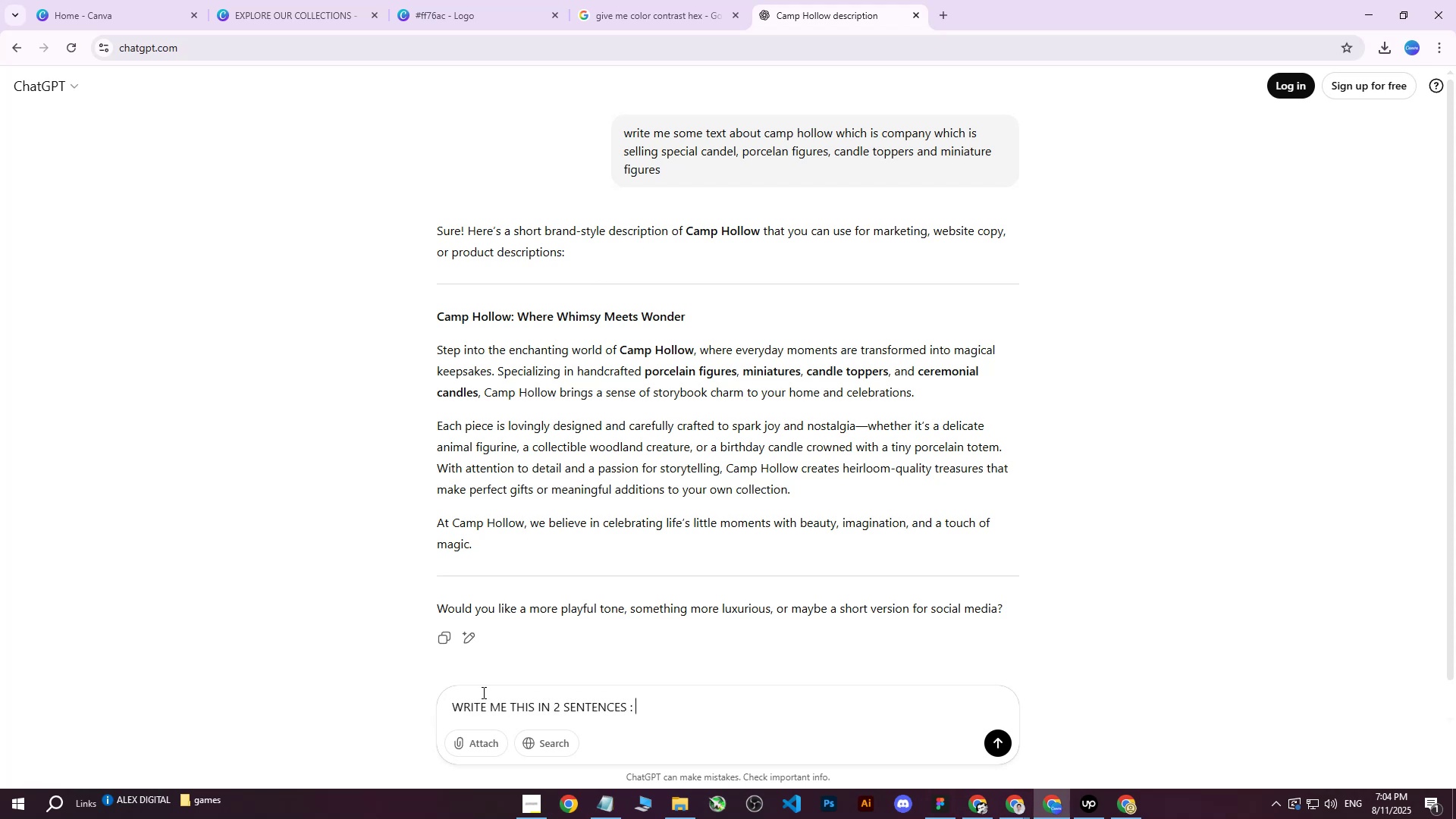 
key(Control+V)
 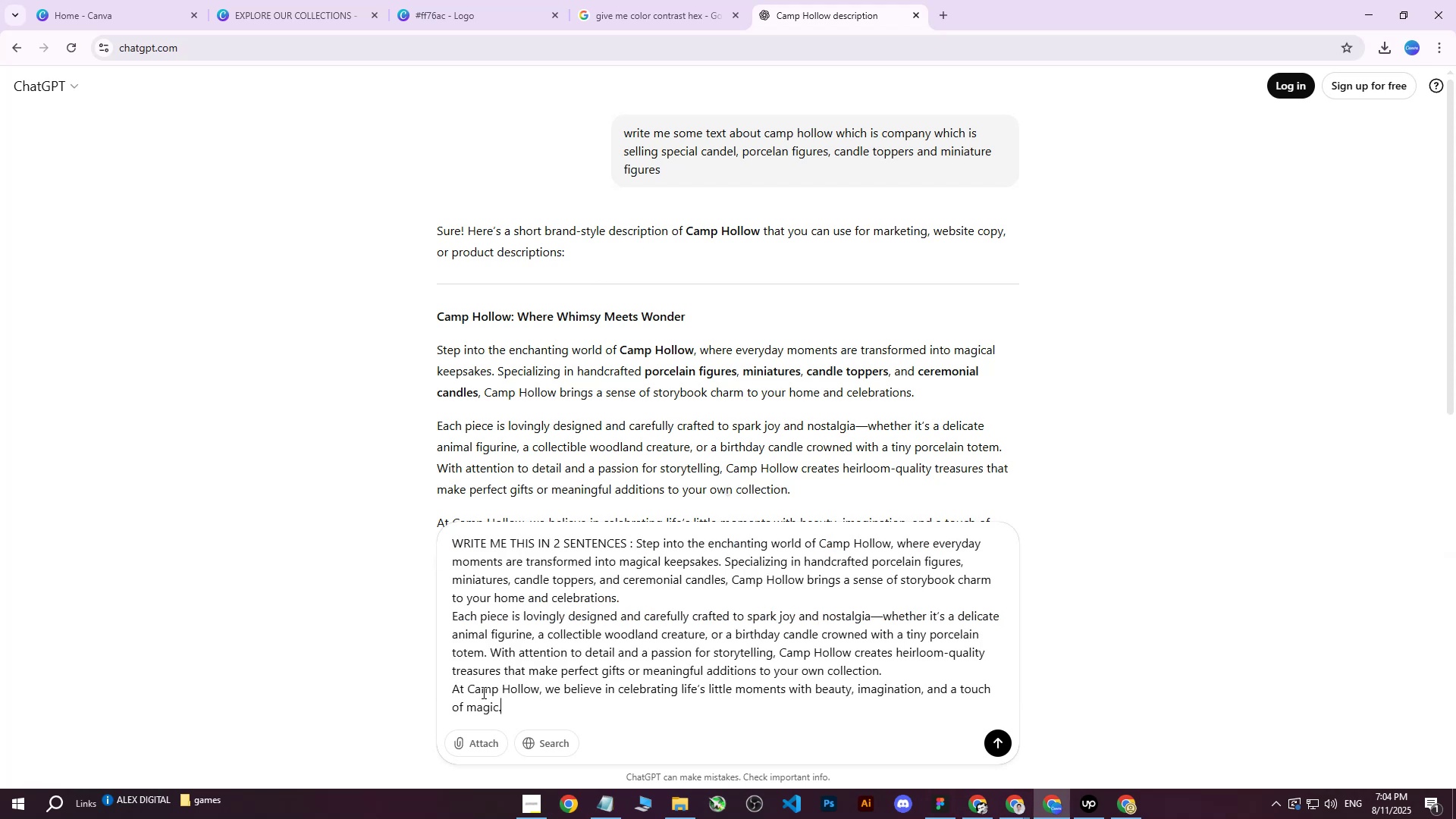 
key(Enter)
 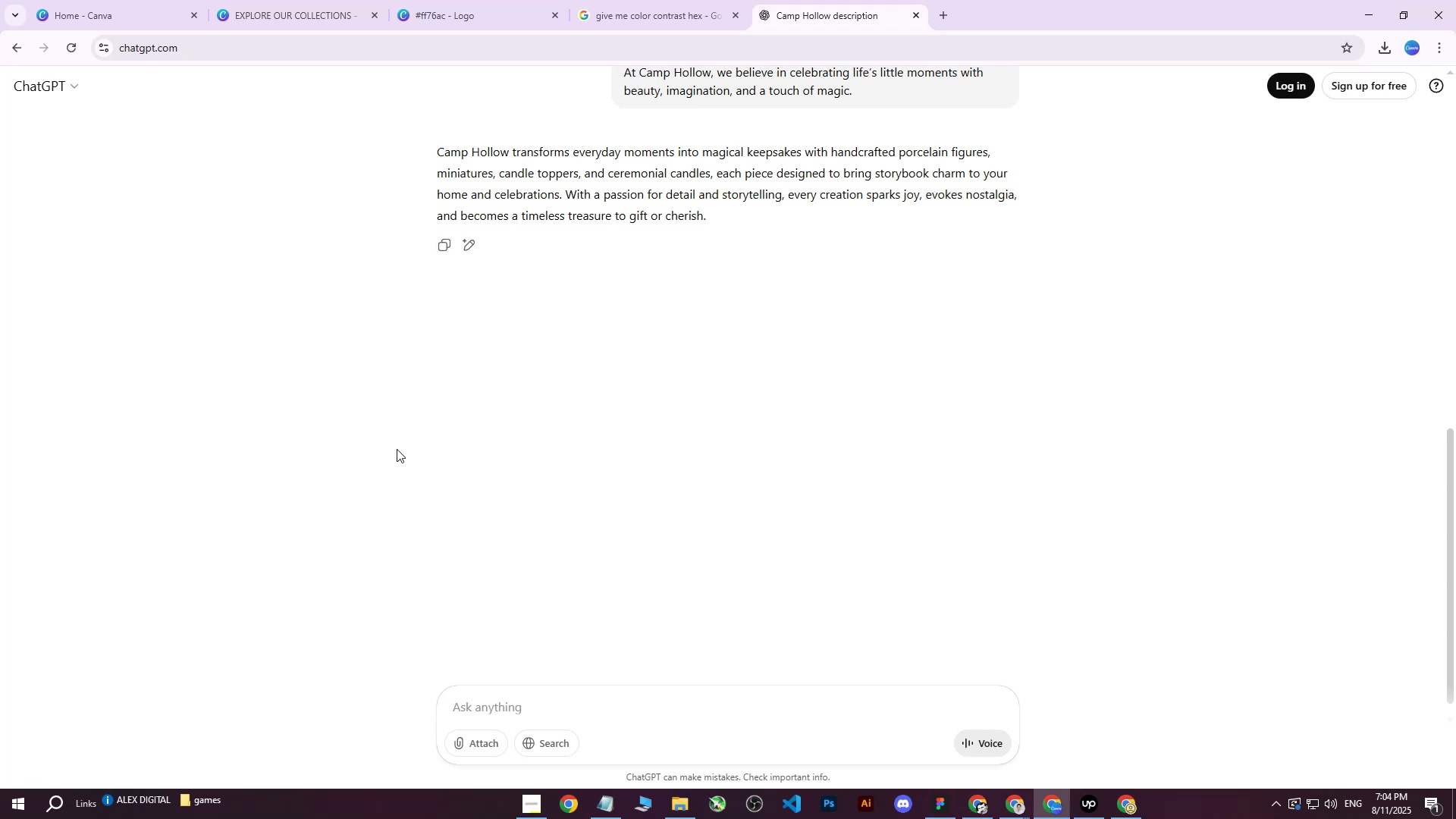 
wait(5.08)
 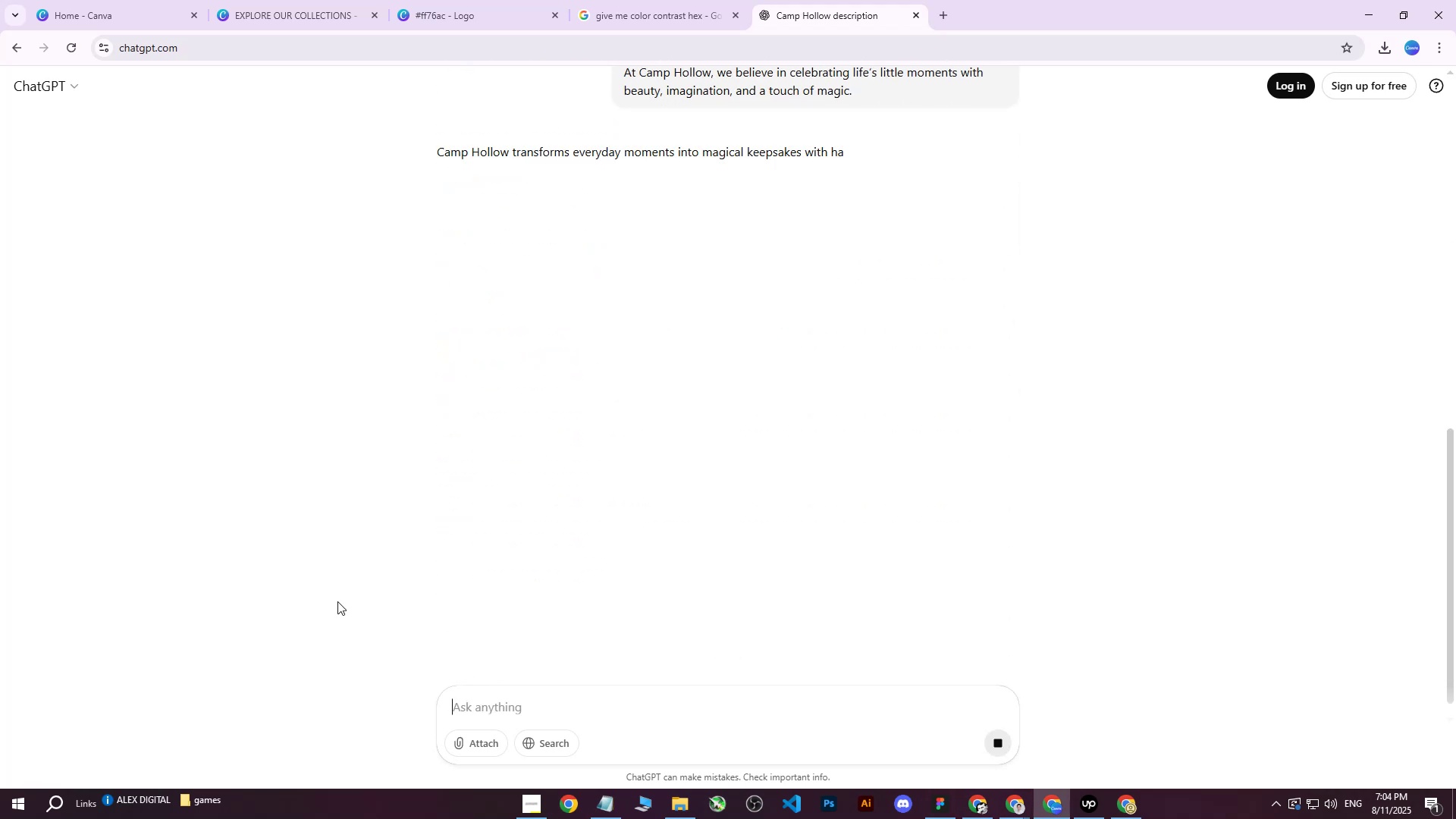 
scroll: coordinate [444, 301], scroll_direction: up, amount: 5.0
 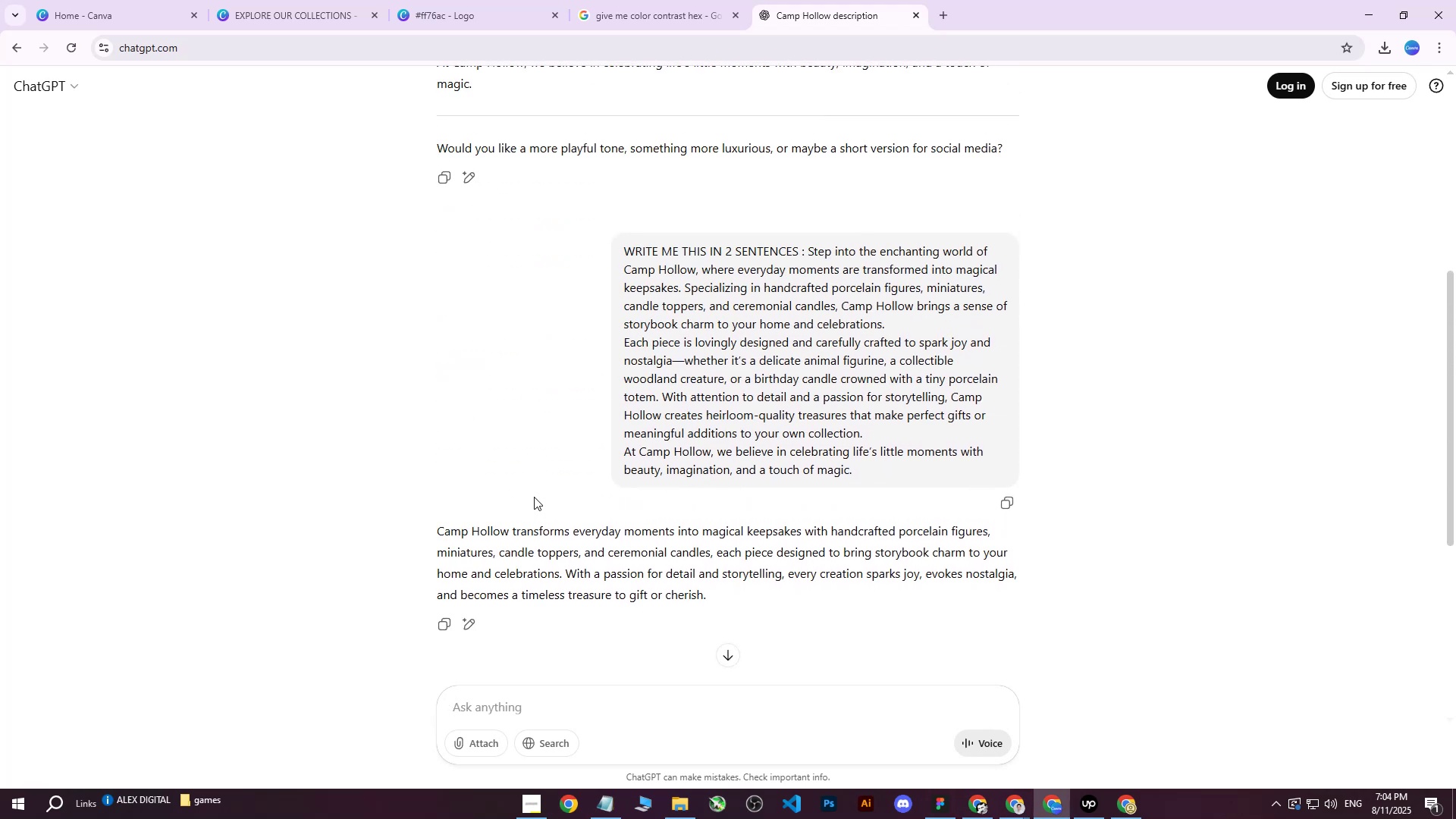 
scroll: coordinate [538, 494], scroll_direction: down, amount: 1.0
 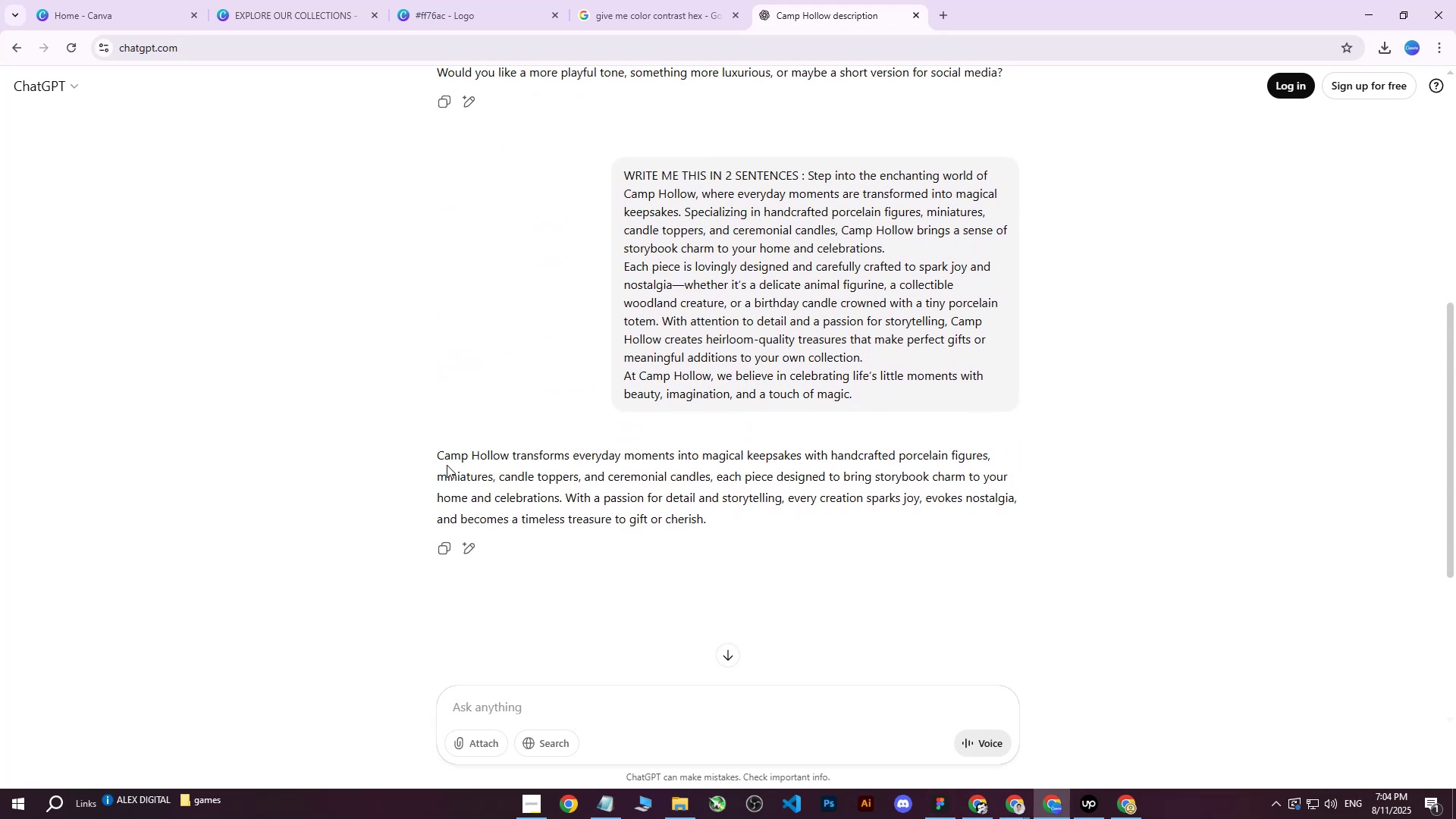 
left_click_drag(start_coordinate=[438, 453], to_coordinate=[737, 521])
 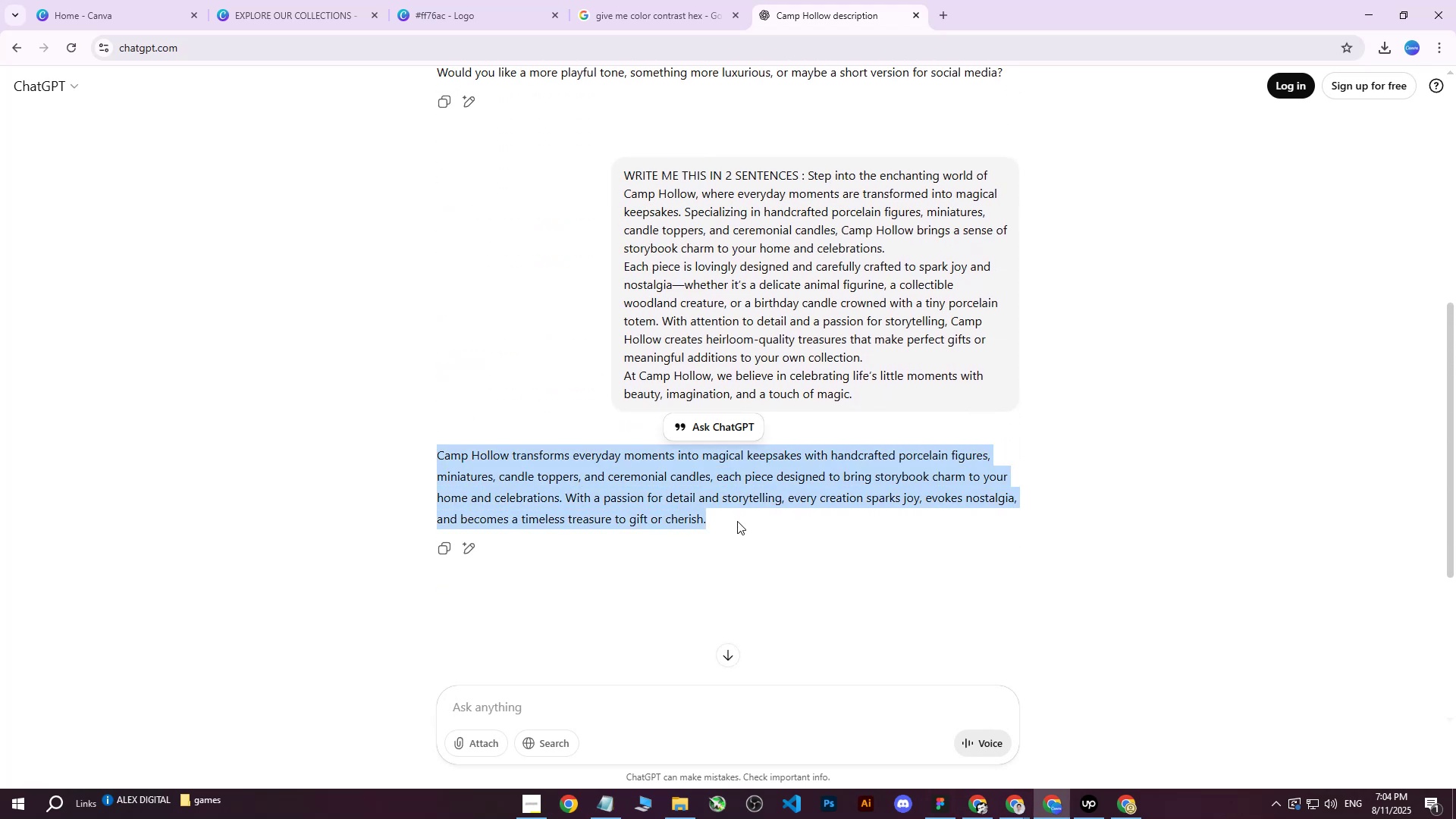 
left_click([737, 521])
 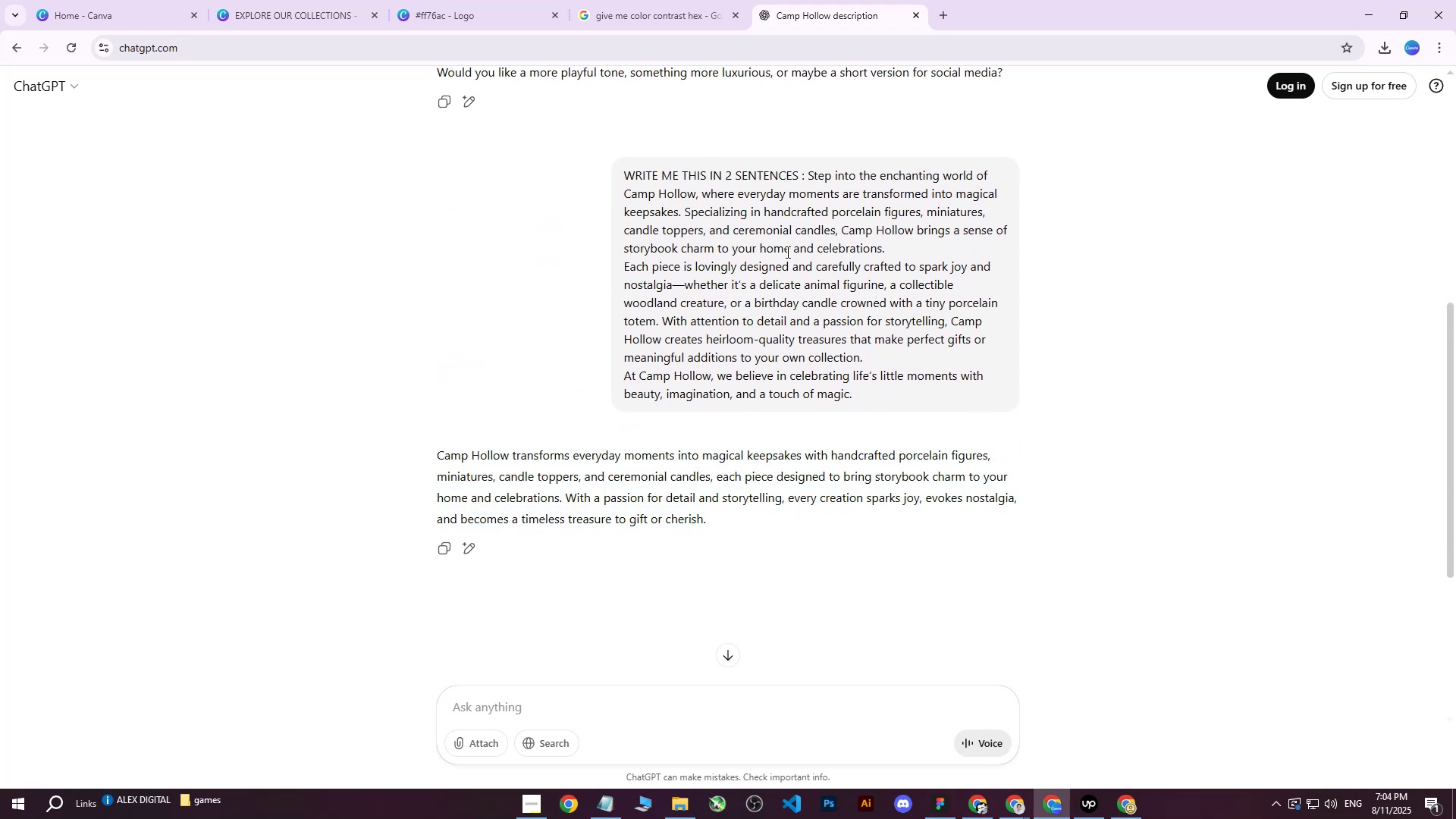 
scroll: coordinate [739, 507], scroll_direction: down, amount: 3.0
 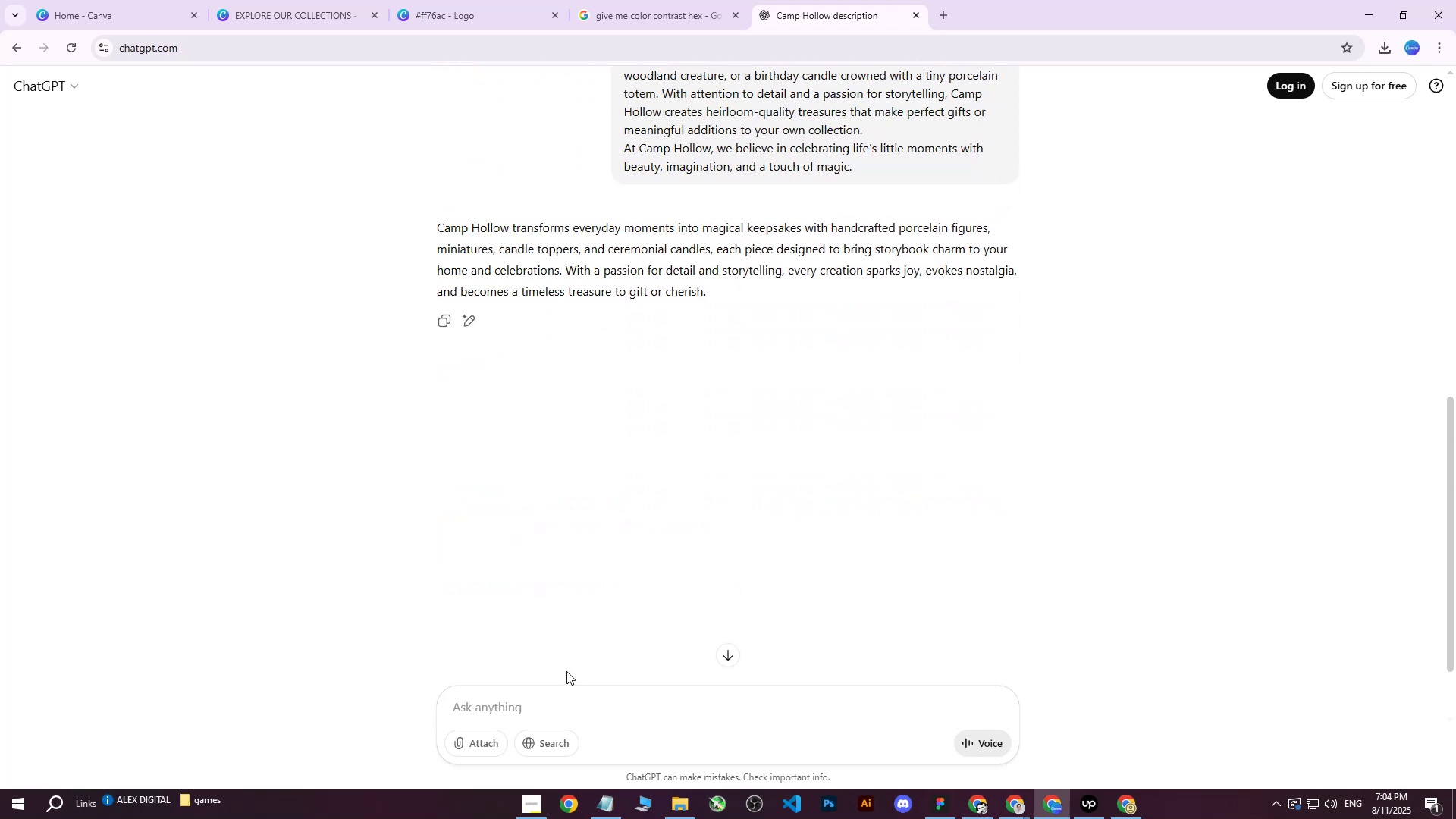 
left_click_drag(start_coordinate=[542, 697], to_coordinate=[538, 701])
 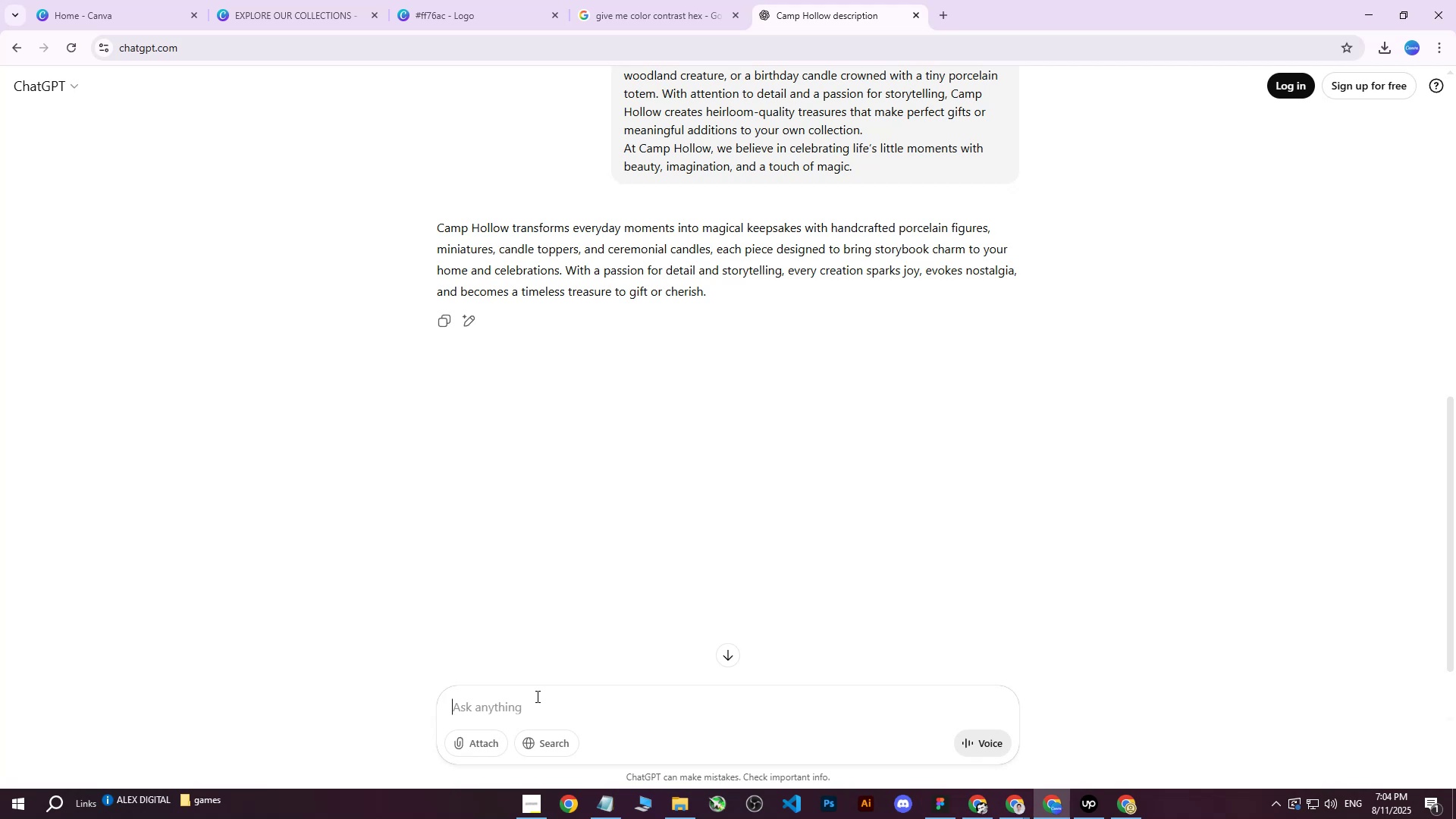 
type(WRITE ME THAT IN 3 SENTET)
key(Backspace)
type(NCES)
 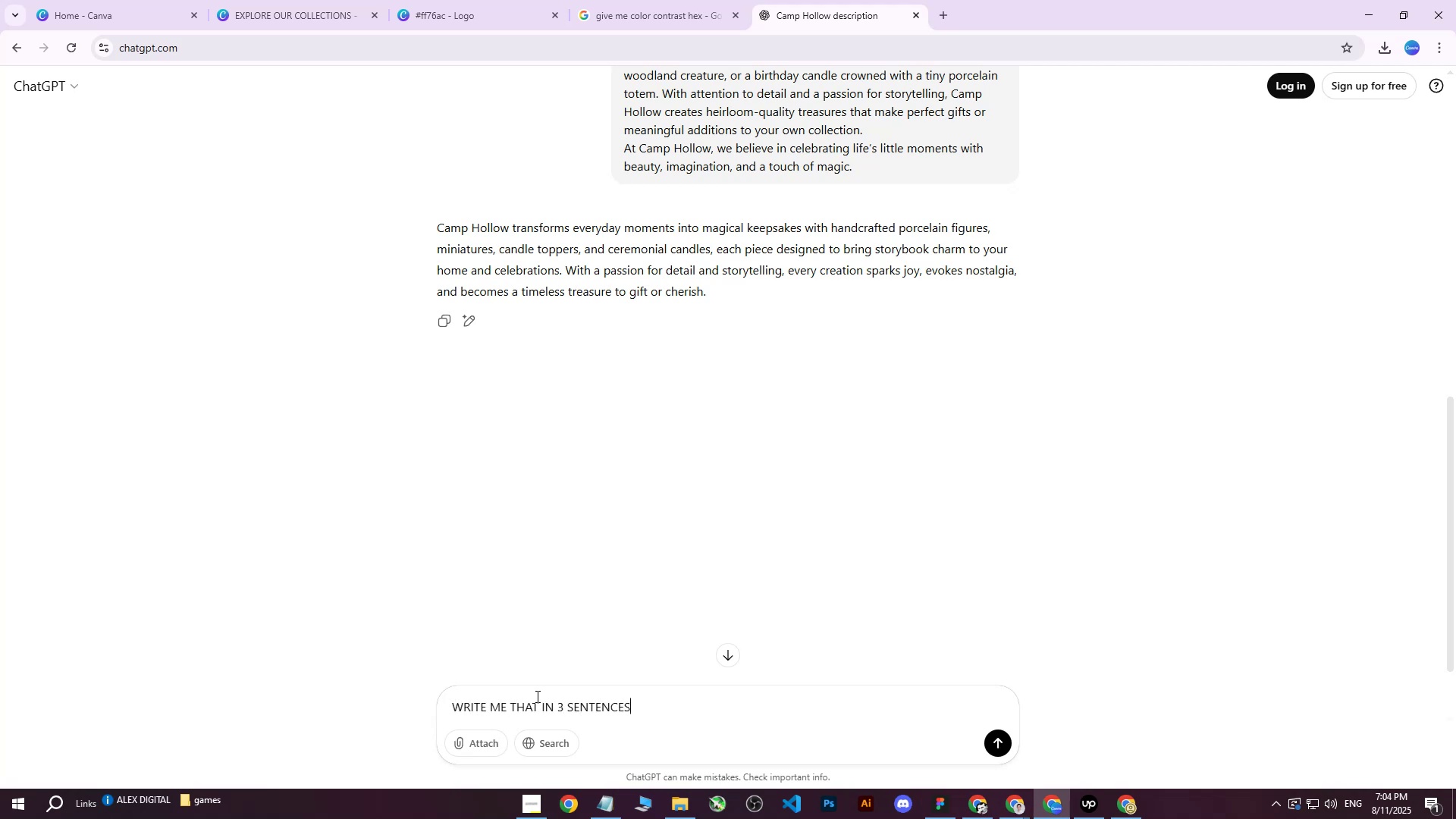 
key(Enter)
 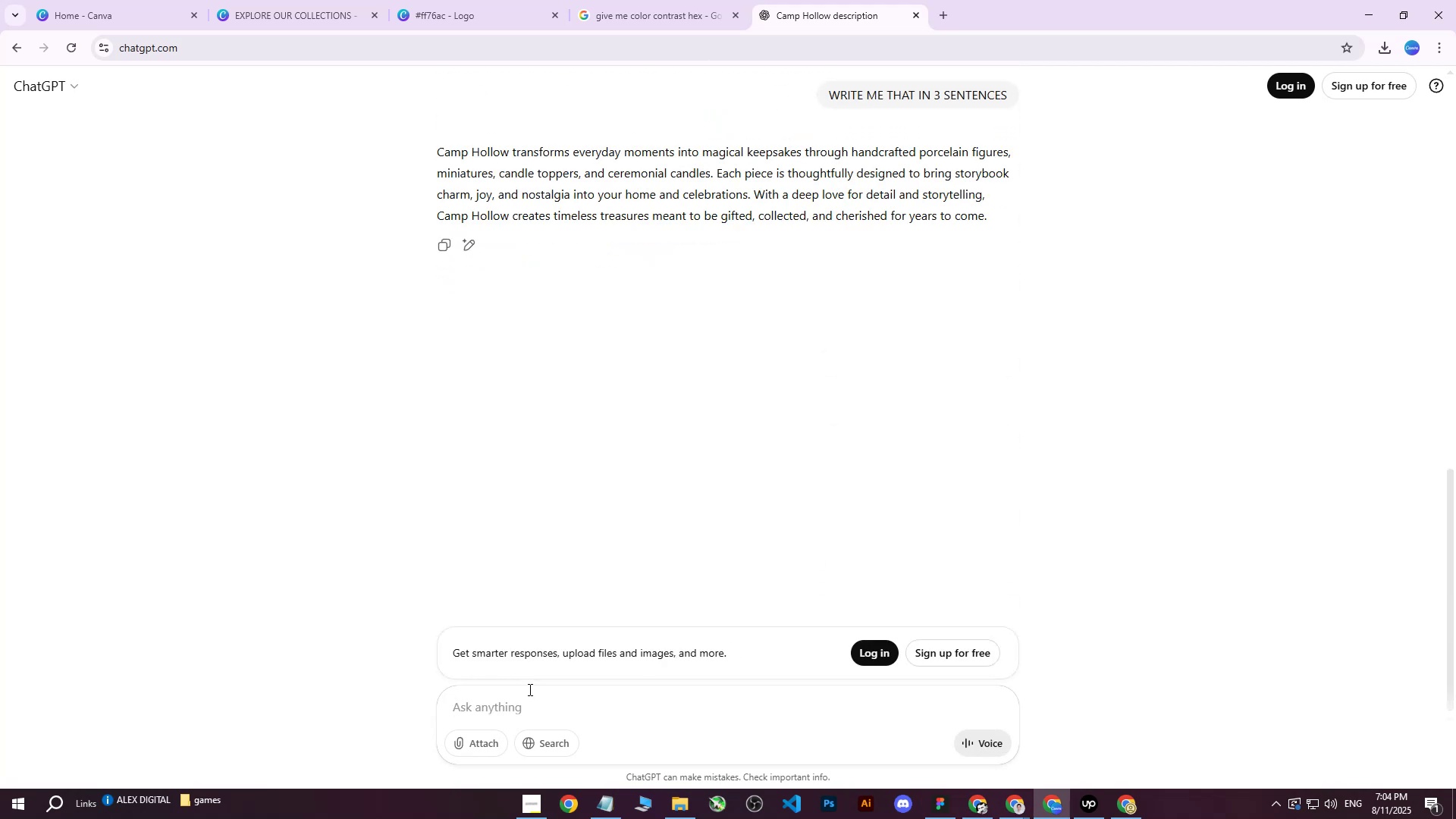 
wait(6.41)
 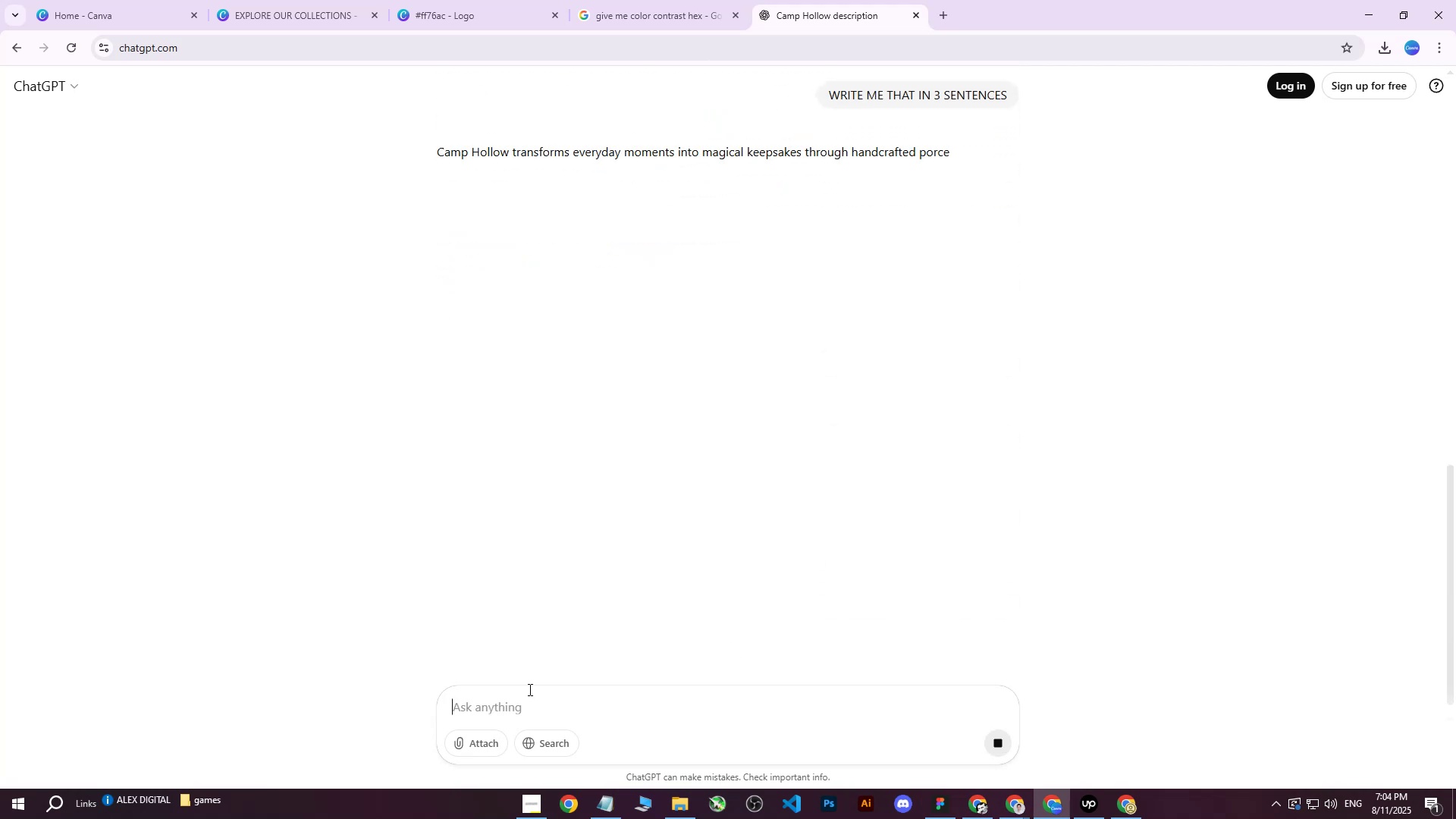 
scroll: coordinate [570, 355], scroll_direction: up, amount: 2.0
 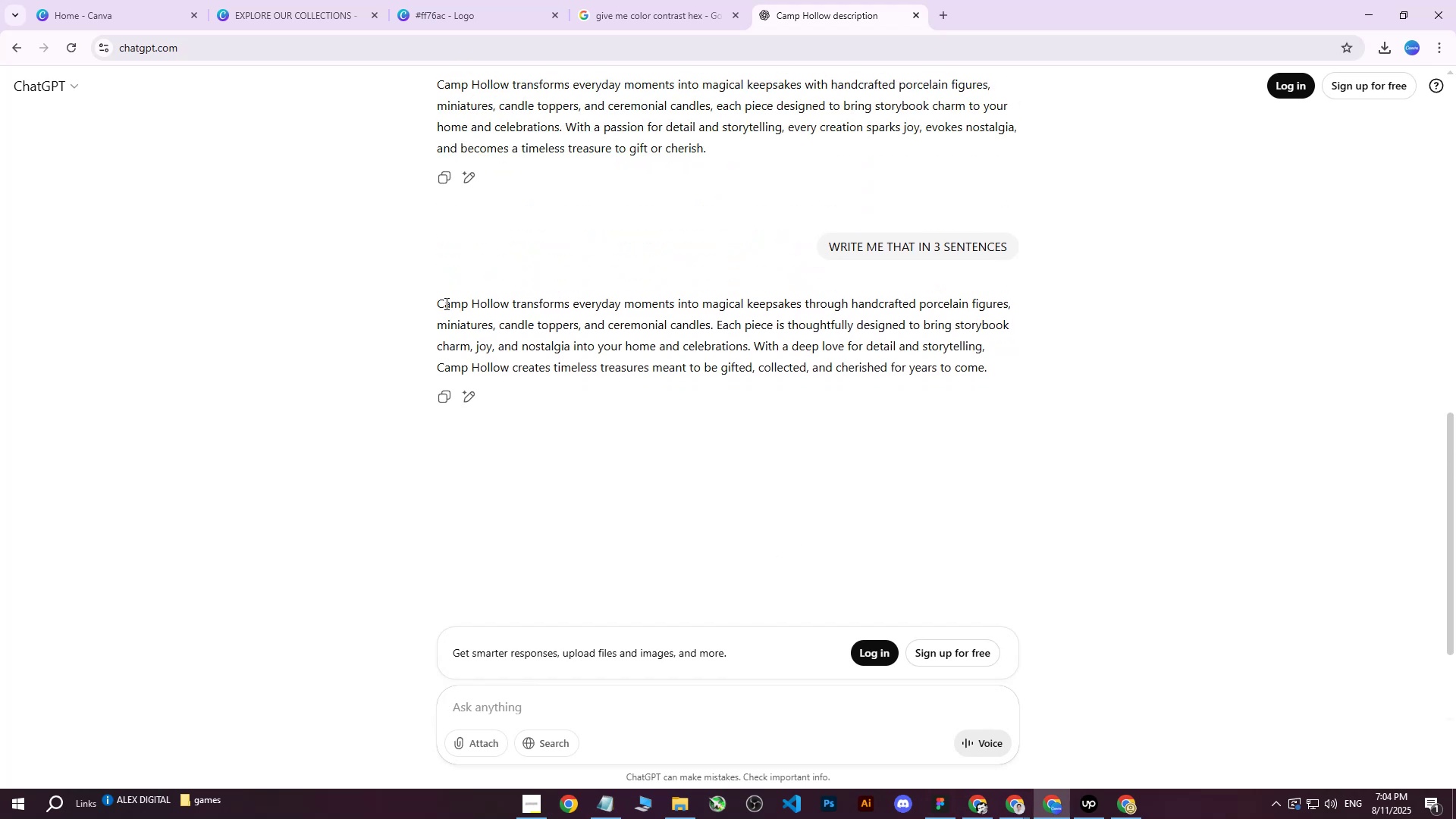 
left_click_drag(start_coordinate=[439, 302], to_coordinate=[991, 362])
 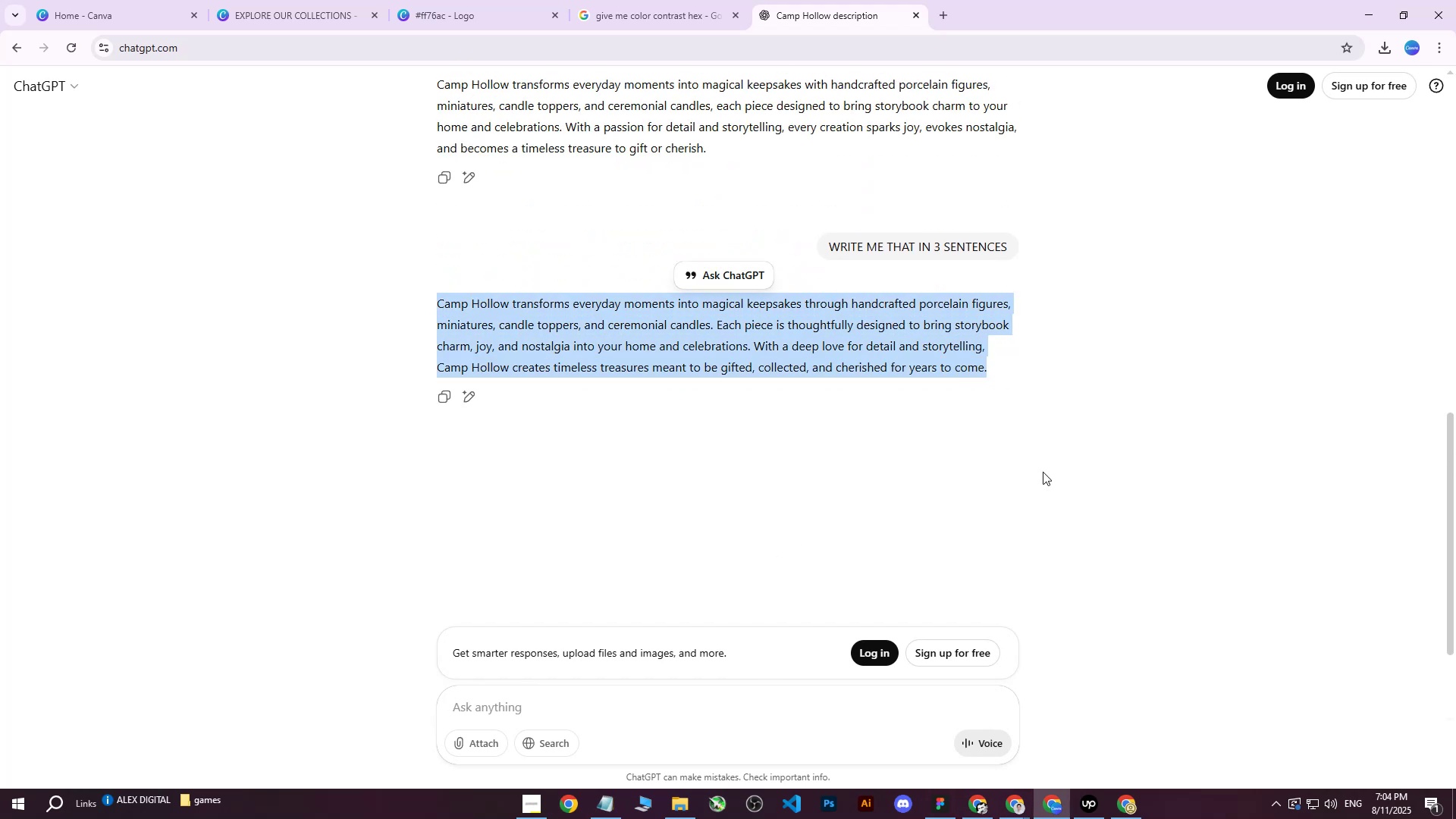 
key(Control+ControlLeft)
 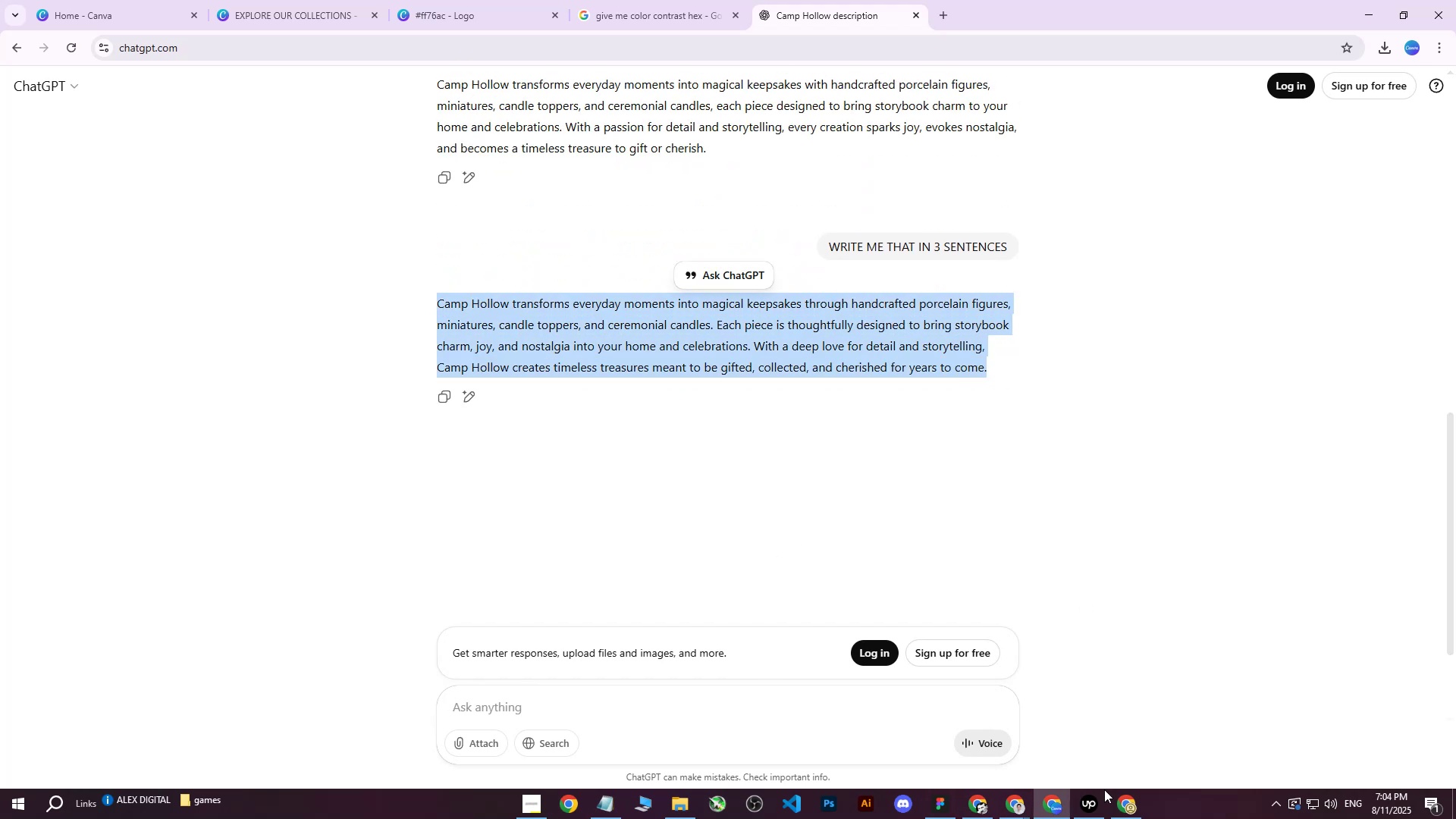 
key(Control+C)
 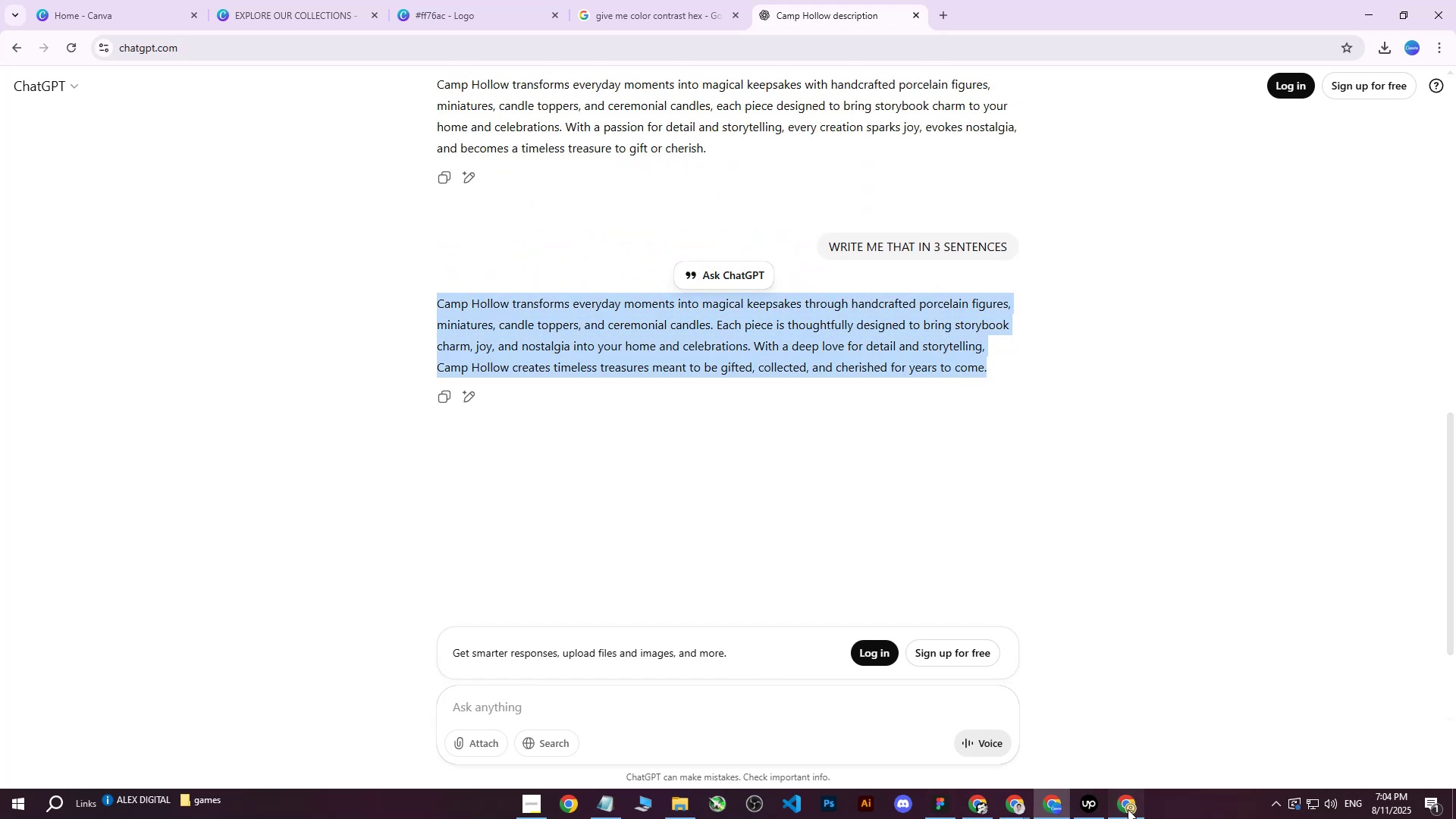 
left_click([1128, 809])
 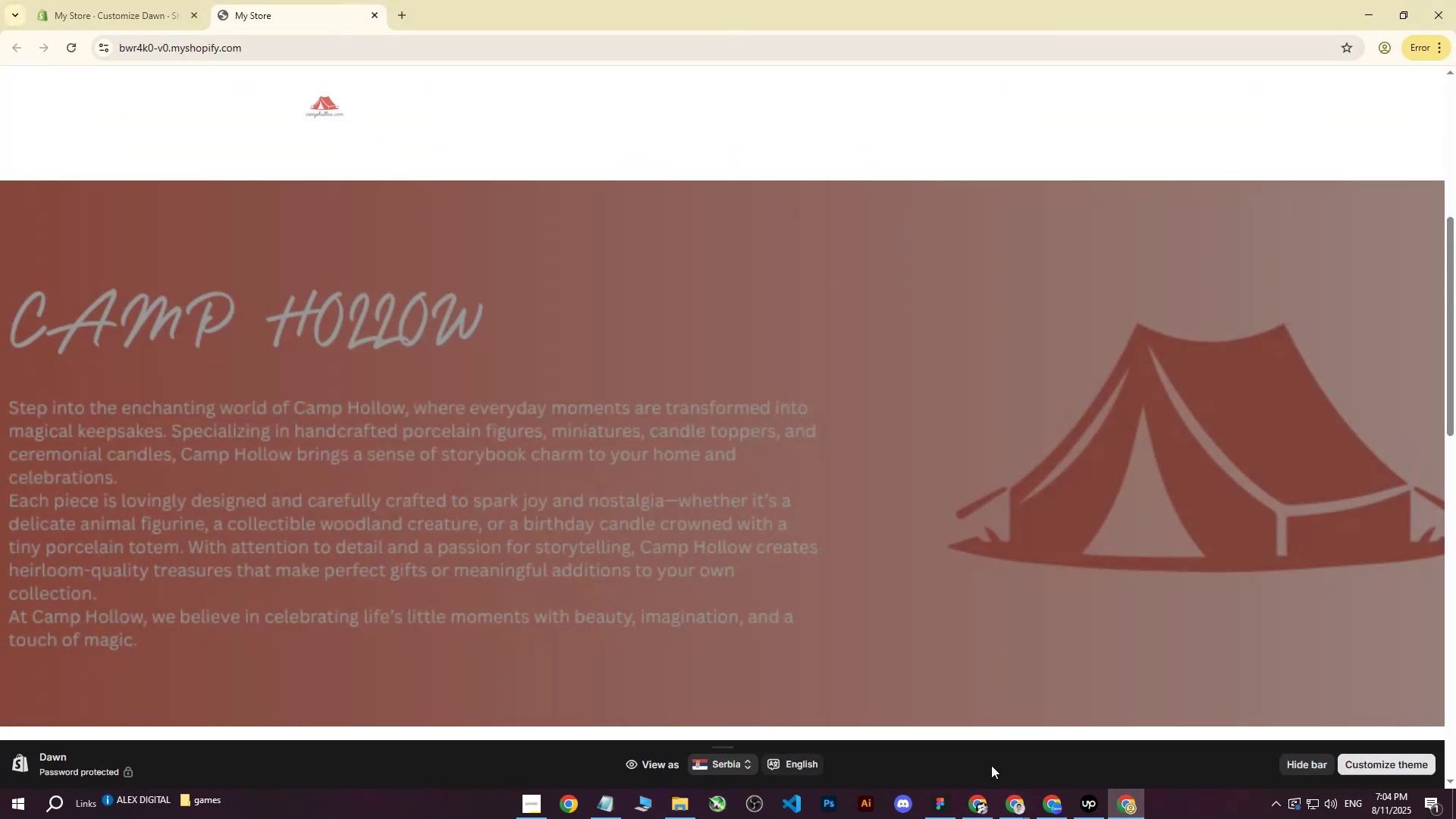 
left_click([1043, 801])
 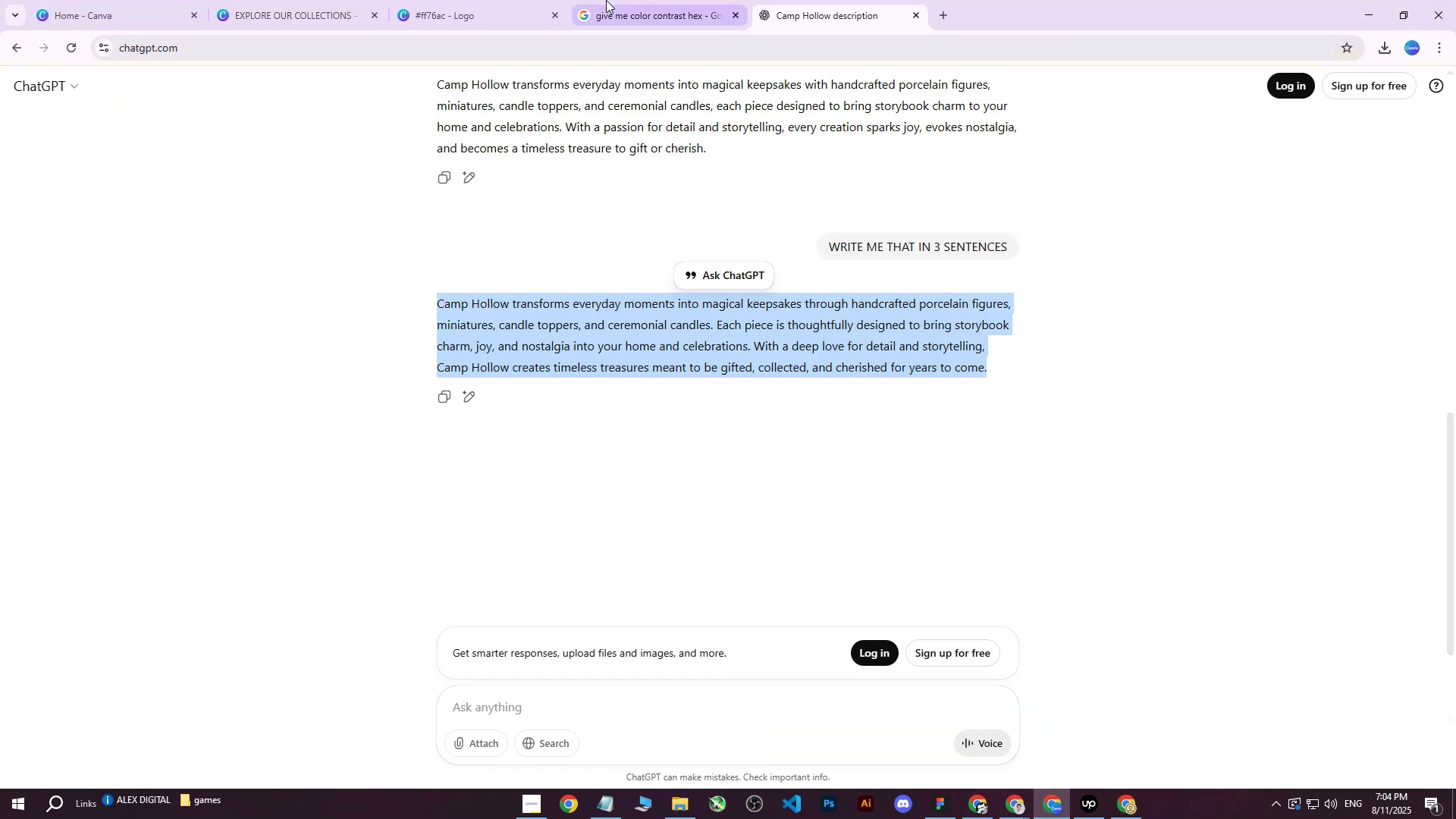 
double_click([453, 0])
 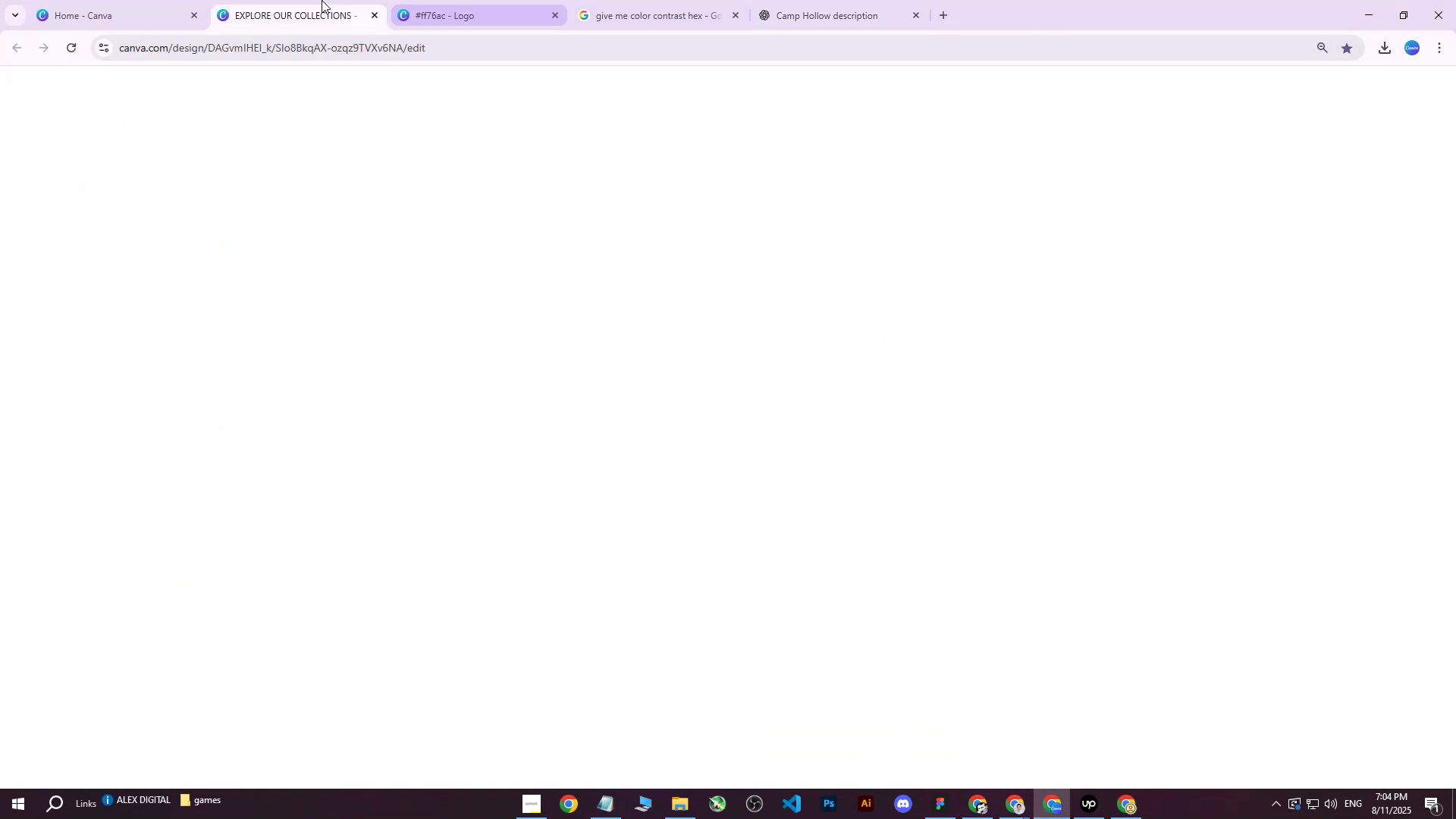 
triple_click([322, 0])
 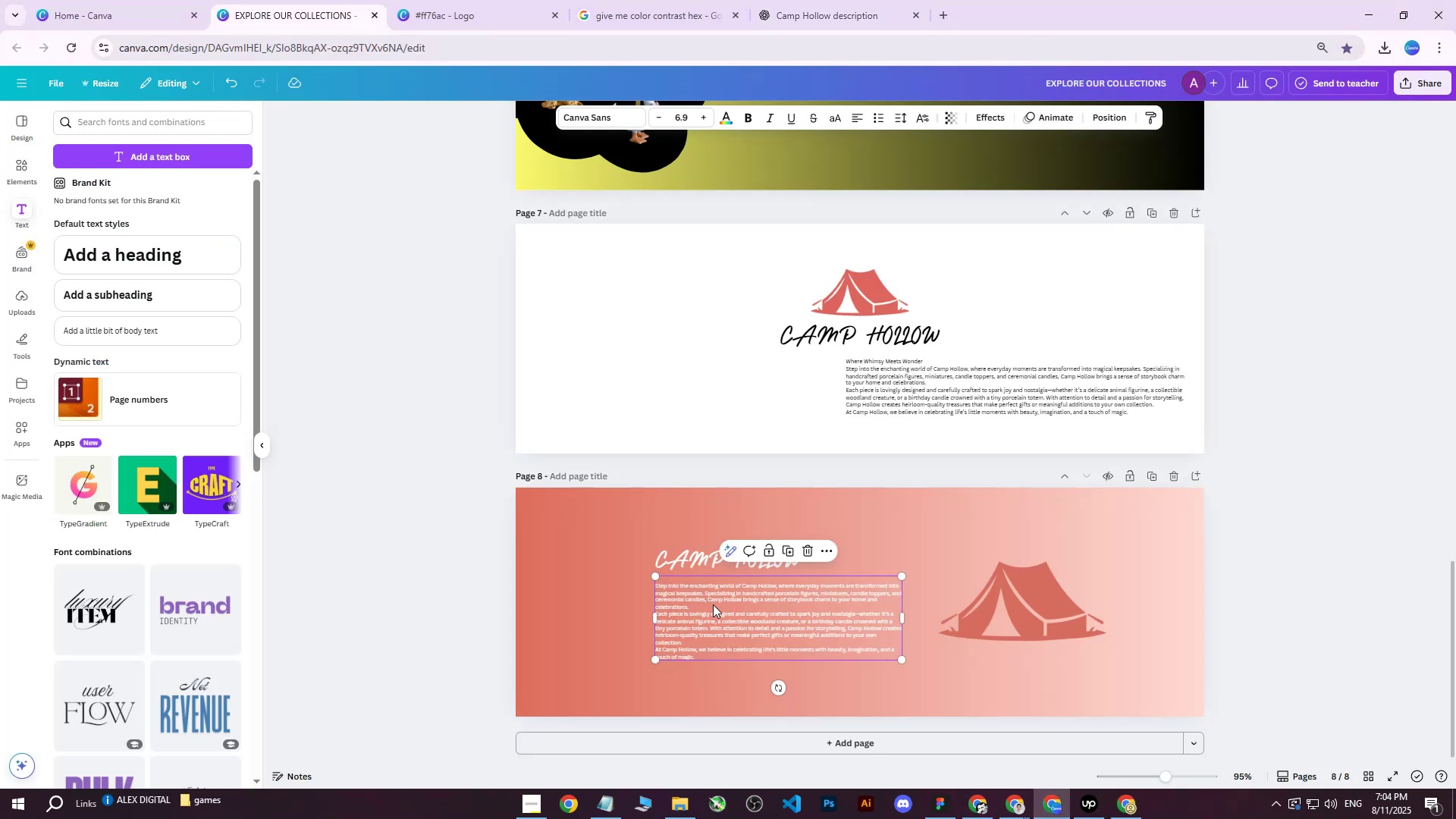 
double_click([713, 604])
 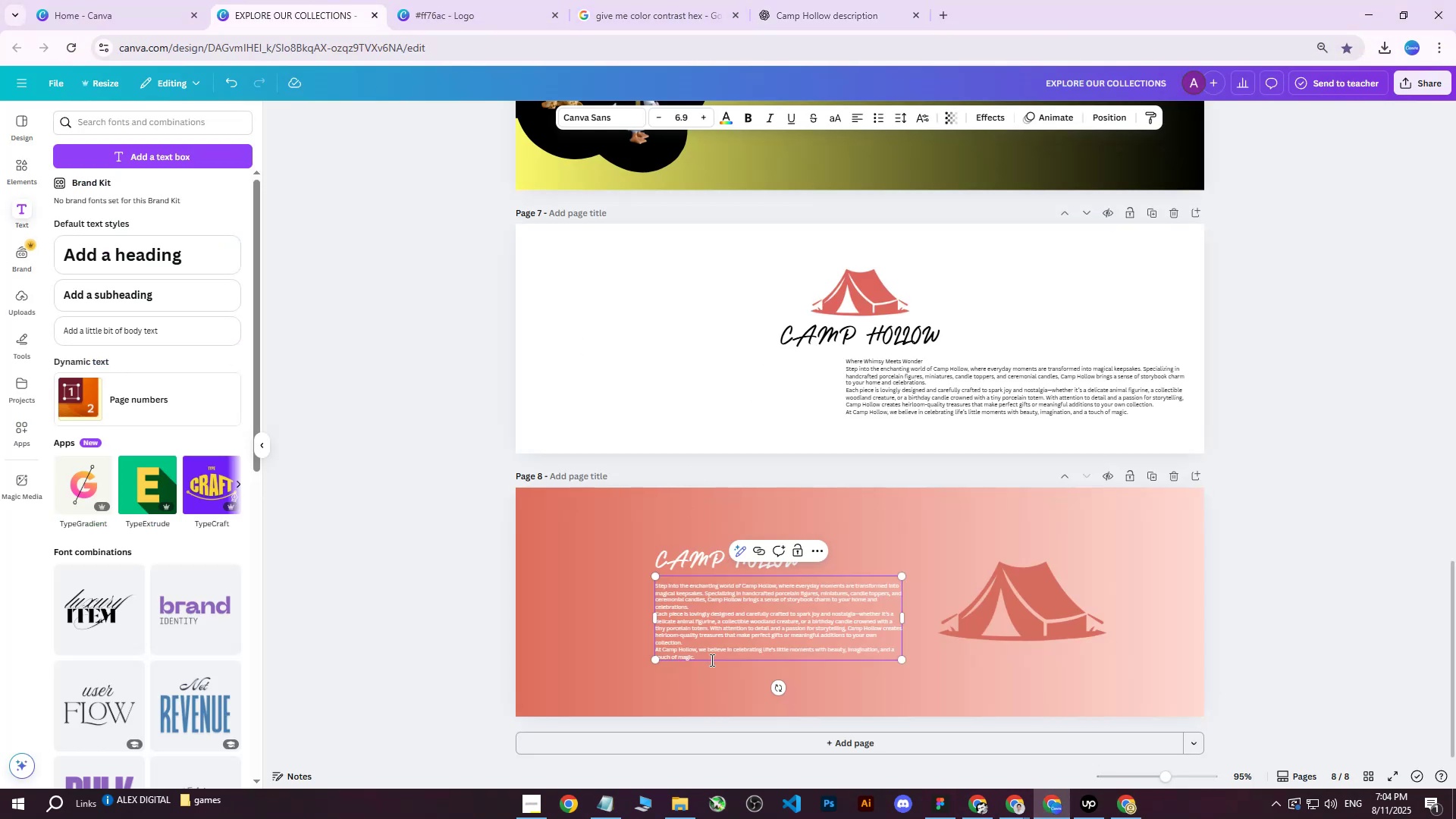 
left_click_drag(start_coordinate=[709, 657], to_coordinate=[654, 586])
 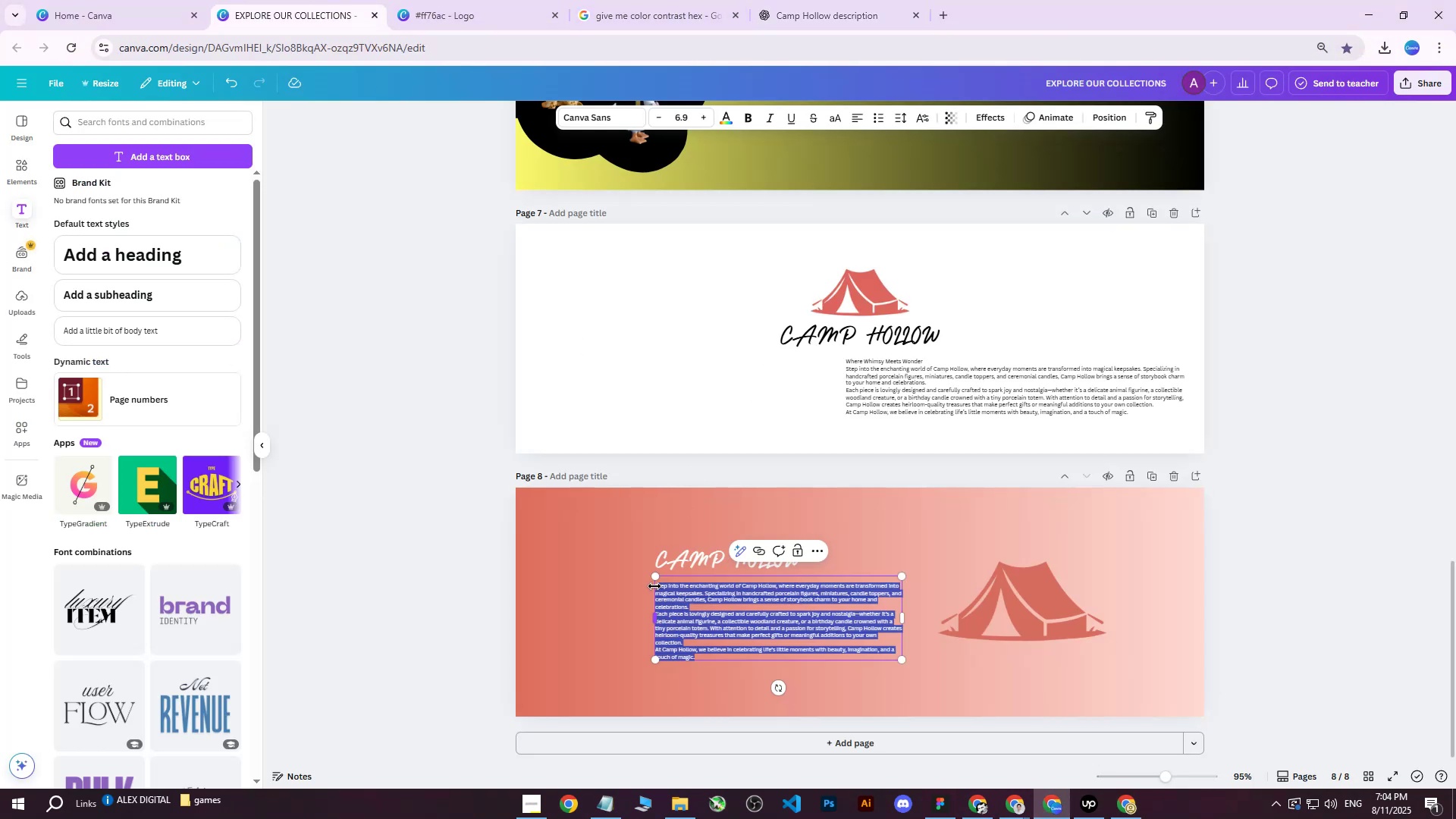 
key(Control+V)
 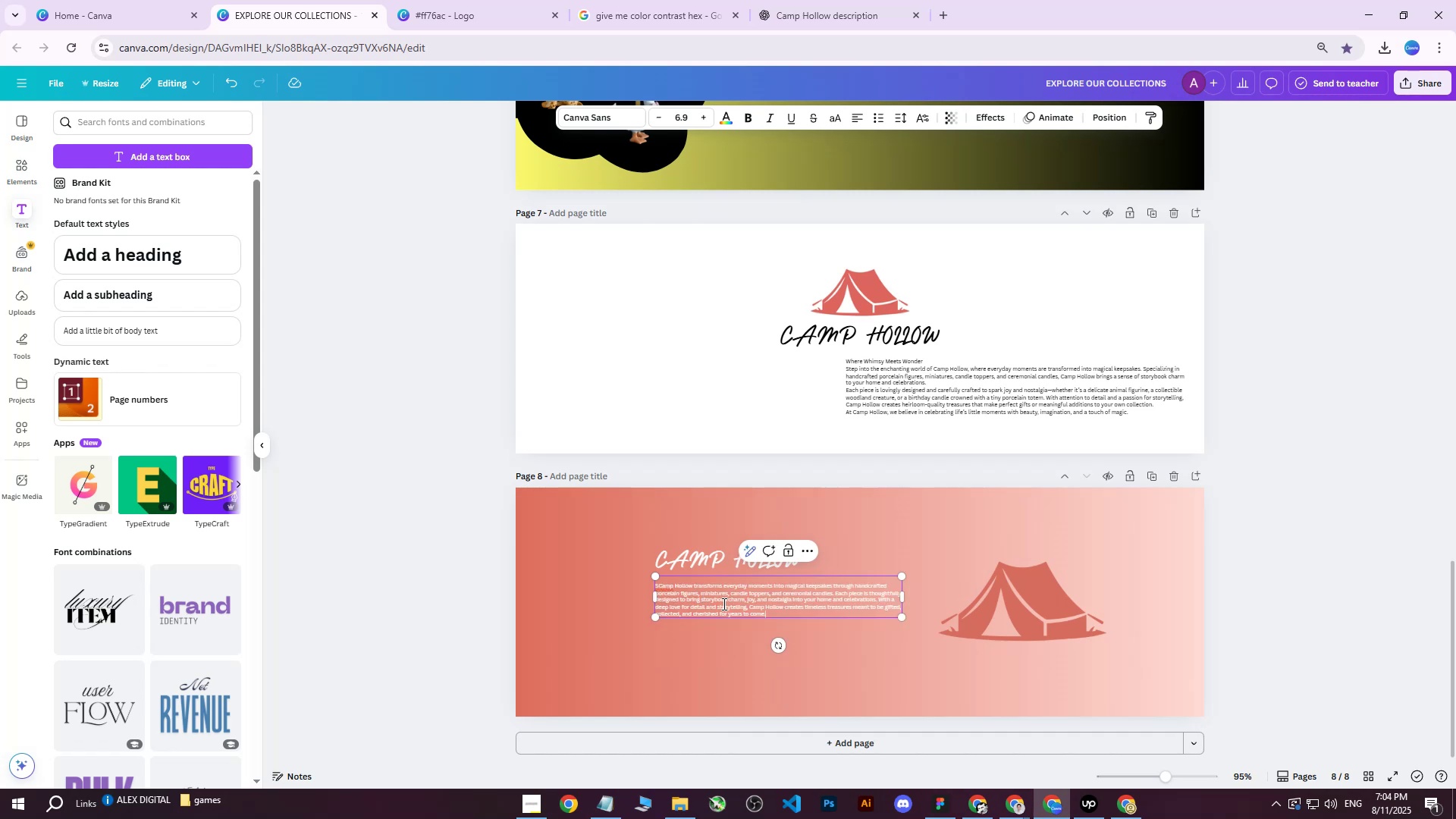 
scroll: coordinate [682, 639], scroll_direction: down, amount: 1.0
 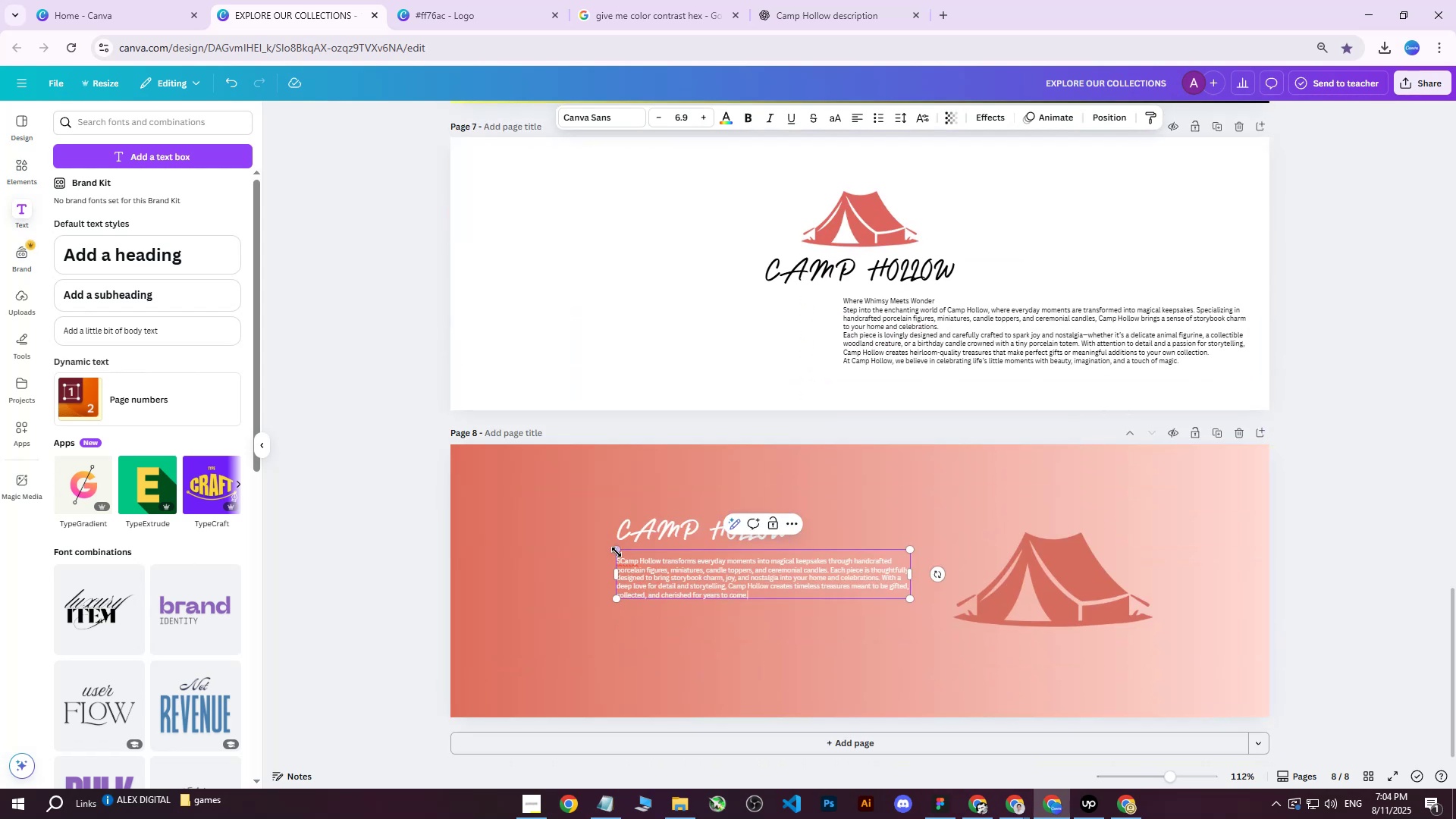 
hold_key(key=ControlLeft, duration=0.97)
 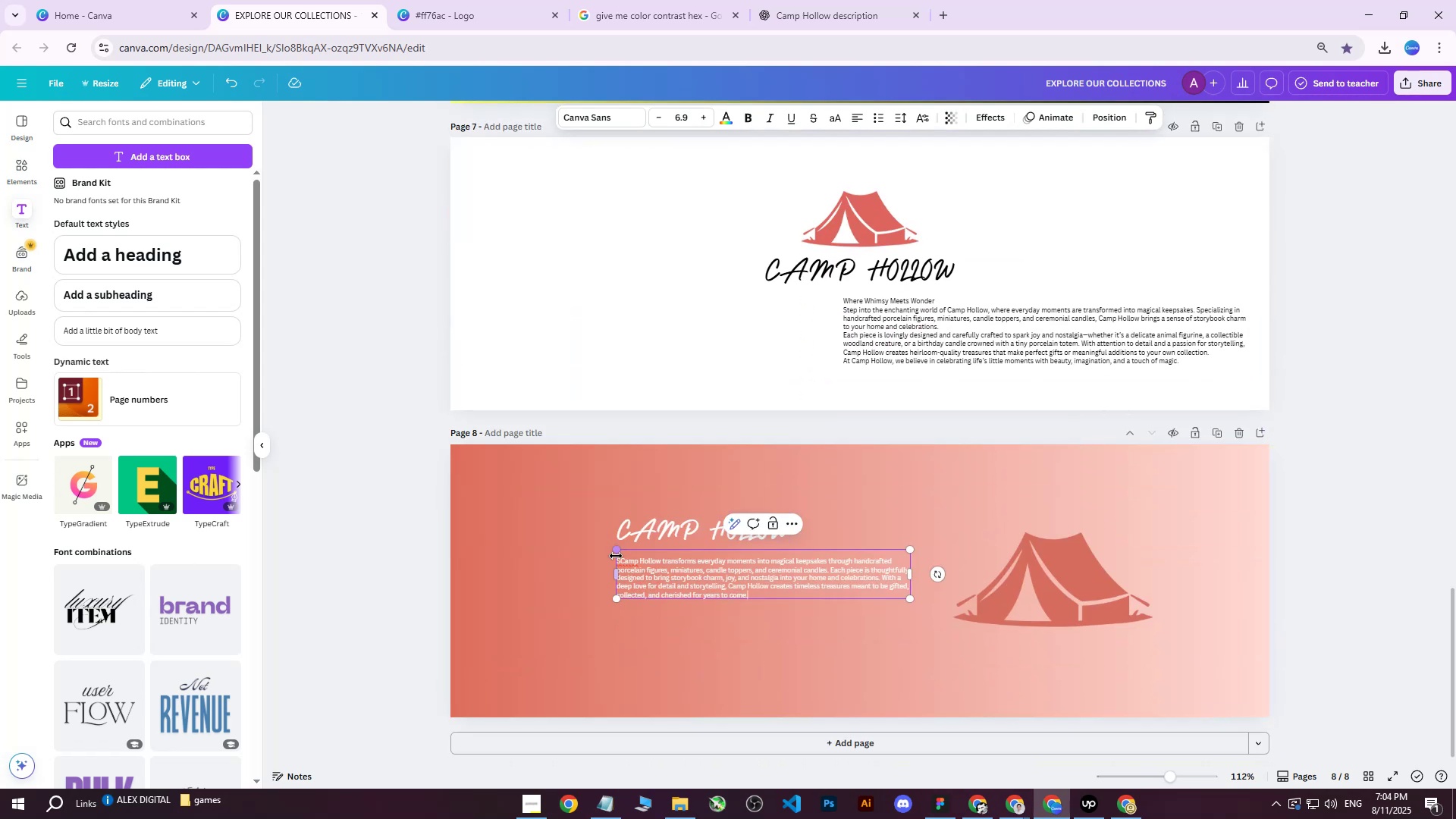 
left_click([621, 562])
 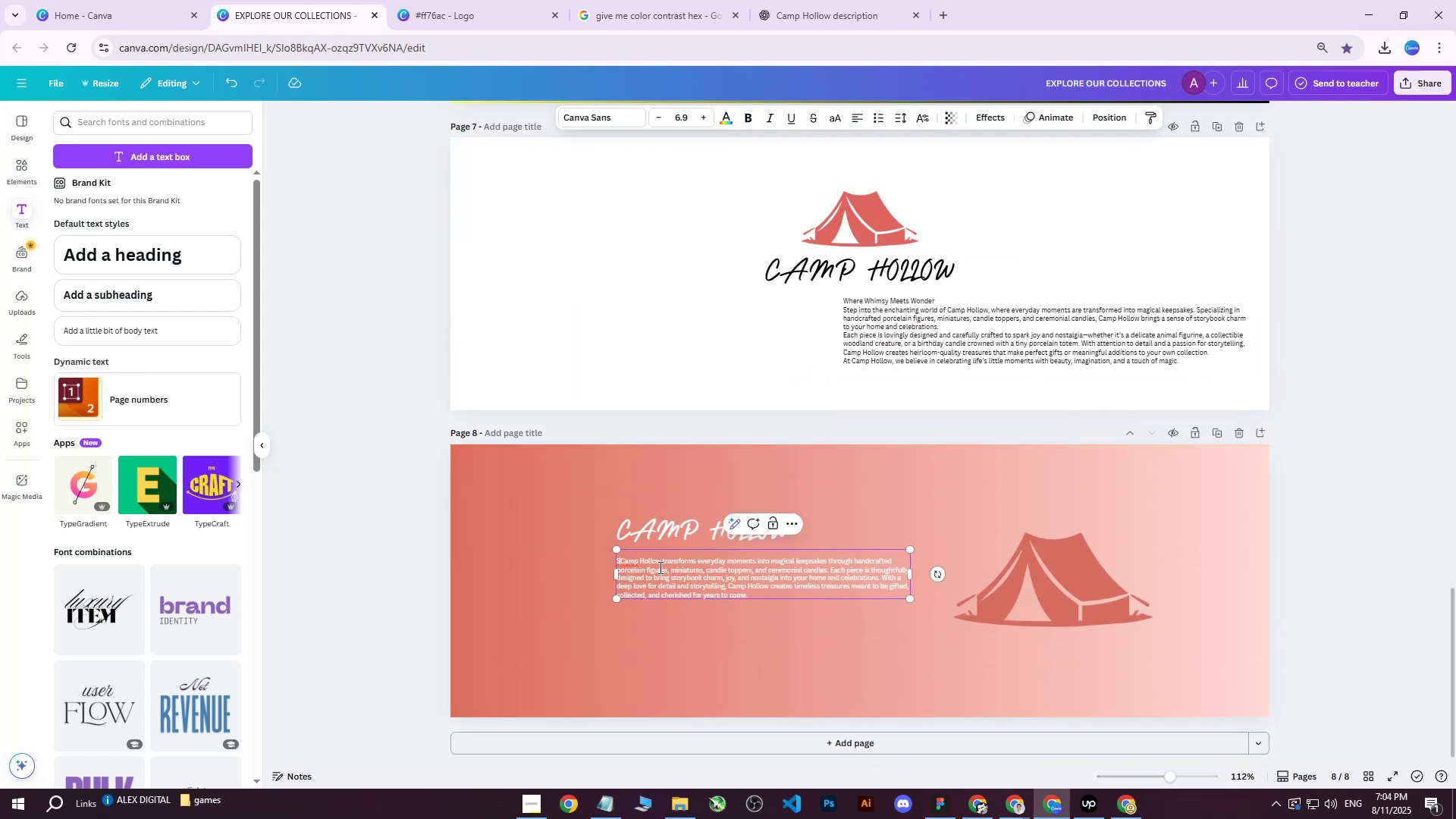 
key(Backspace)
 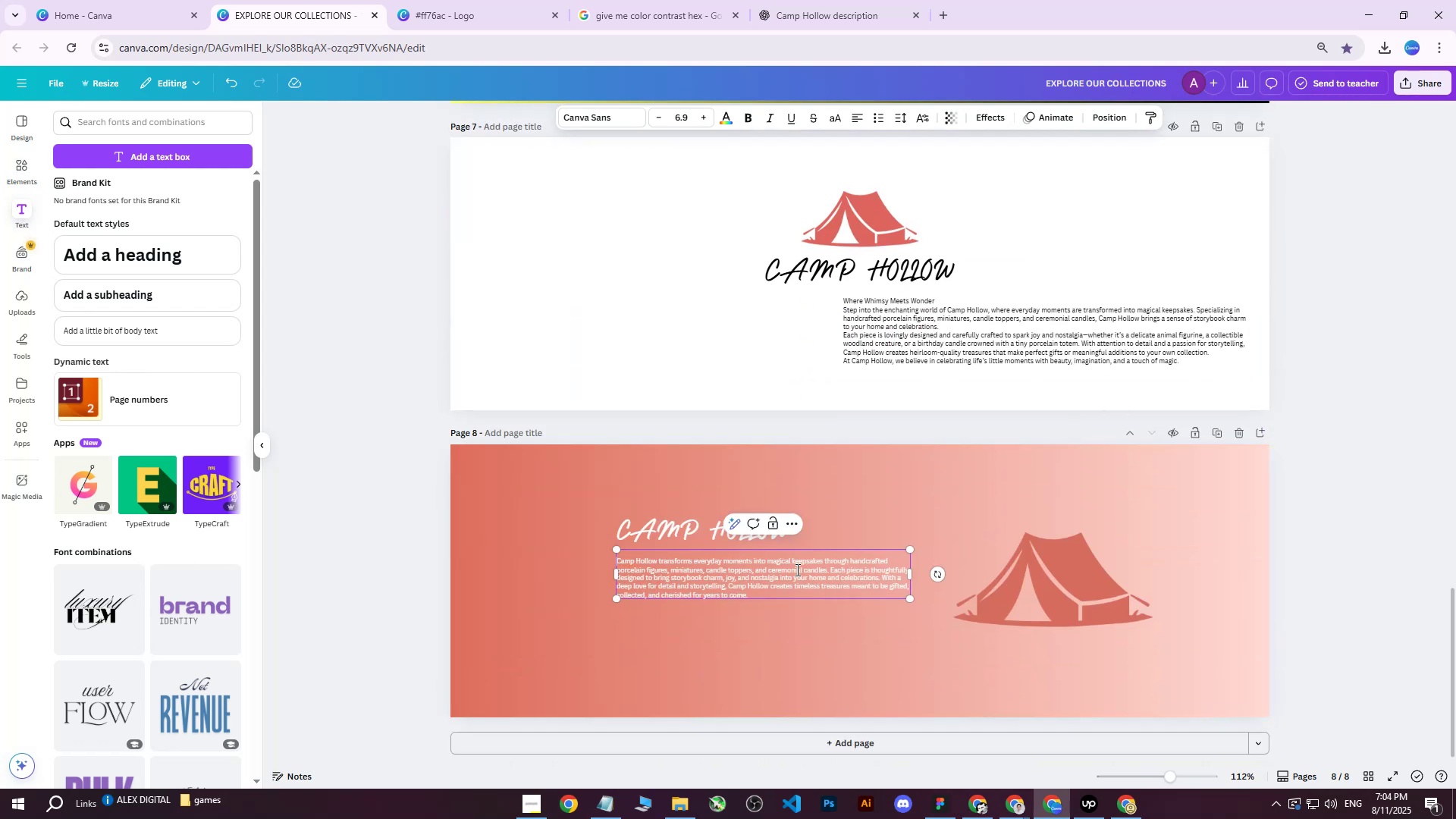 
left_click([832, 570])
 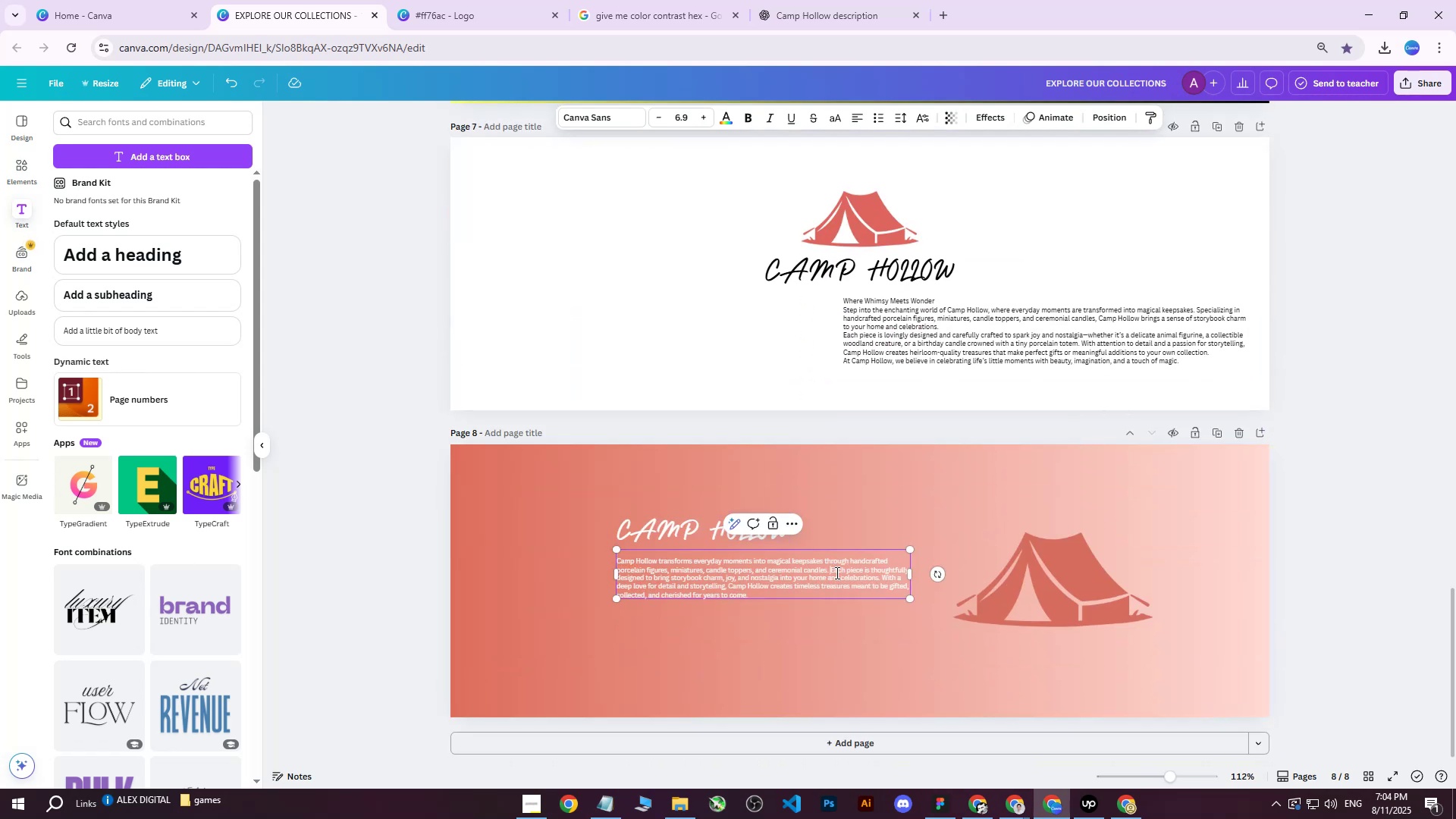 
key(Enter)
 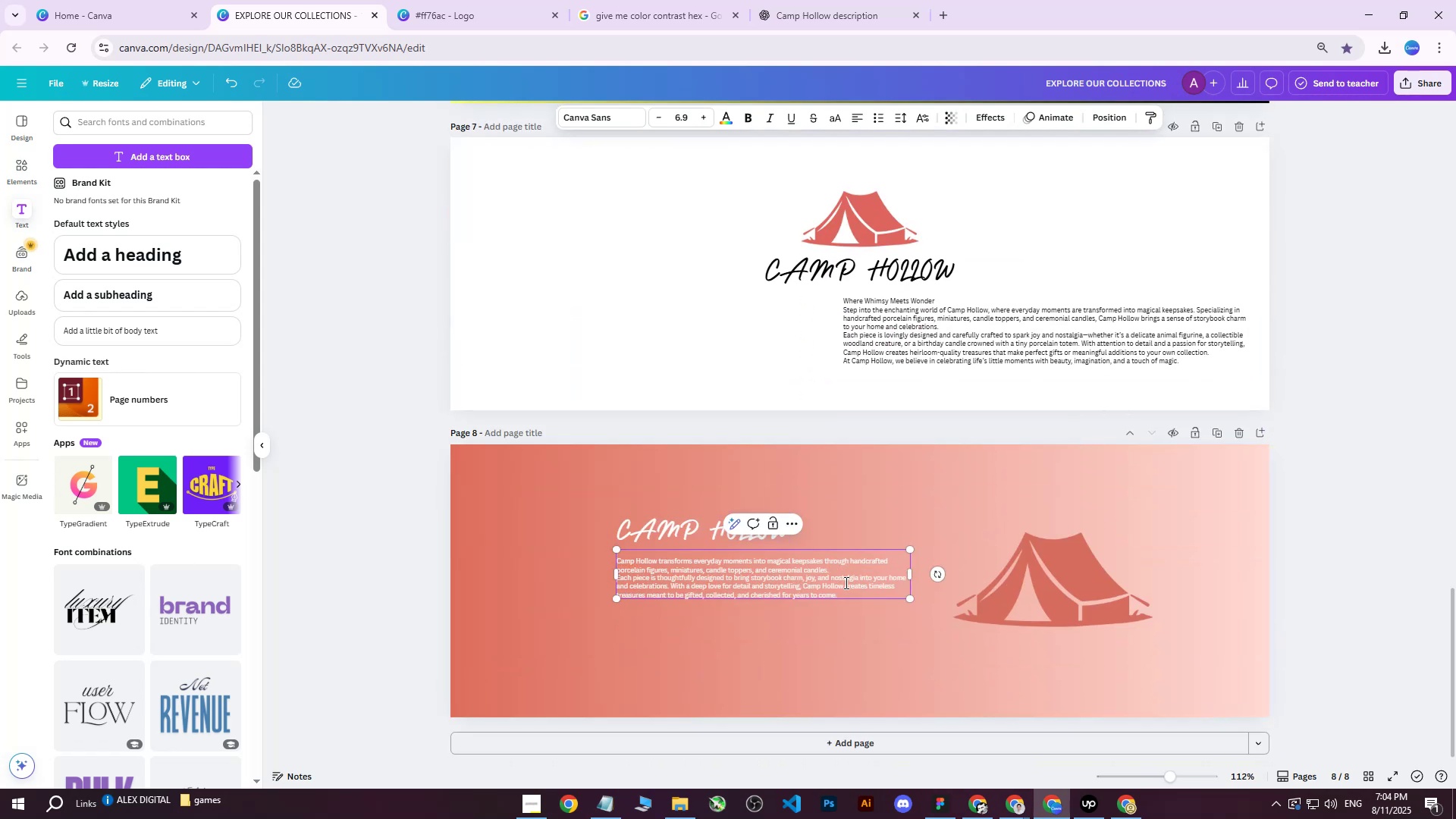 
key(Enter)
 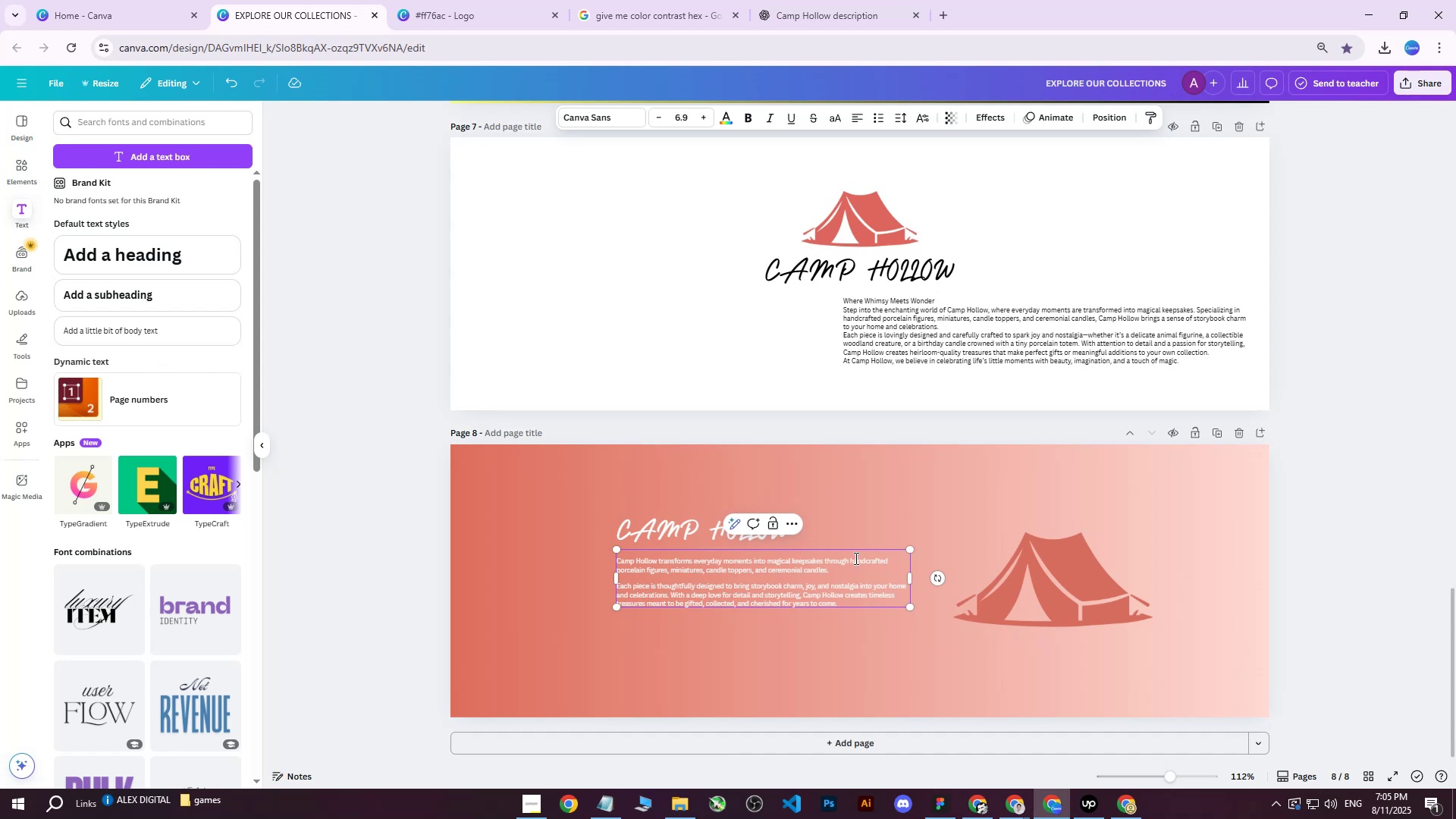 
wait(5.13)
 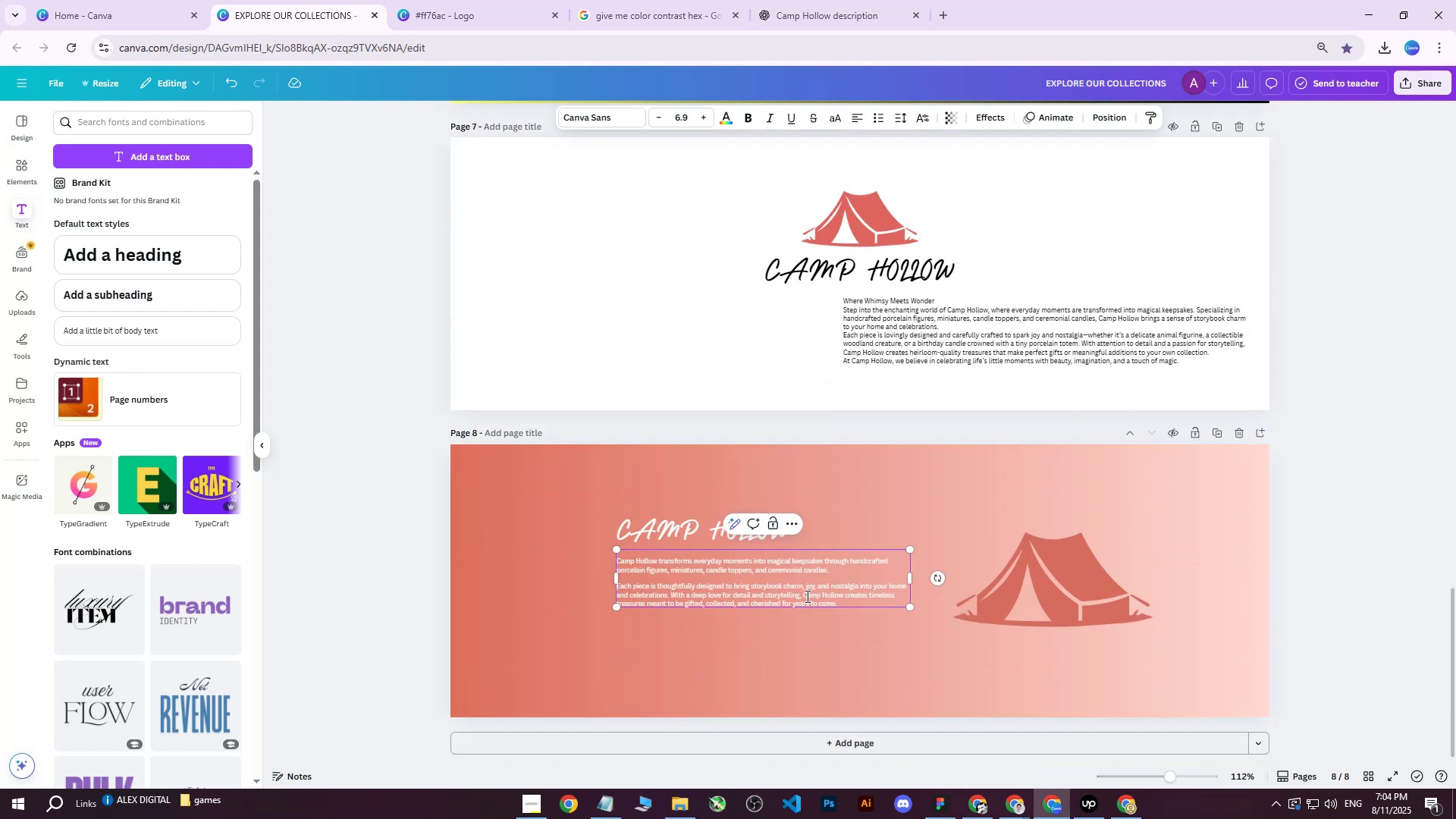 
left_click([673, 595])
 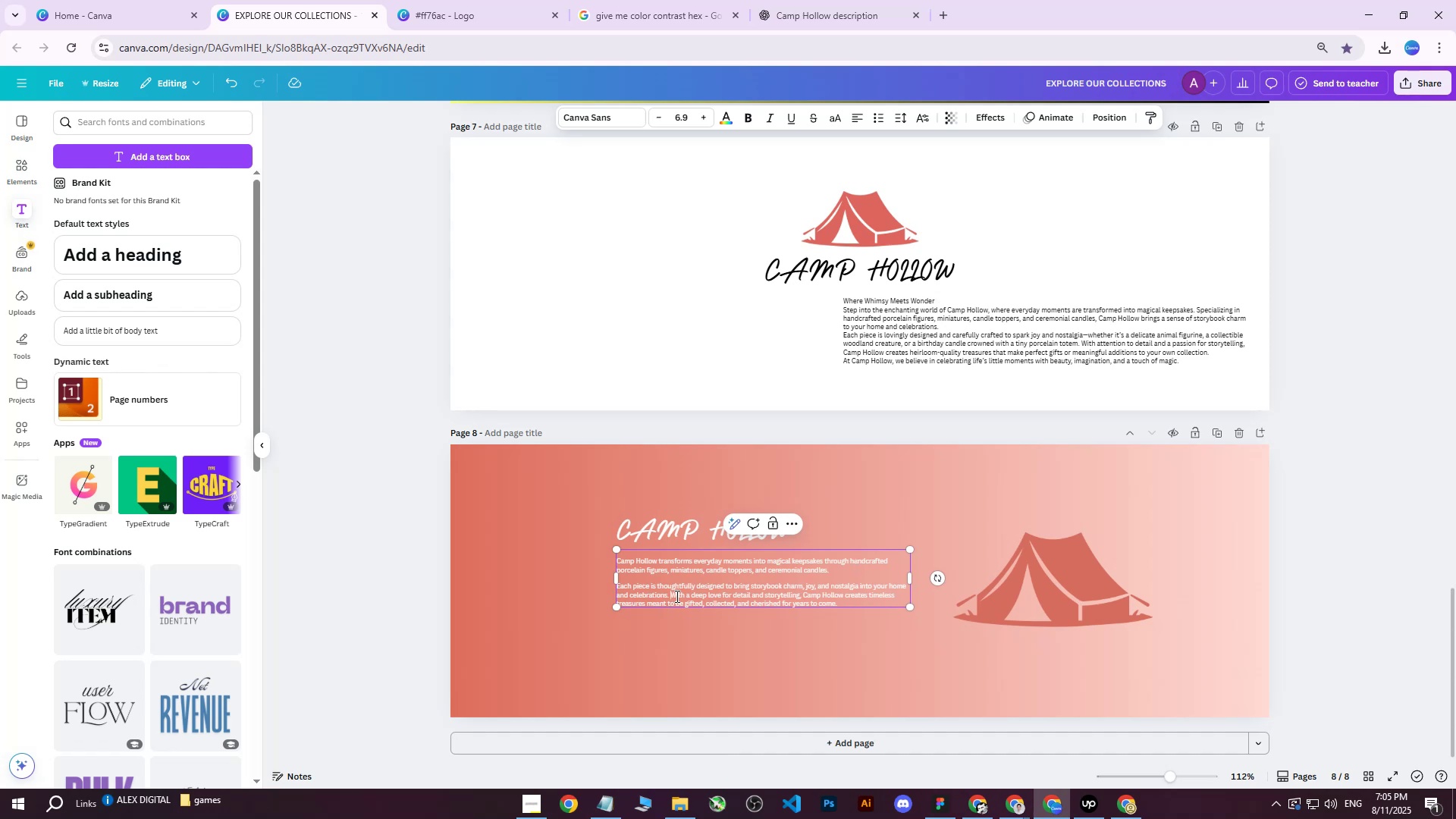 
key(Enter)
 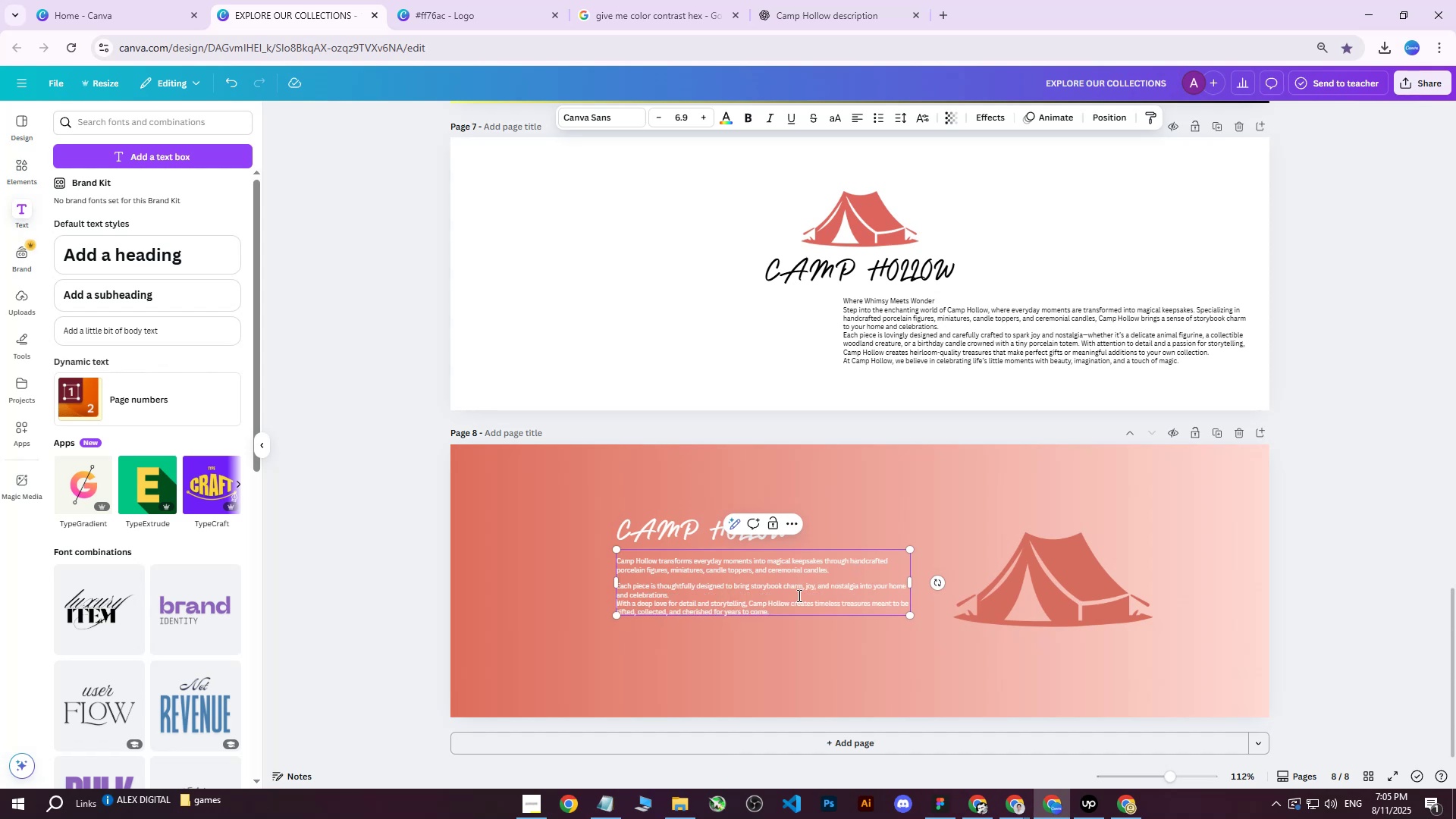 
key(Enter)
 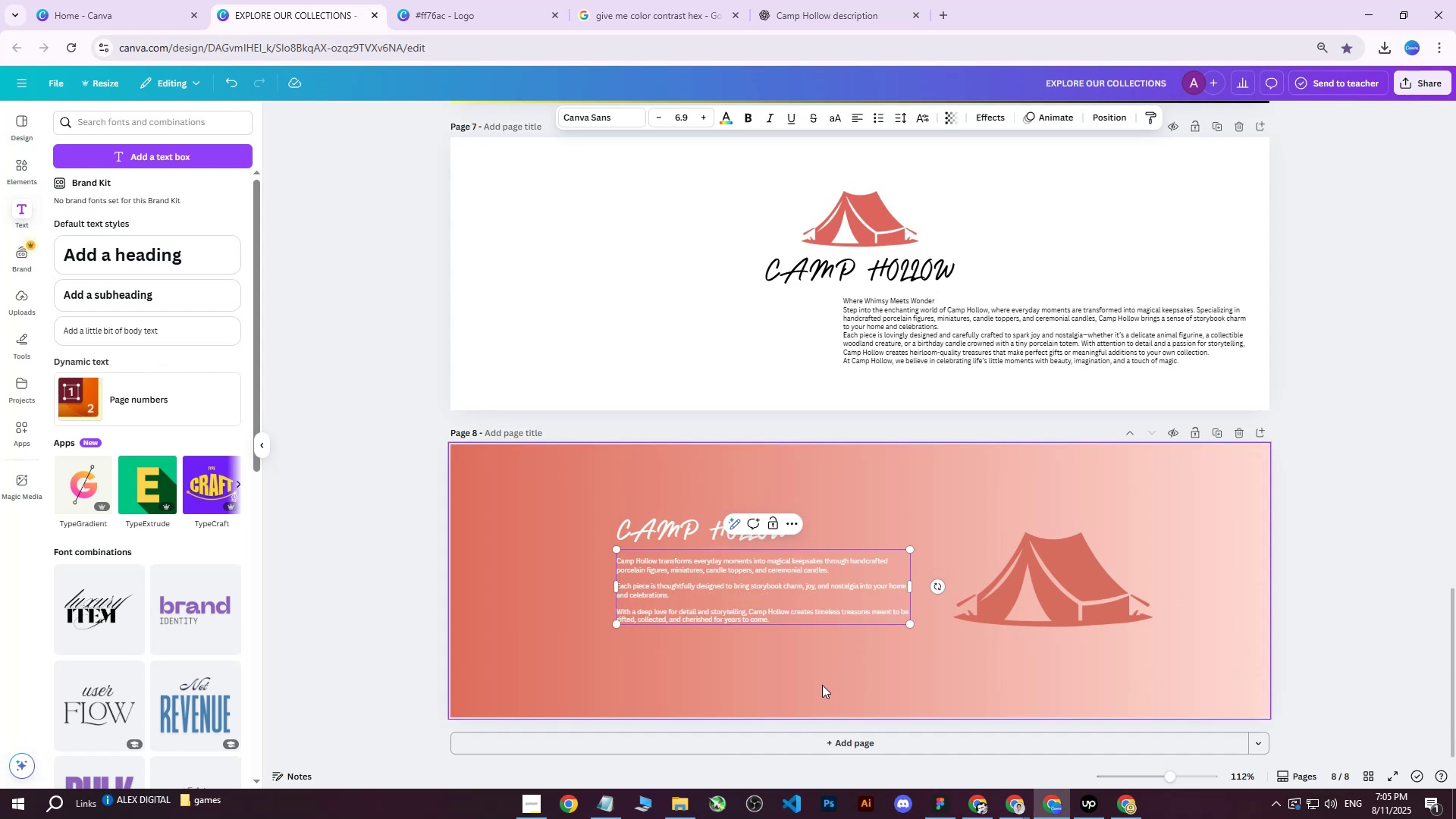 
left_click([821, 685])
 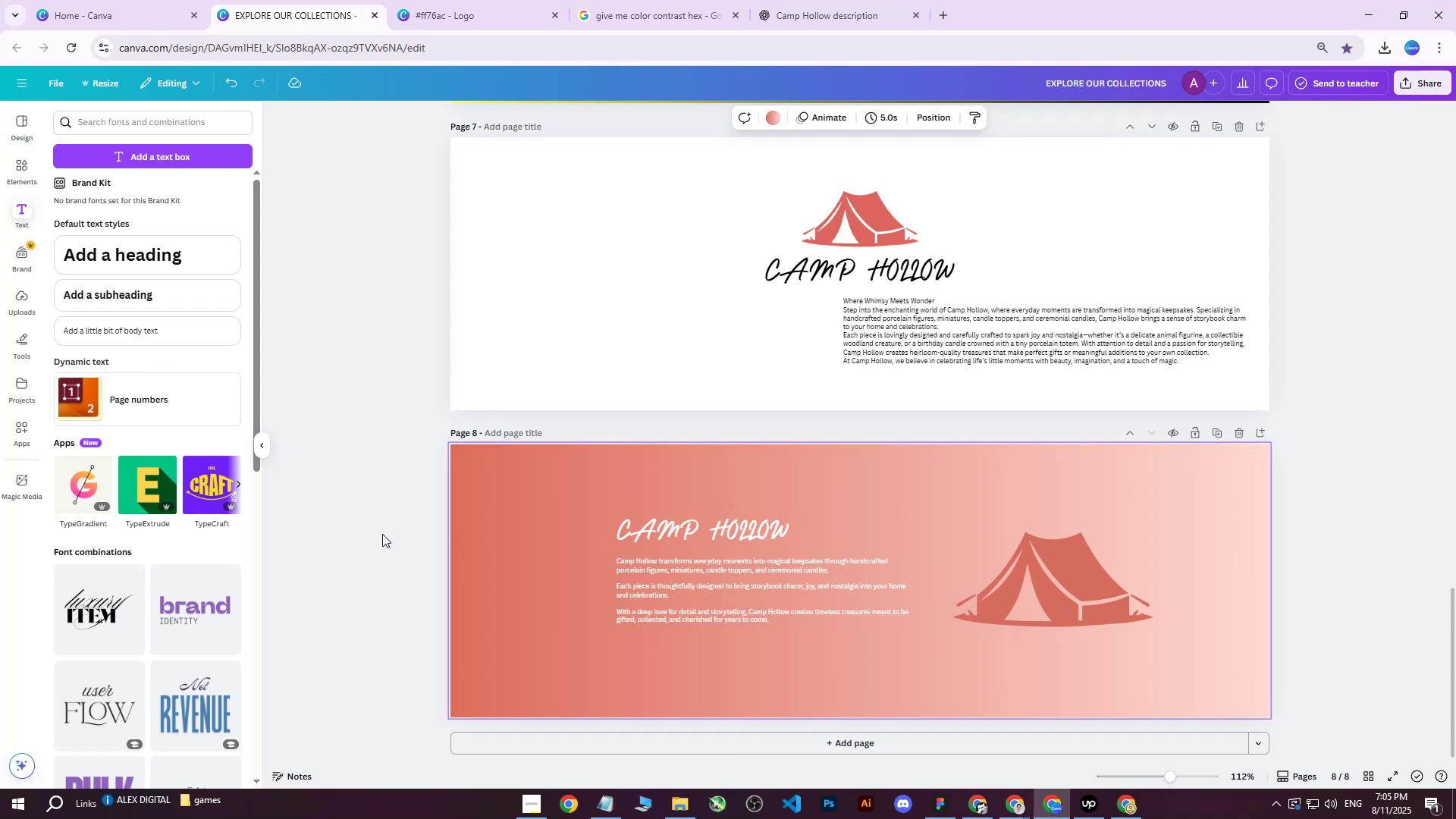 
left_click([354, 529])
 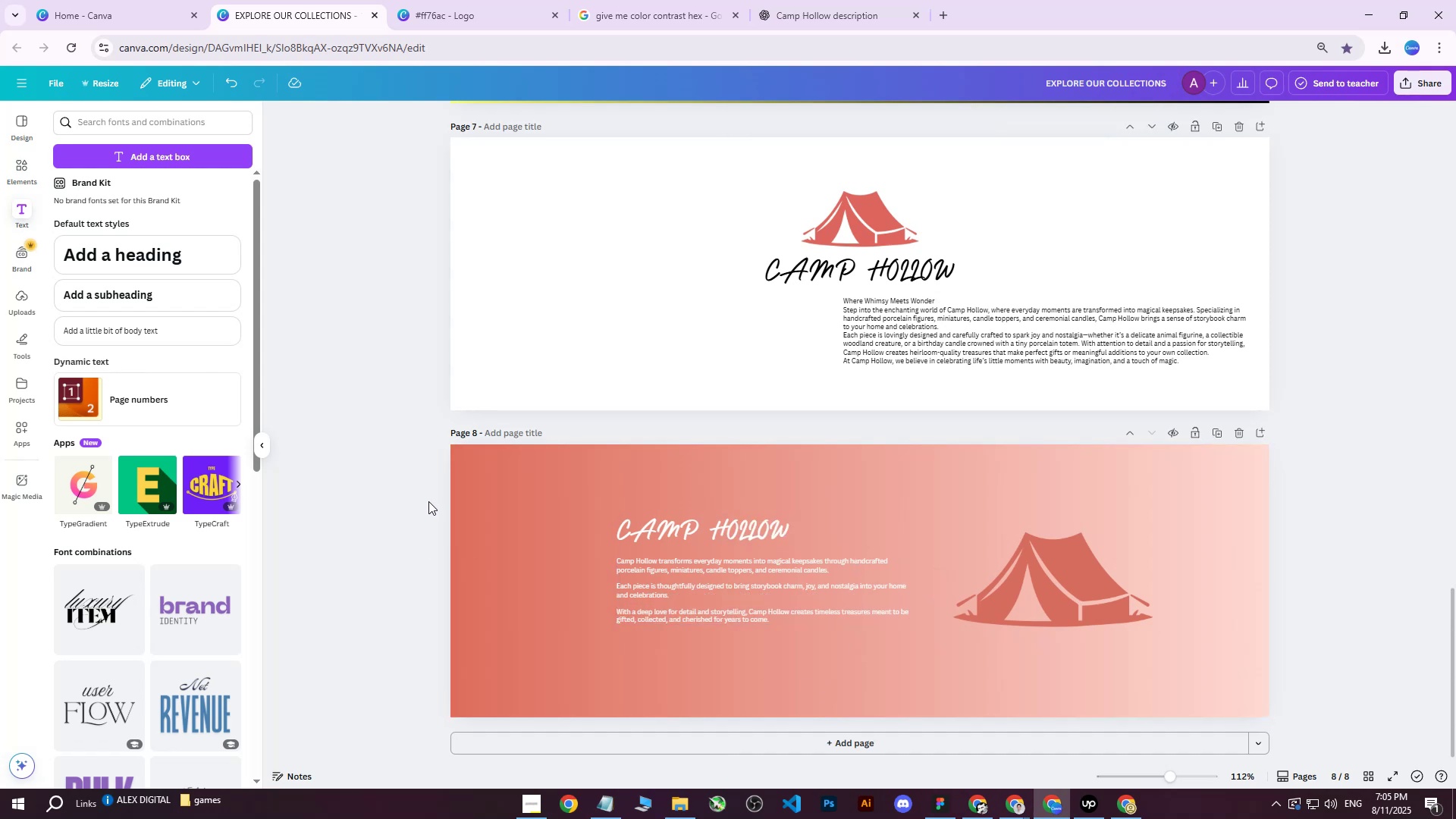 
wait(6.17)
 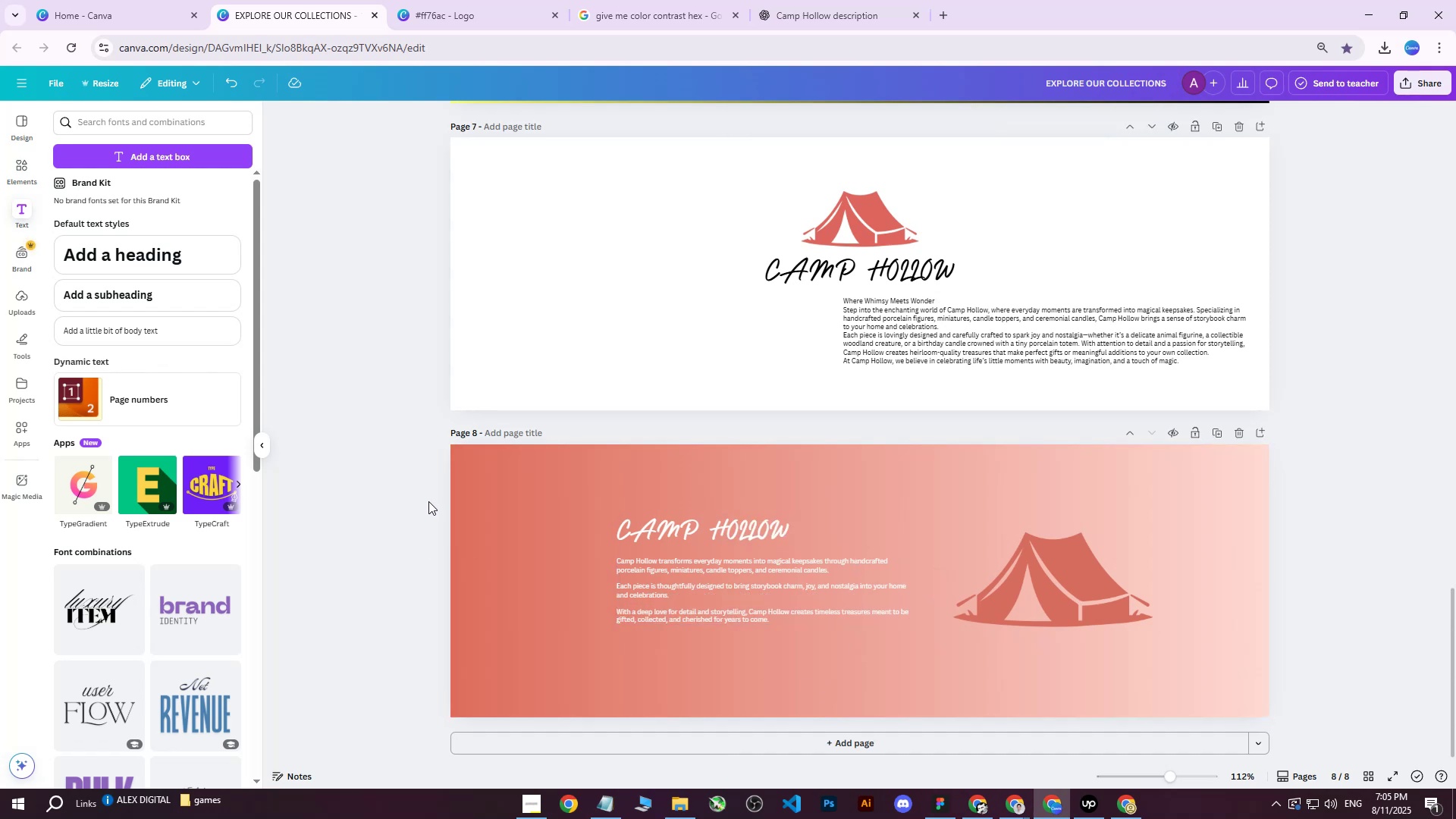 
left_click([1030, 584])
 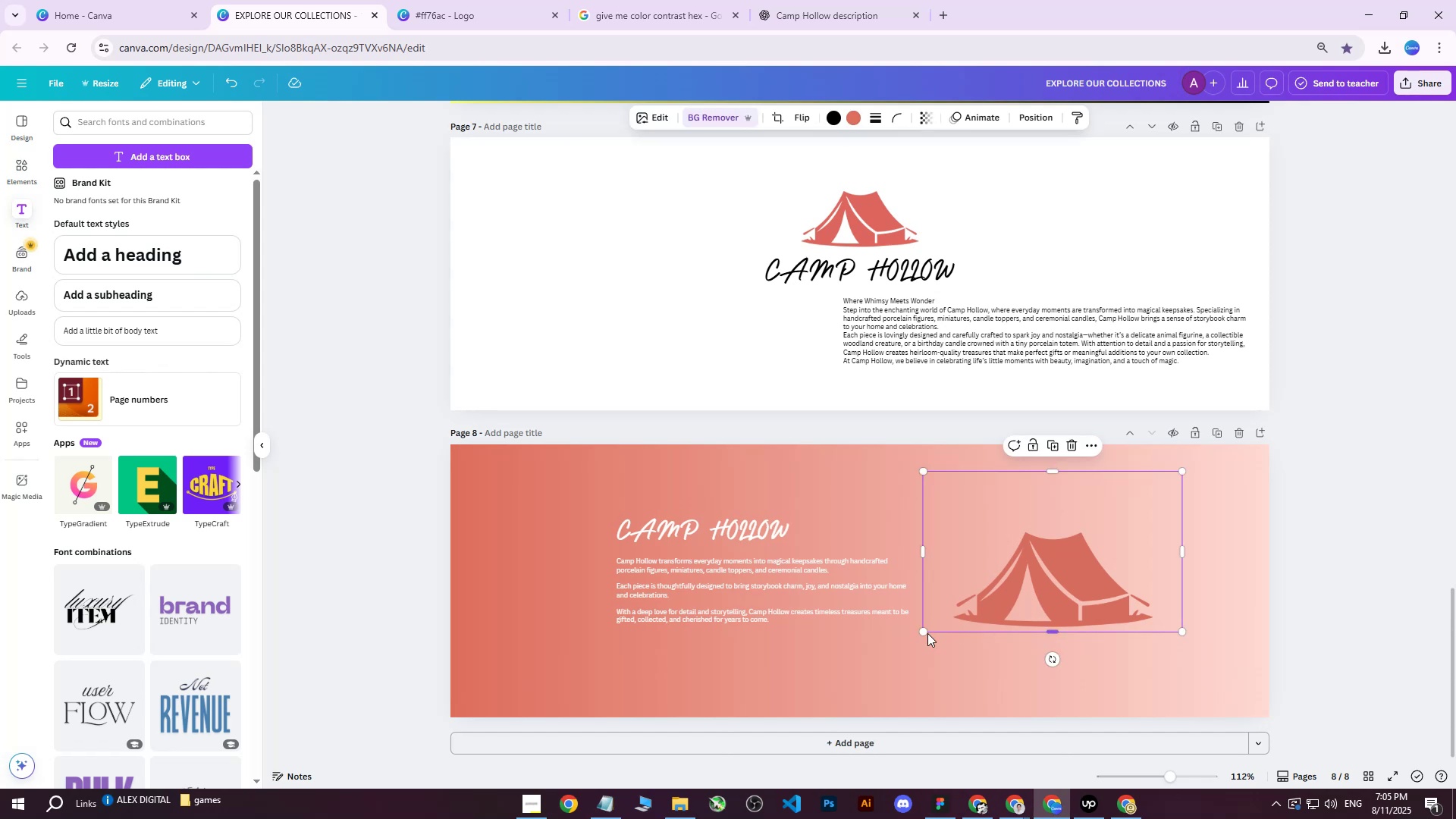 
left_click_drag(start_coordinate=[927, 633], to_coordinate=[686, 809])
 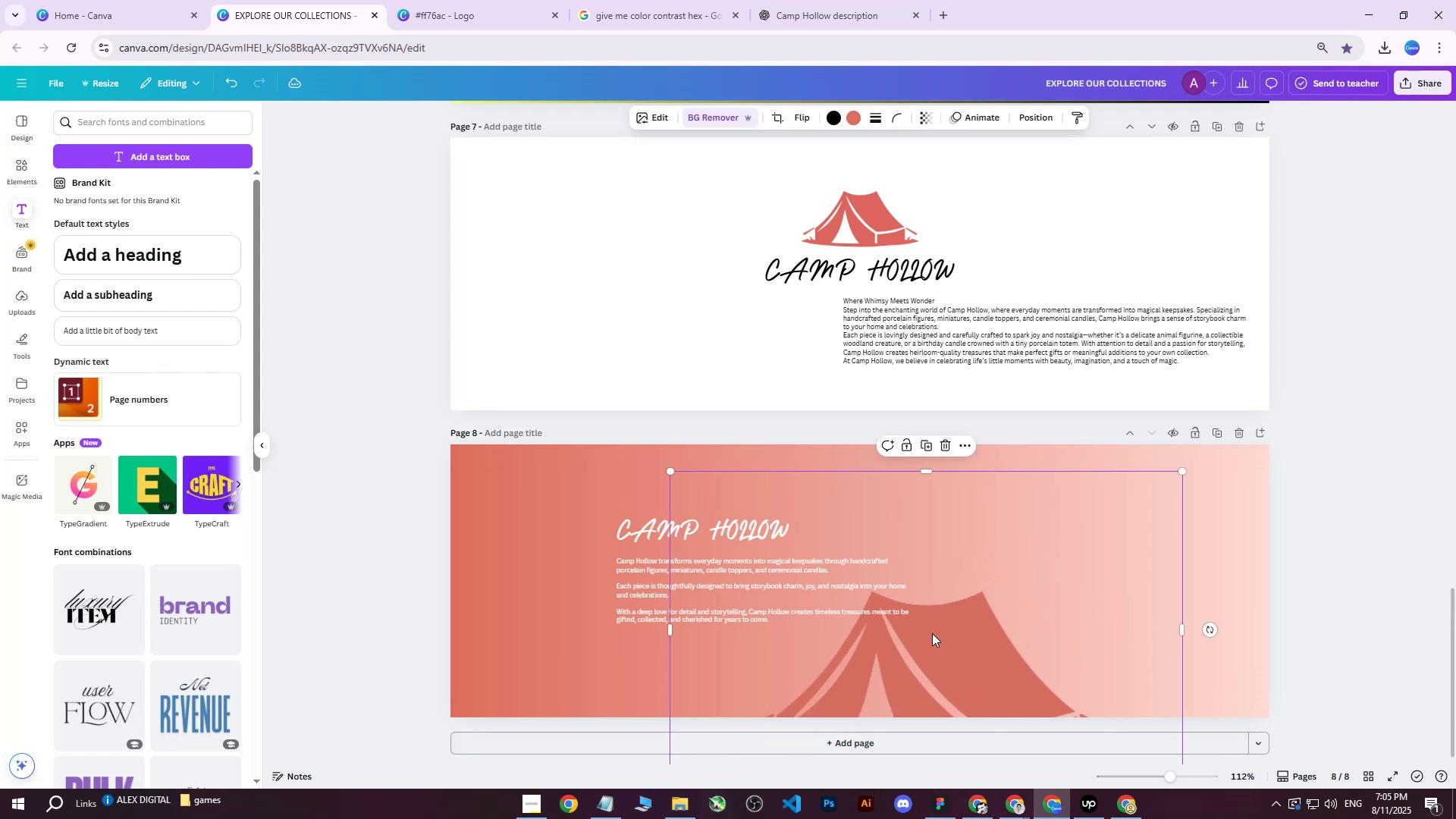 
left_click_drag(start_coordinate=[968, 620], to_coordinate=[1043, 502])
 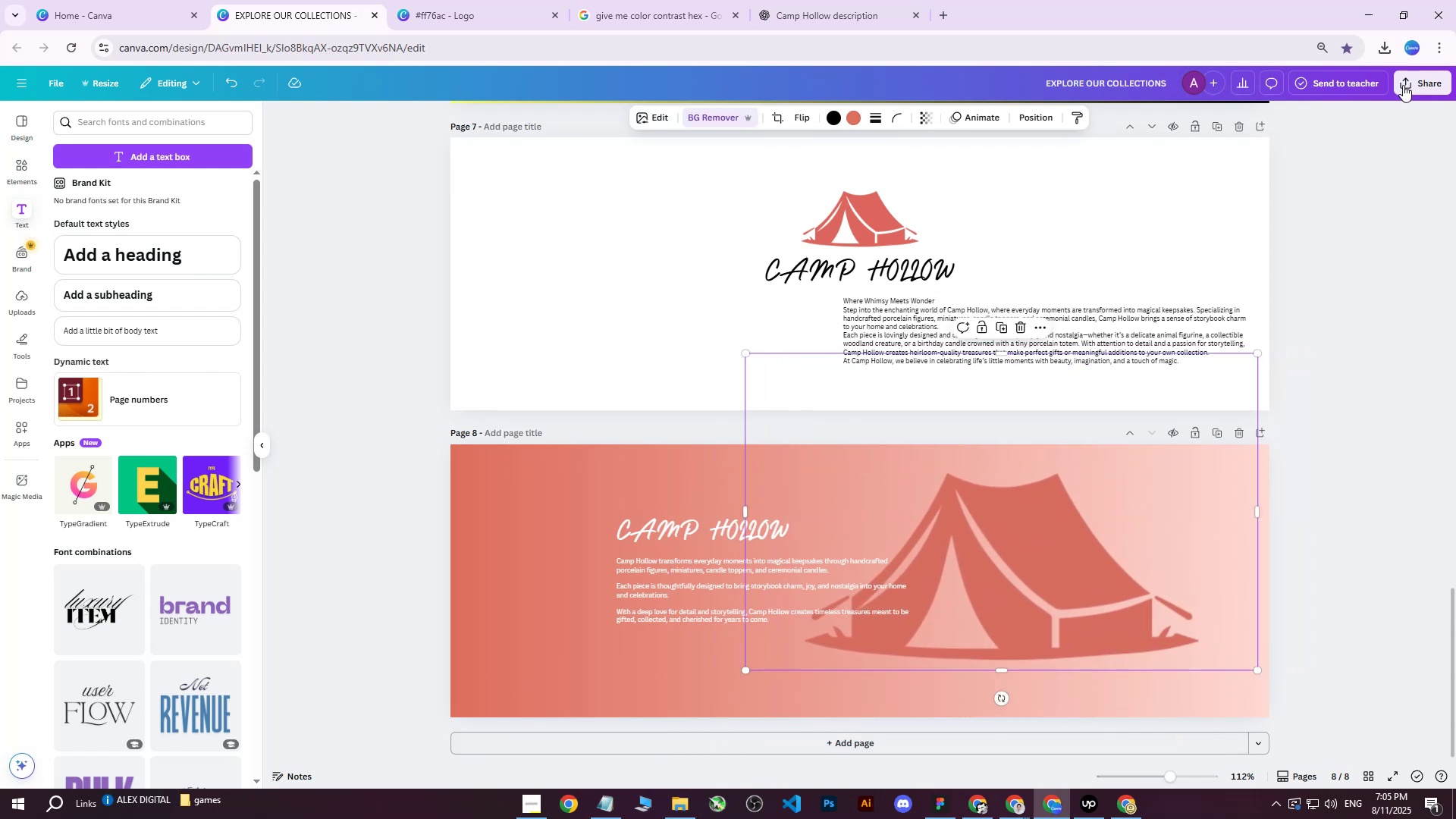 
left_click([1405, 75])
 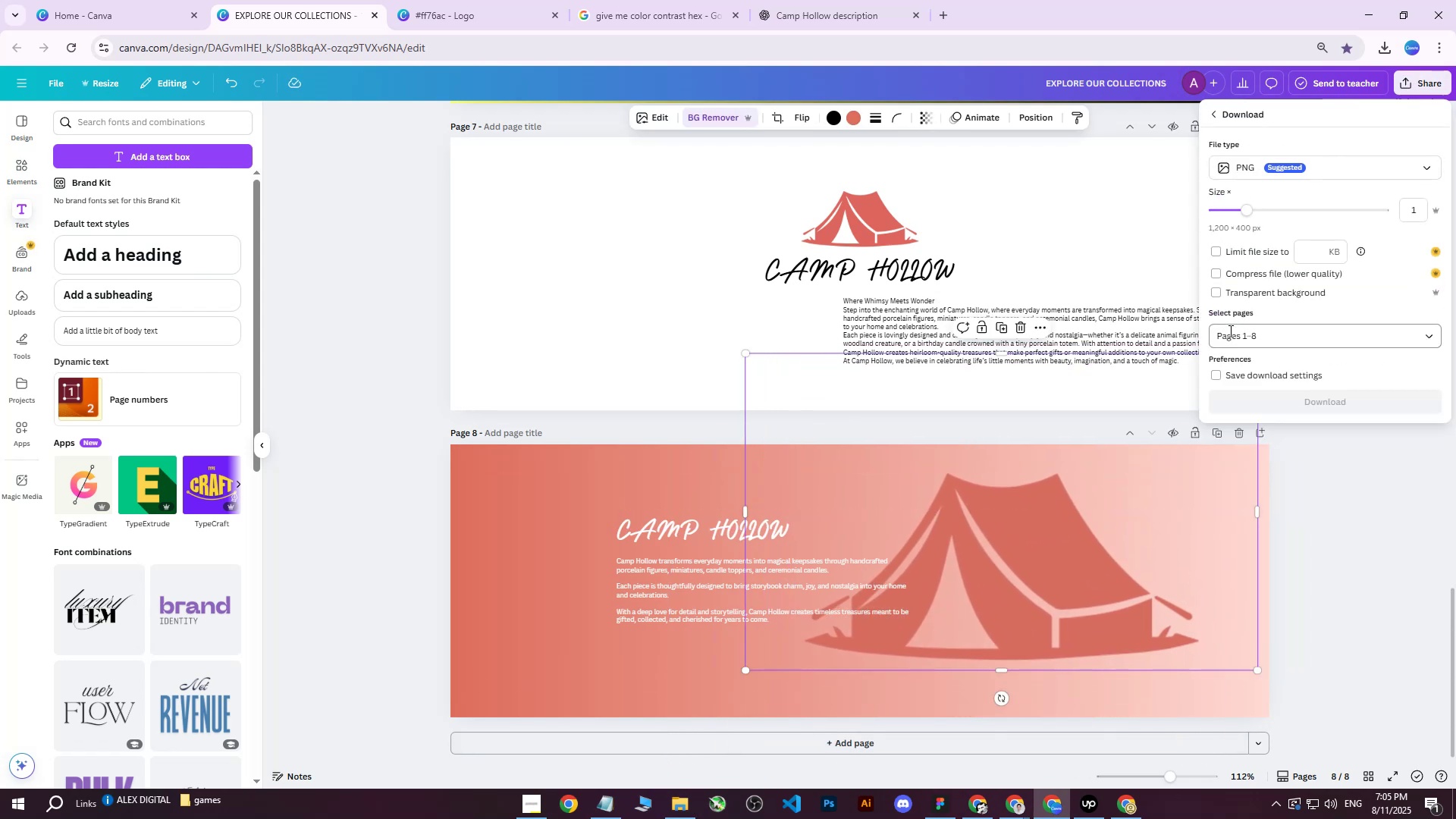 
double_click([1232, 329])
 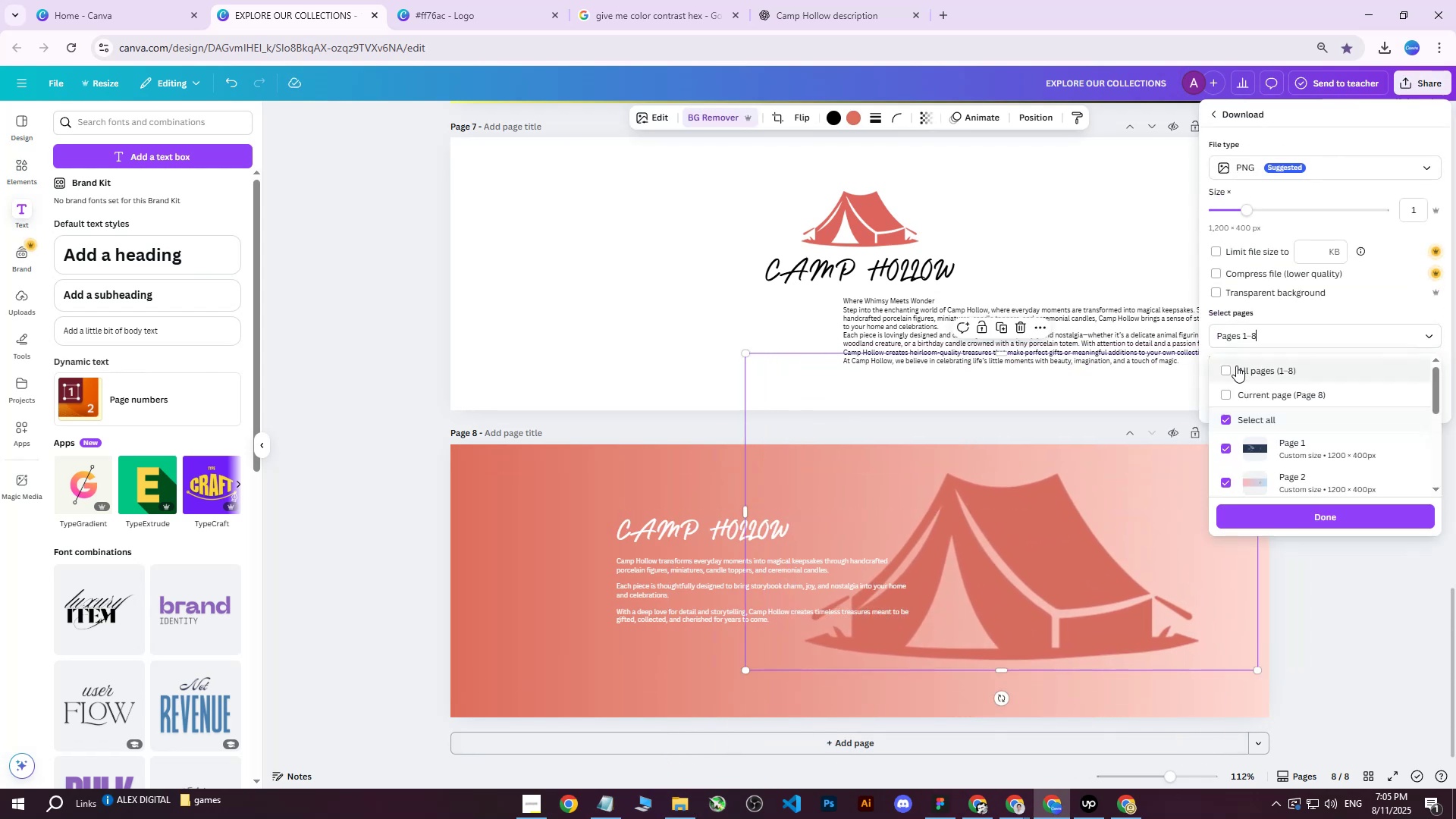 
triple_click([1236, 366])
 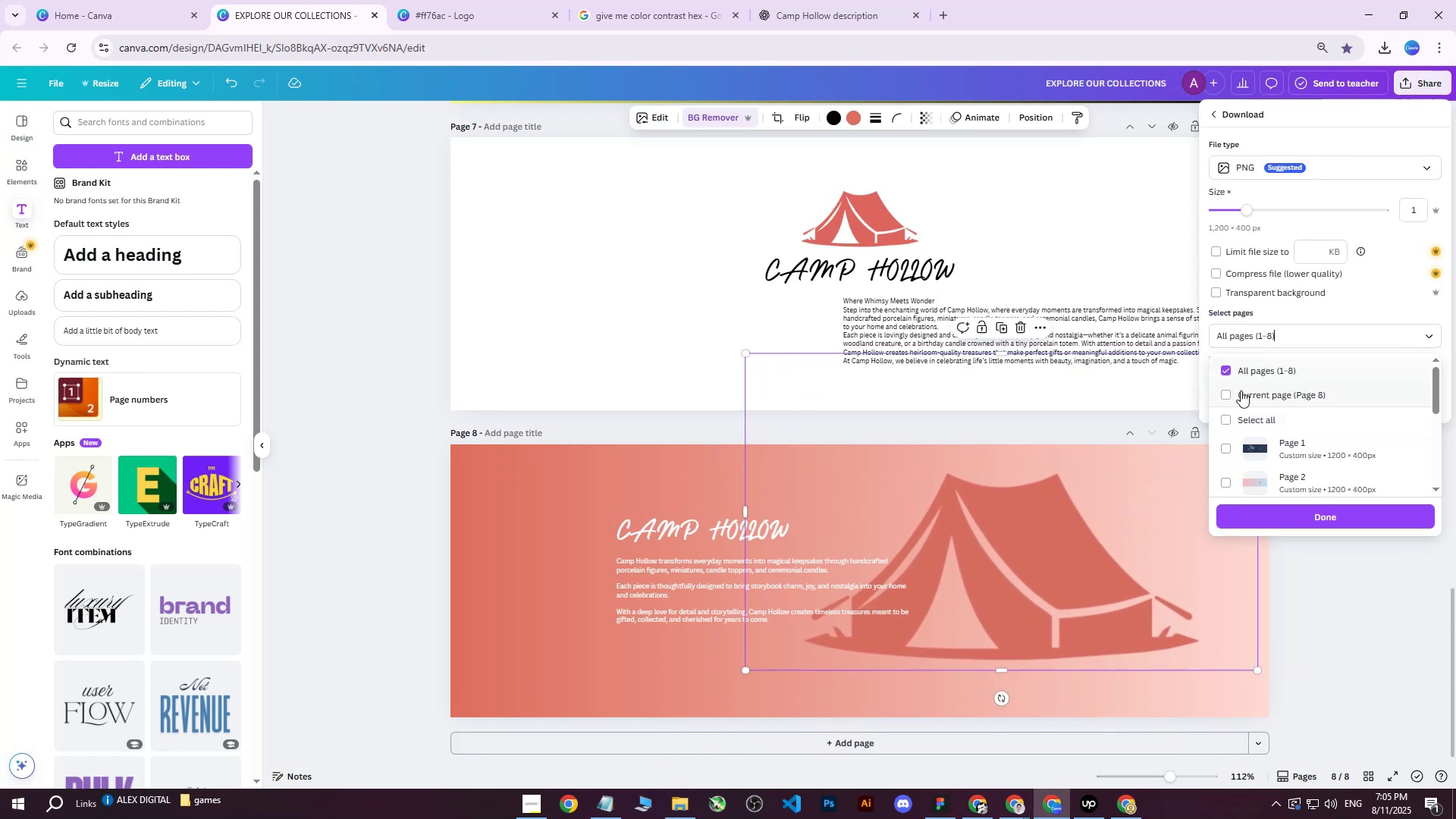 
triple_click([1241, 391])
 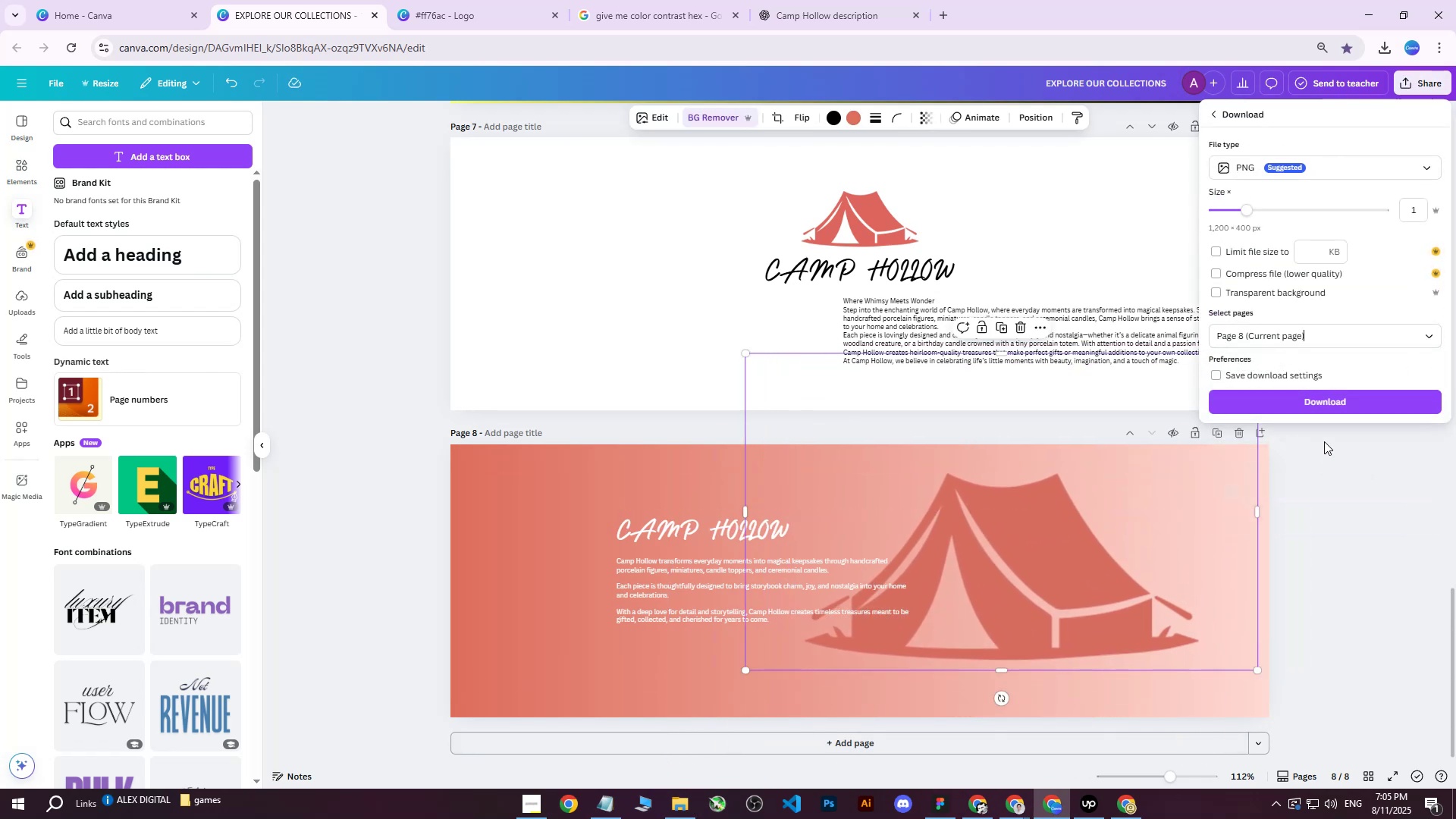 
double_click([1317, 404])
 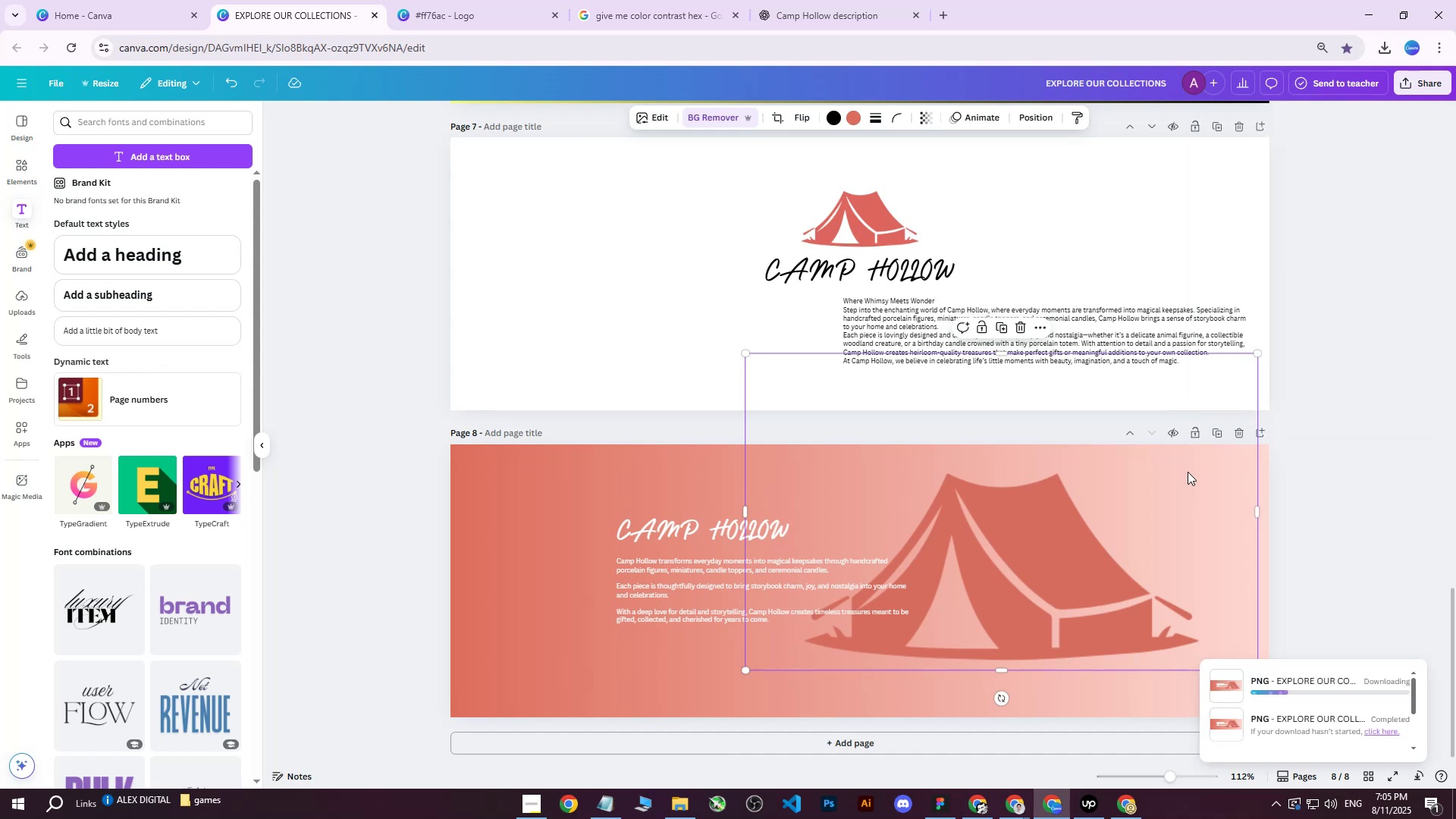 
mouse_move([1187, 500])
 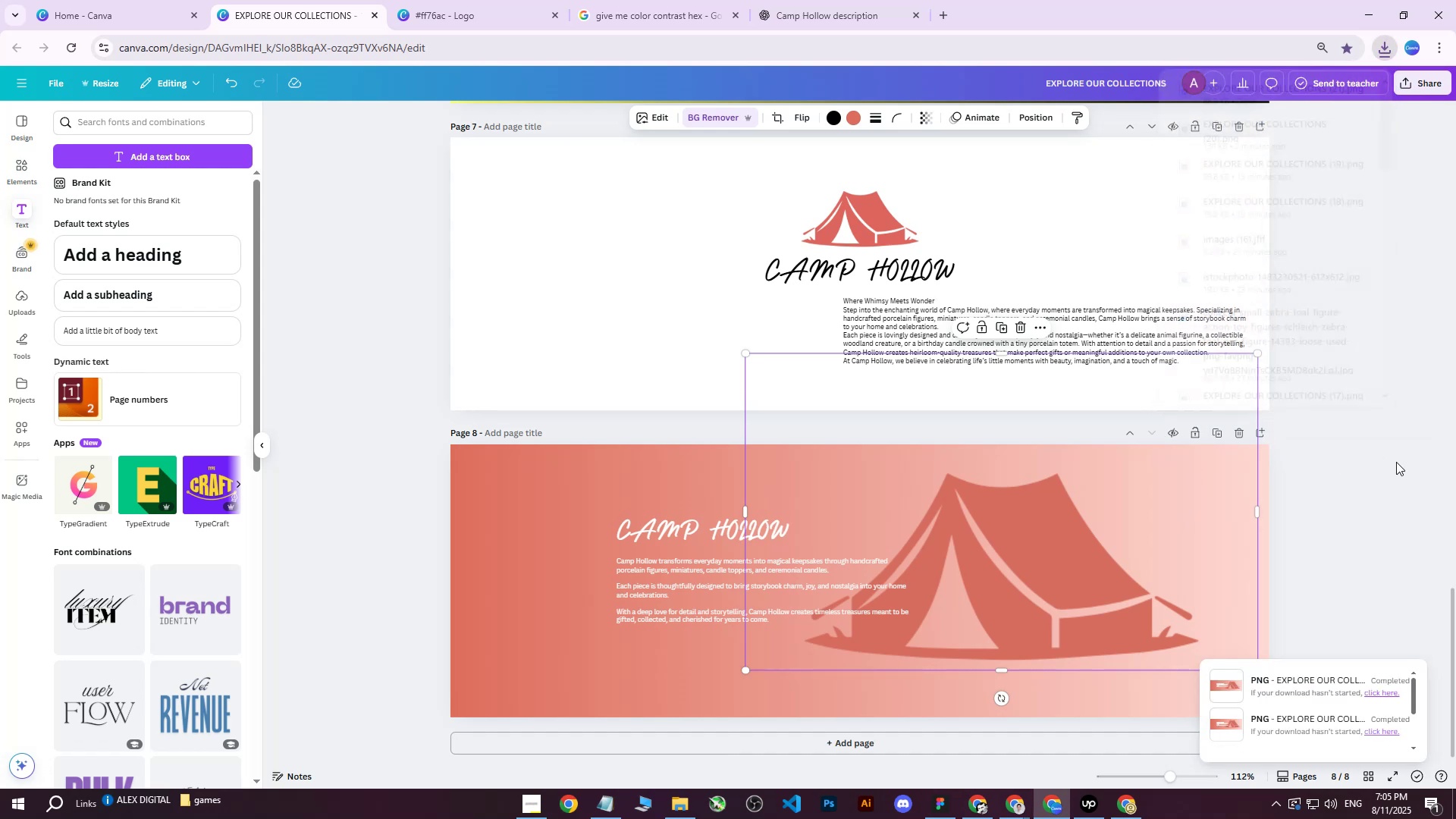 
wait(5.42)
 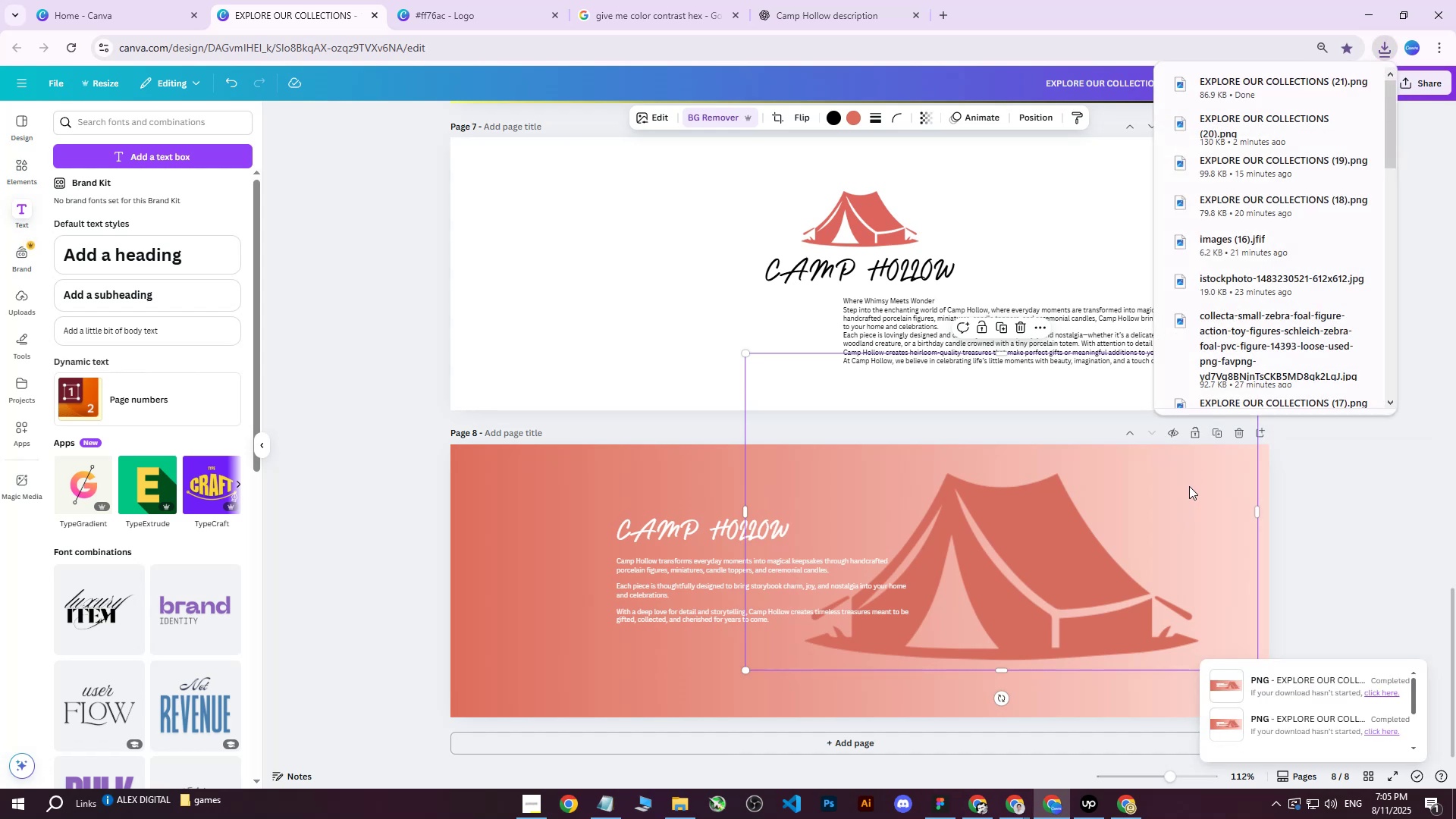 
left_click([1119, 802])
 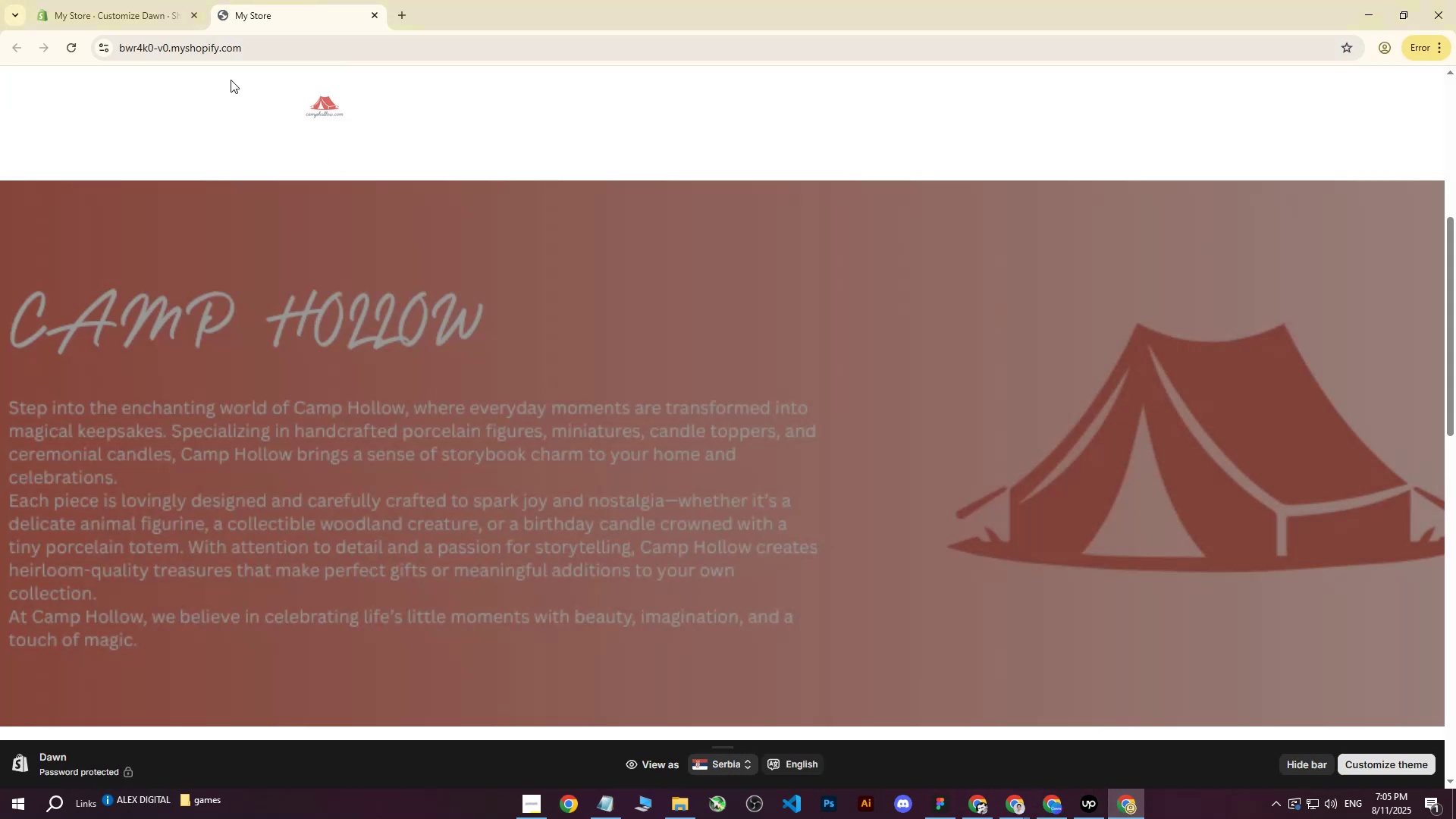 
left_click([142, 0])
 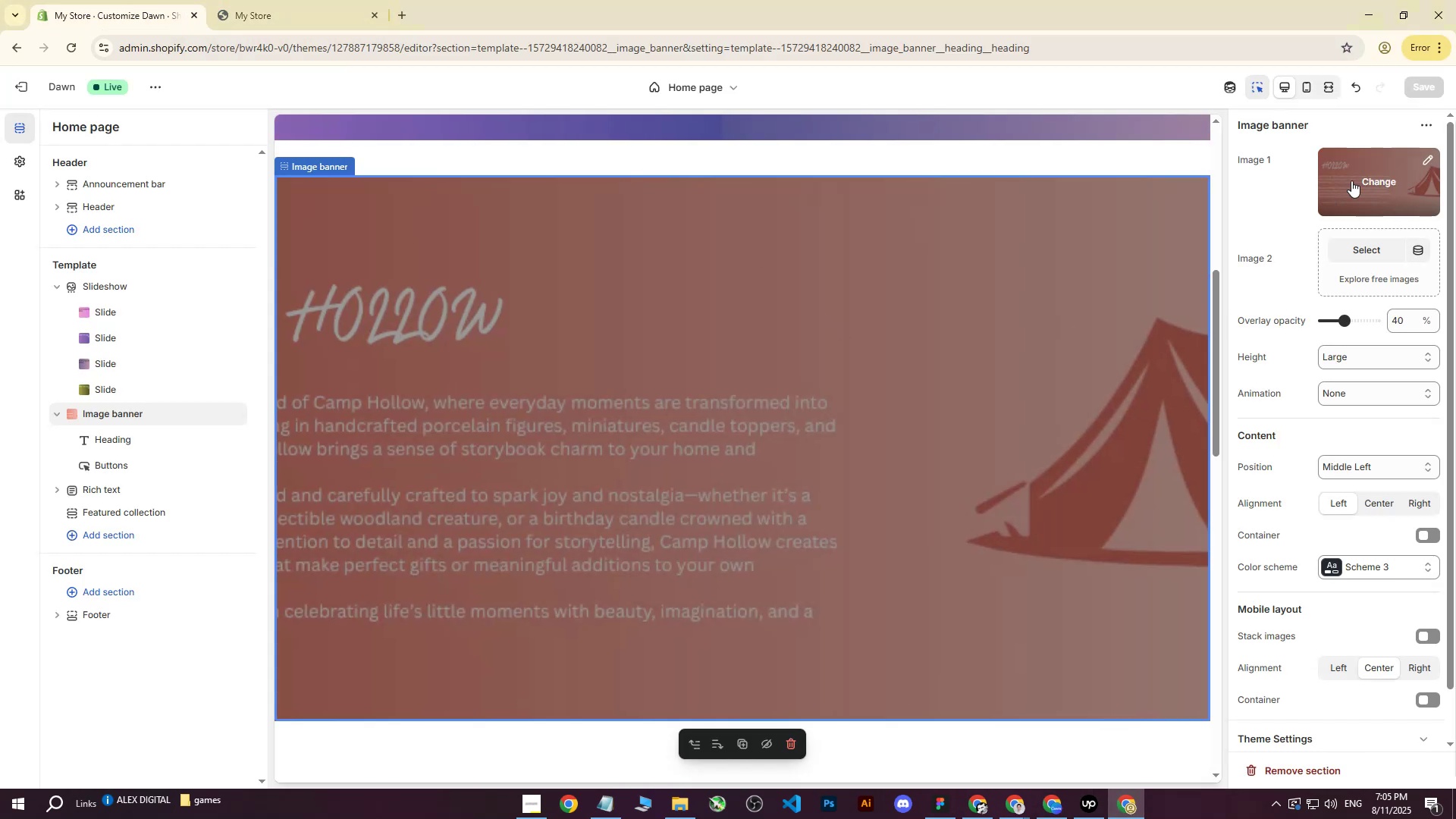 
left_click([1366, 176])
 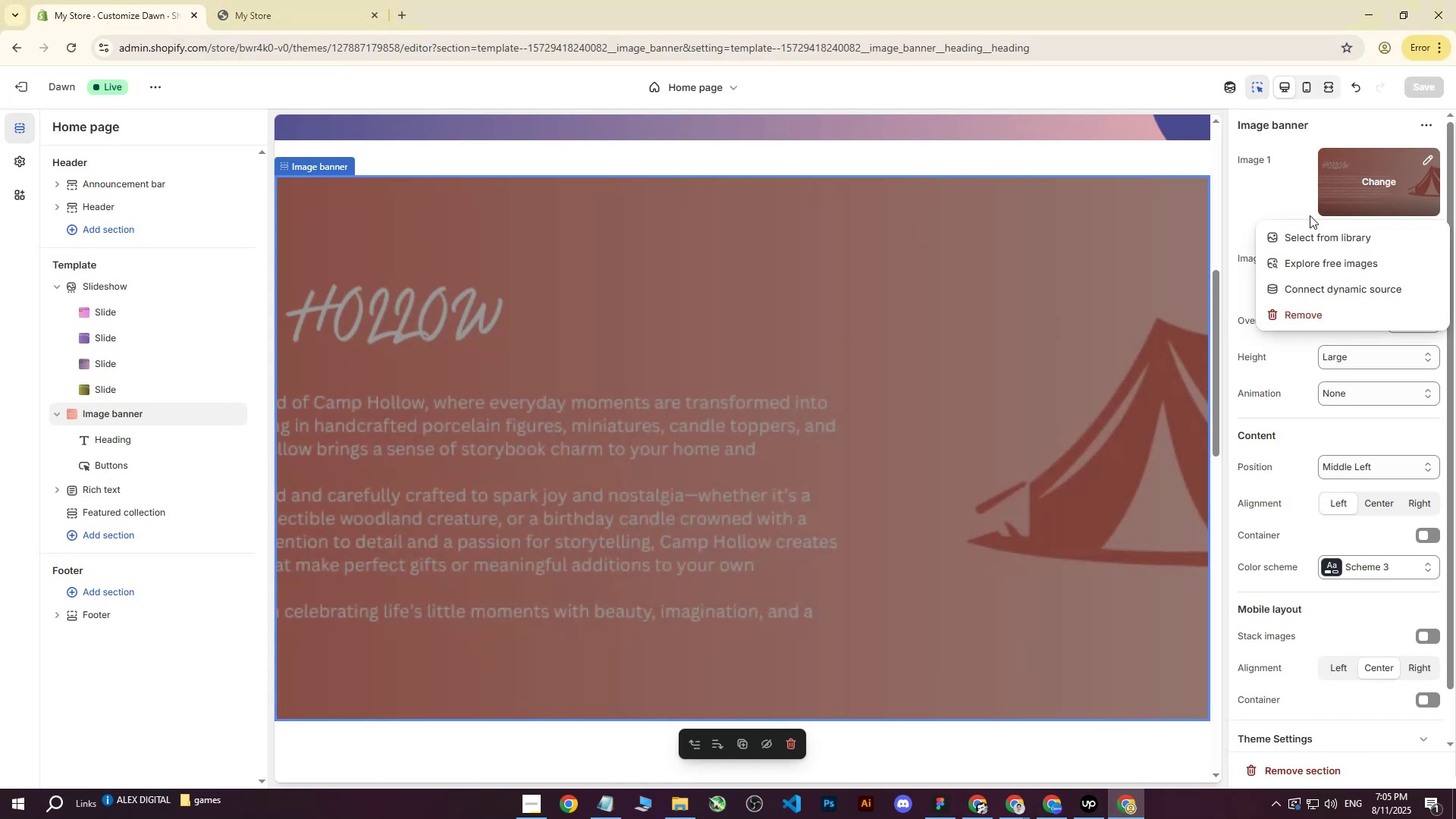 
left_click([1300, 228])
 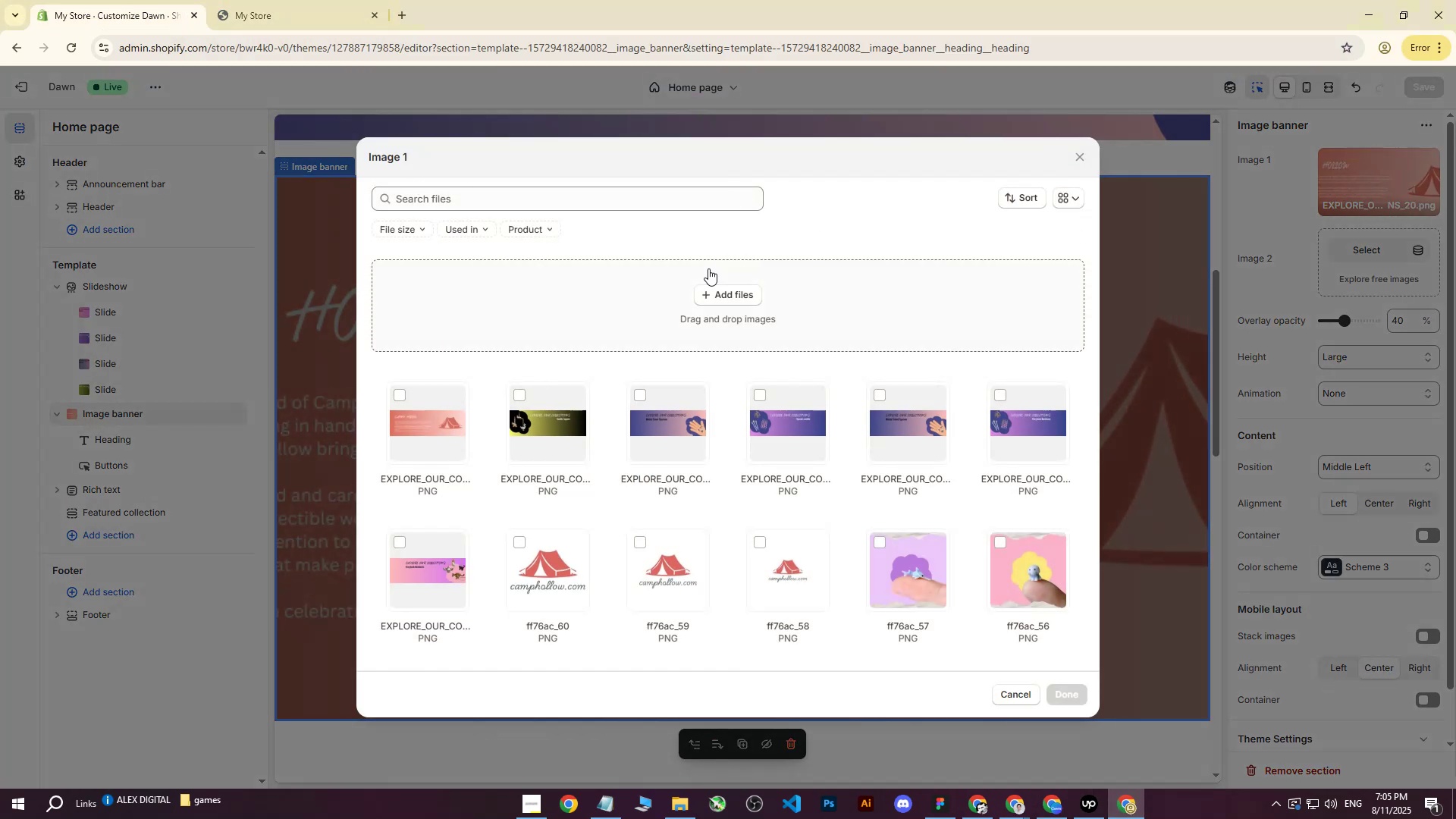 
left_click([751, 285])
 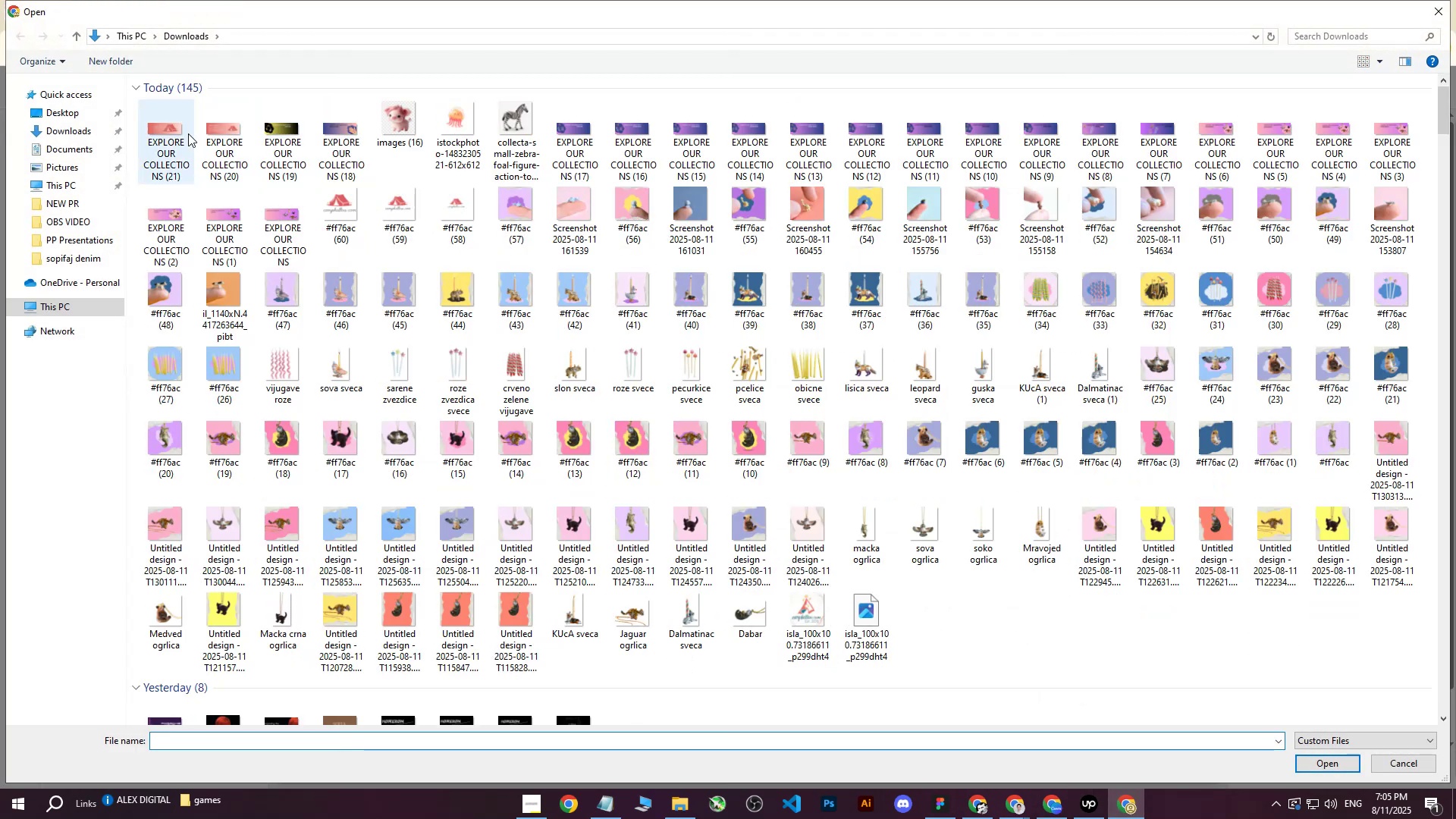 
left_click([184, 133])
 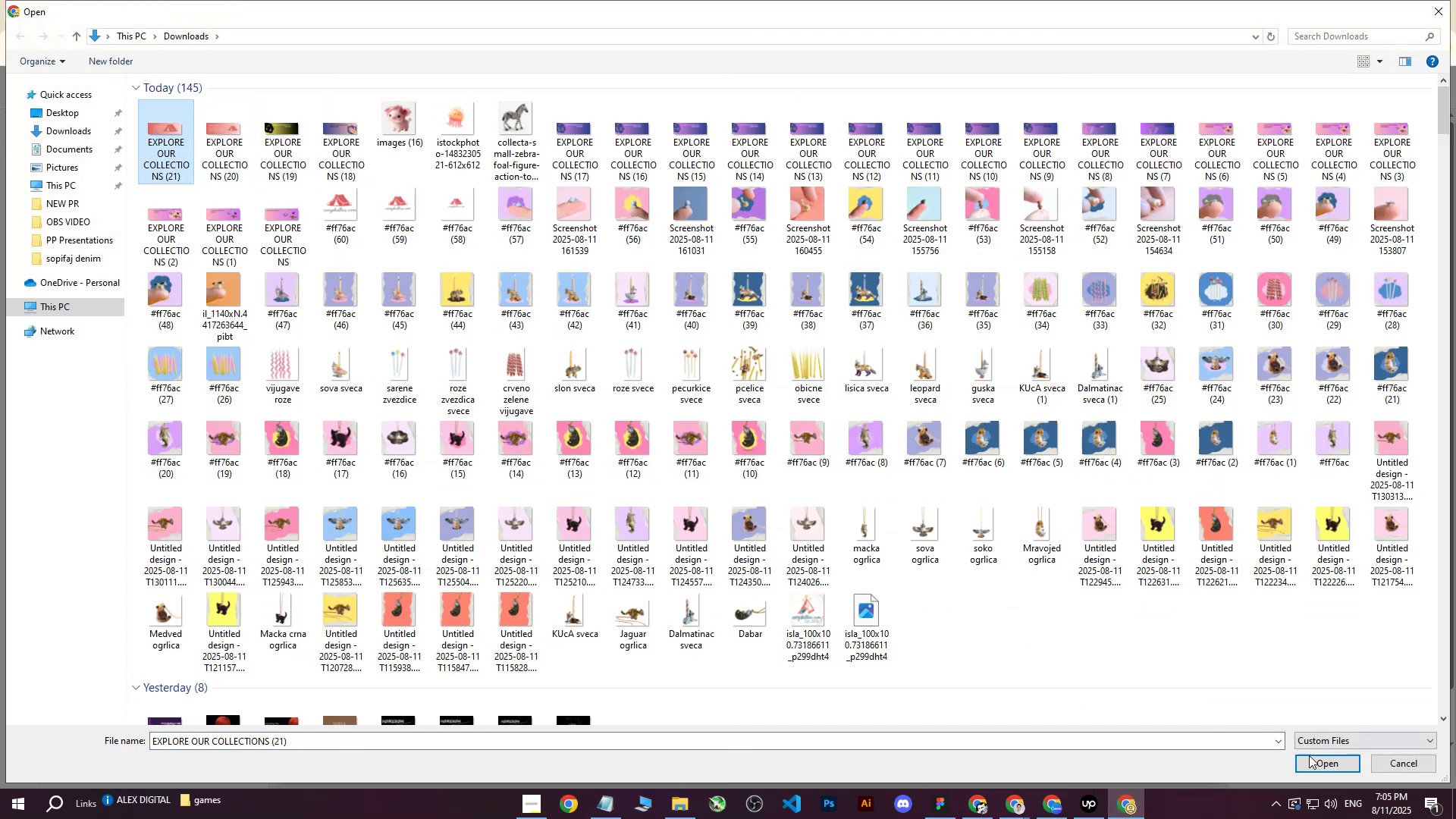 
left_click([1313, 768])
 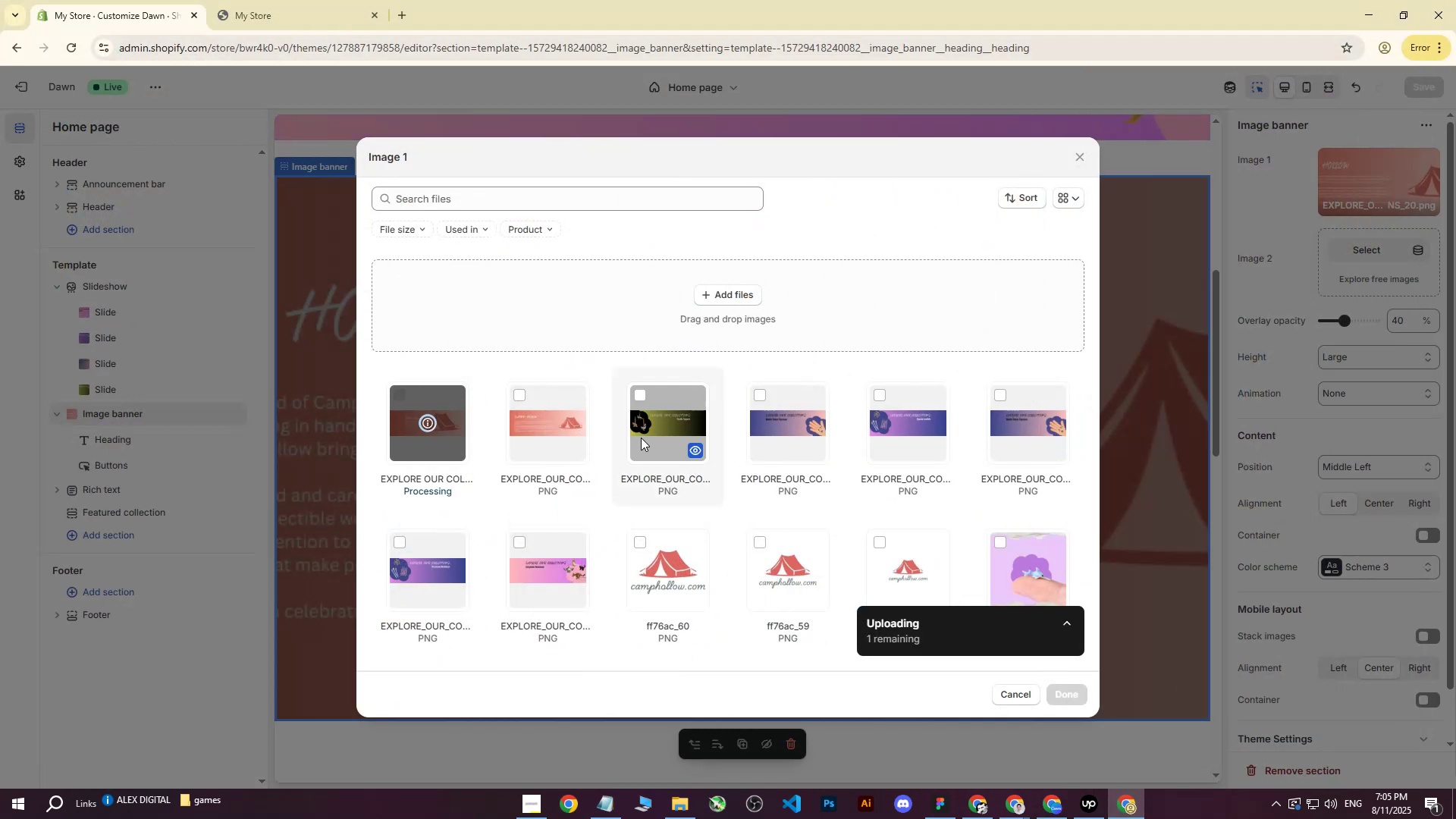 
mouse_move([654, 441])
 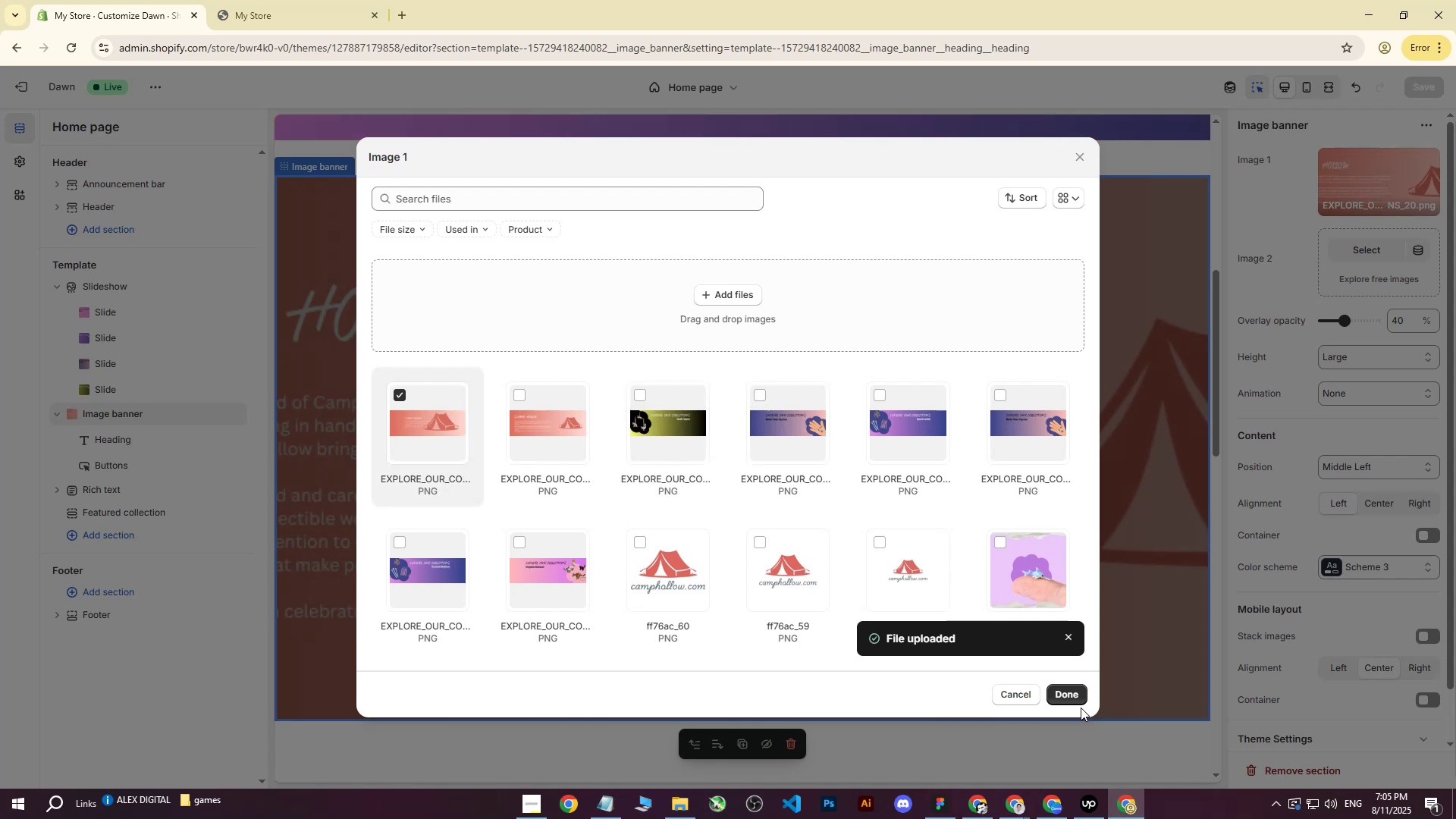 
left_click([1075, 694])
 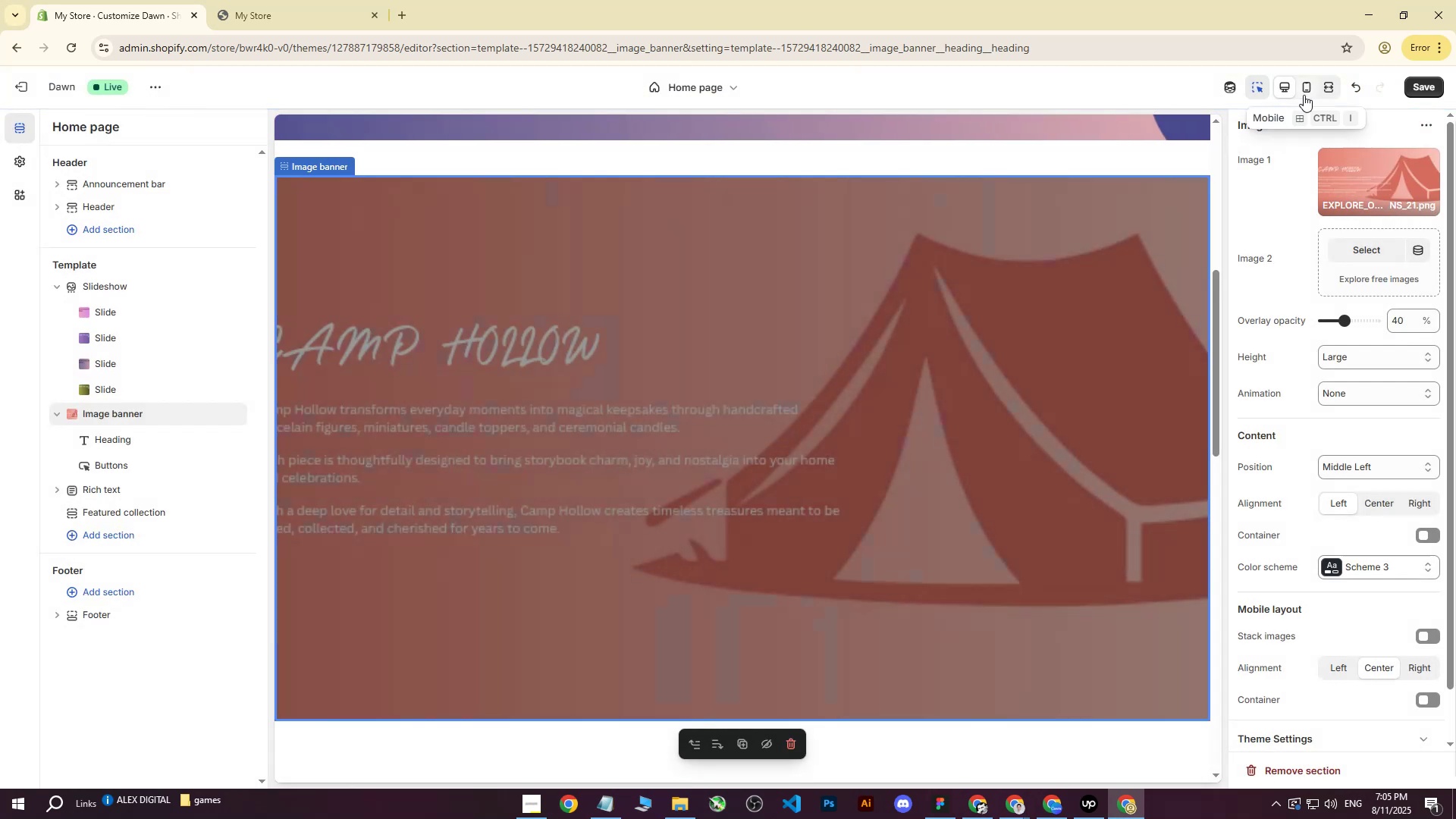 
left_click([1412, 85])
 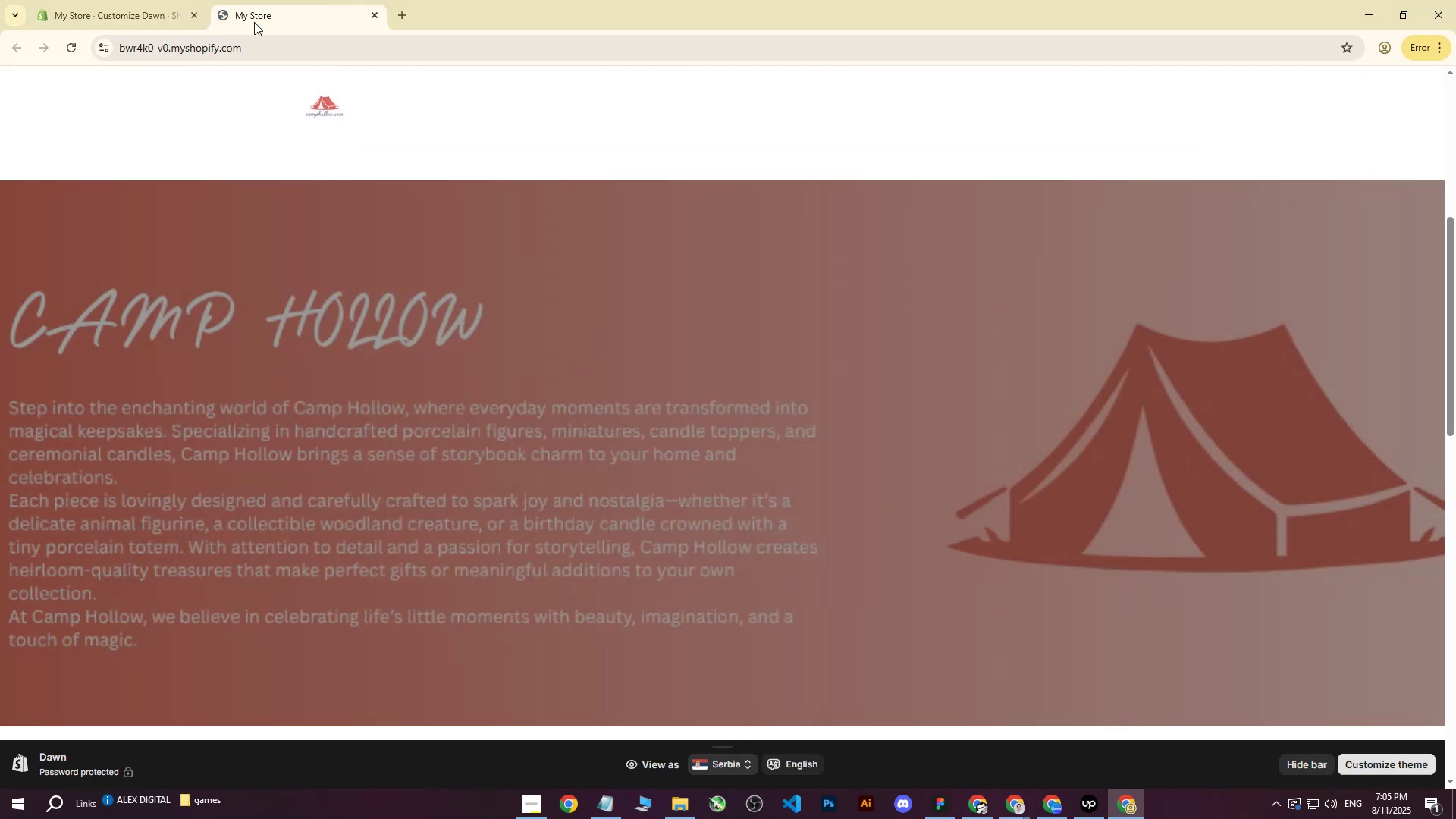 
double_click([58, 47])
 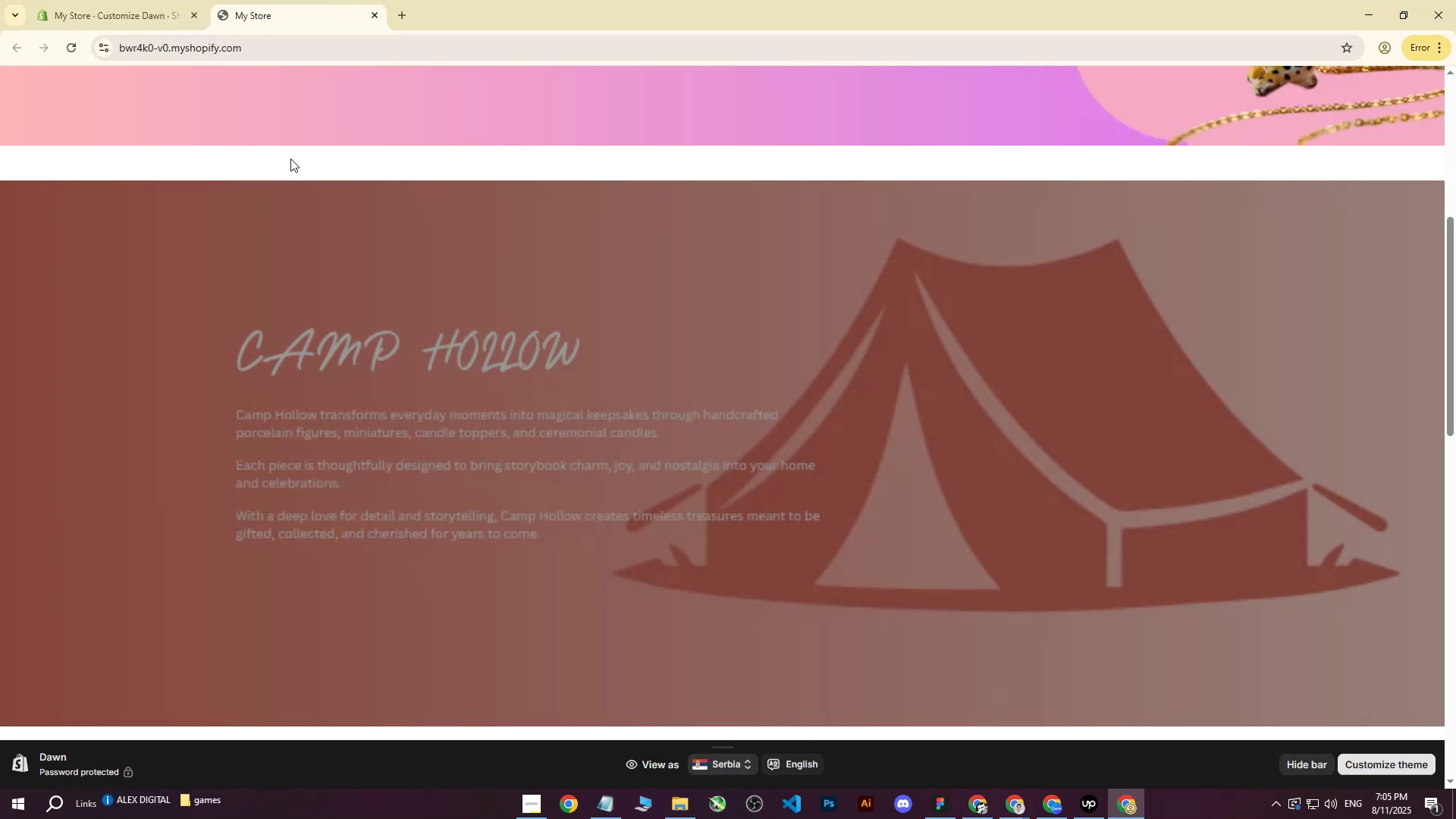 
scroll: coordinate [577, 444], scroll_direction: none, amount: 0.0
 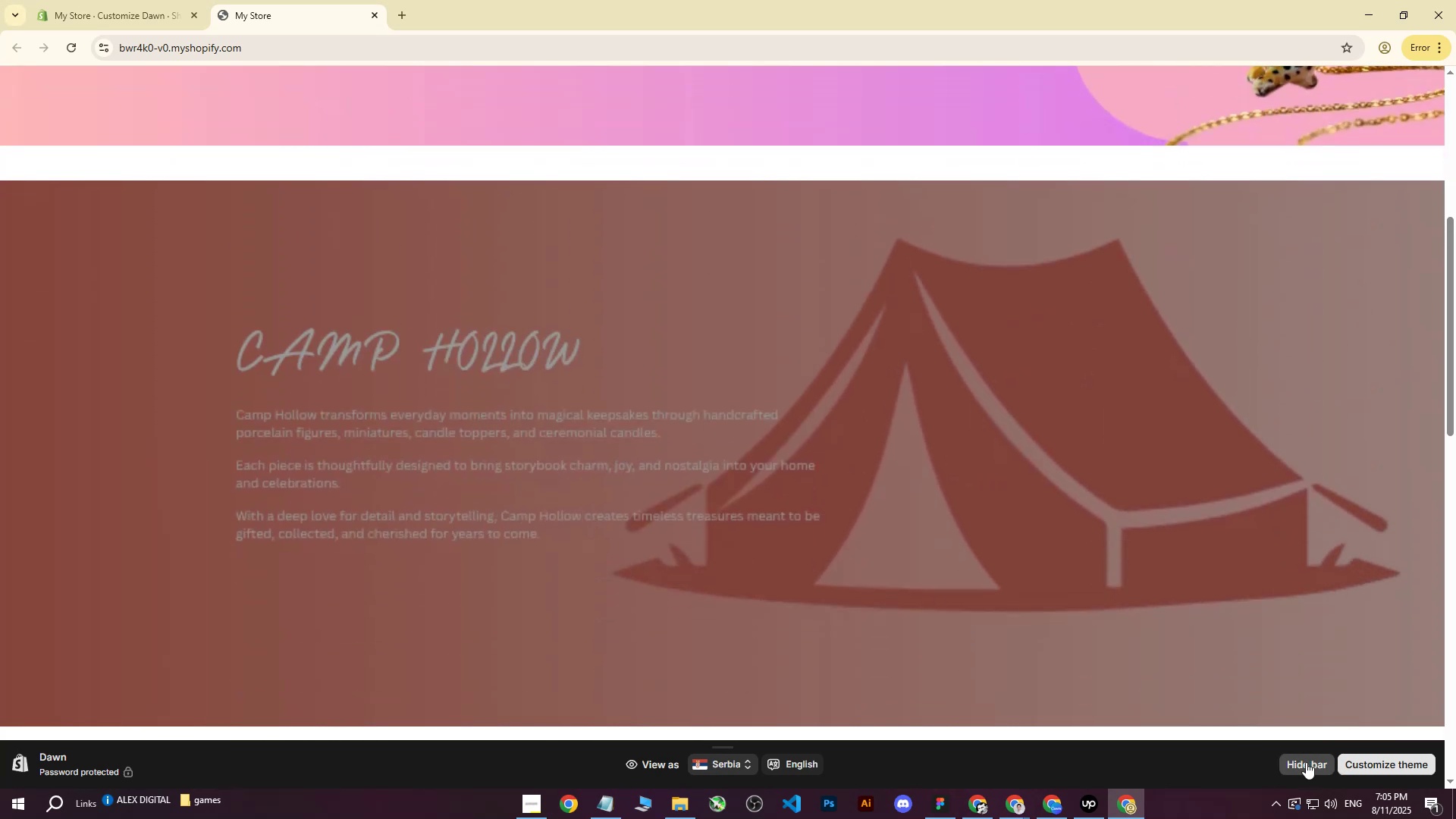 
left_click([1304, 762])
 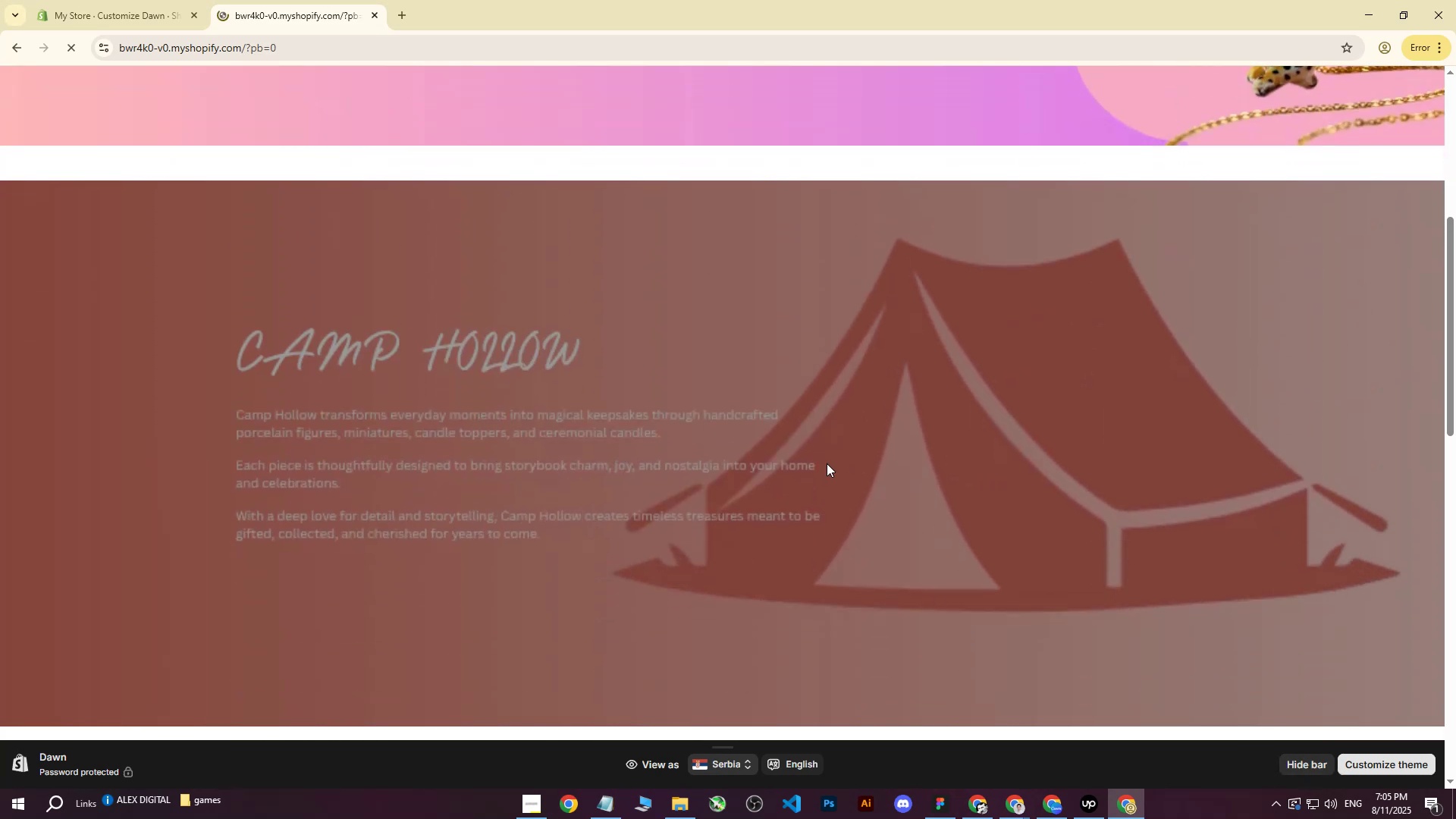 
scroll: coordinate [827, 463], scroll_direction: down, amount: 4.0
 